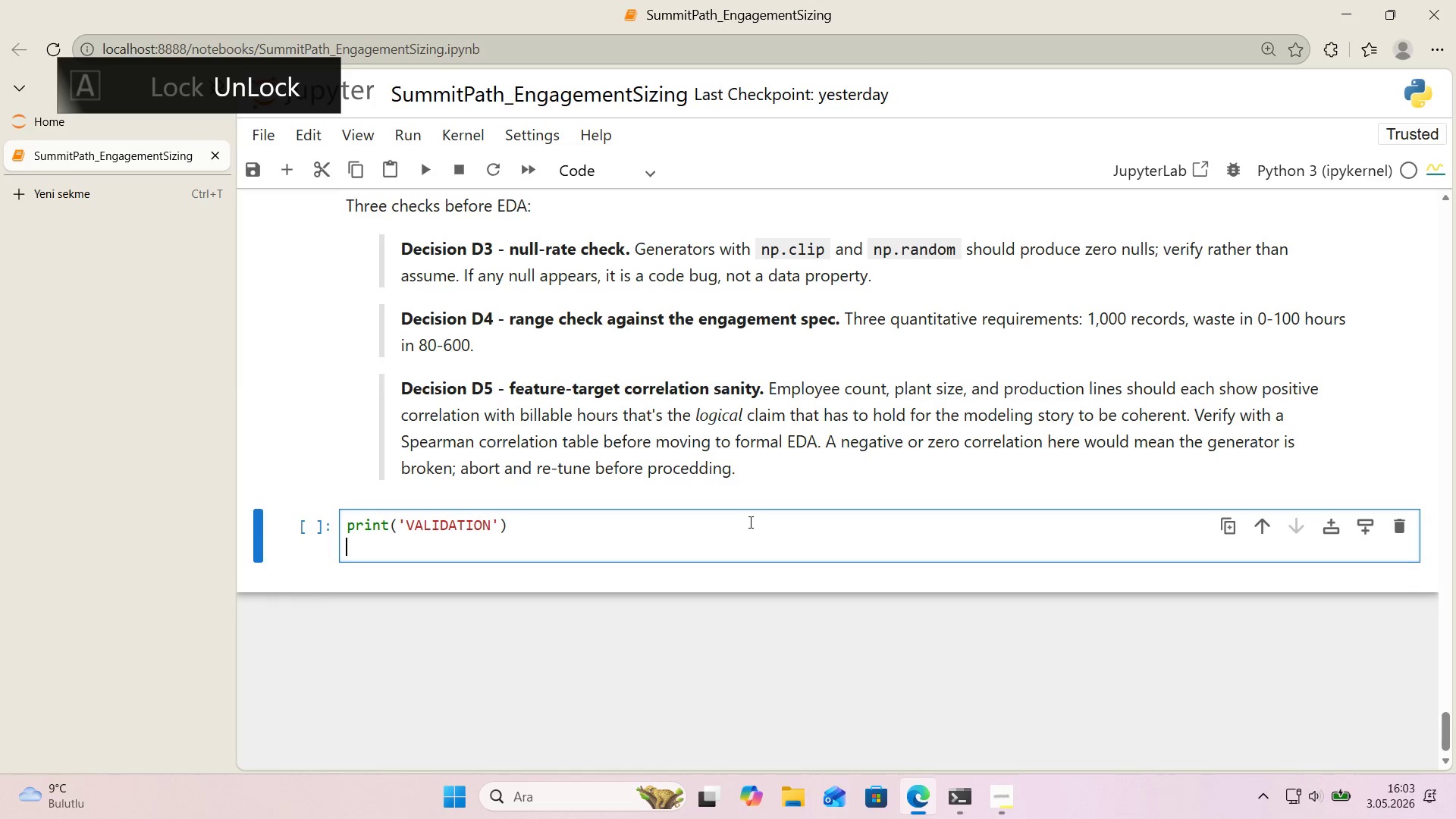 
key(Enter)
 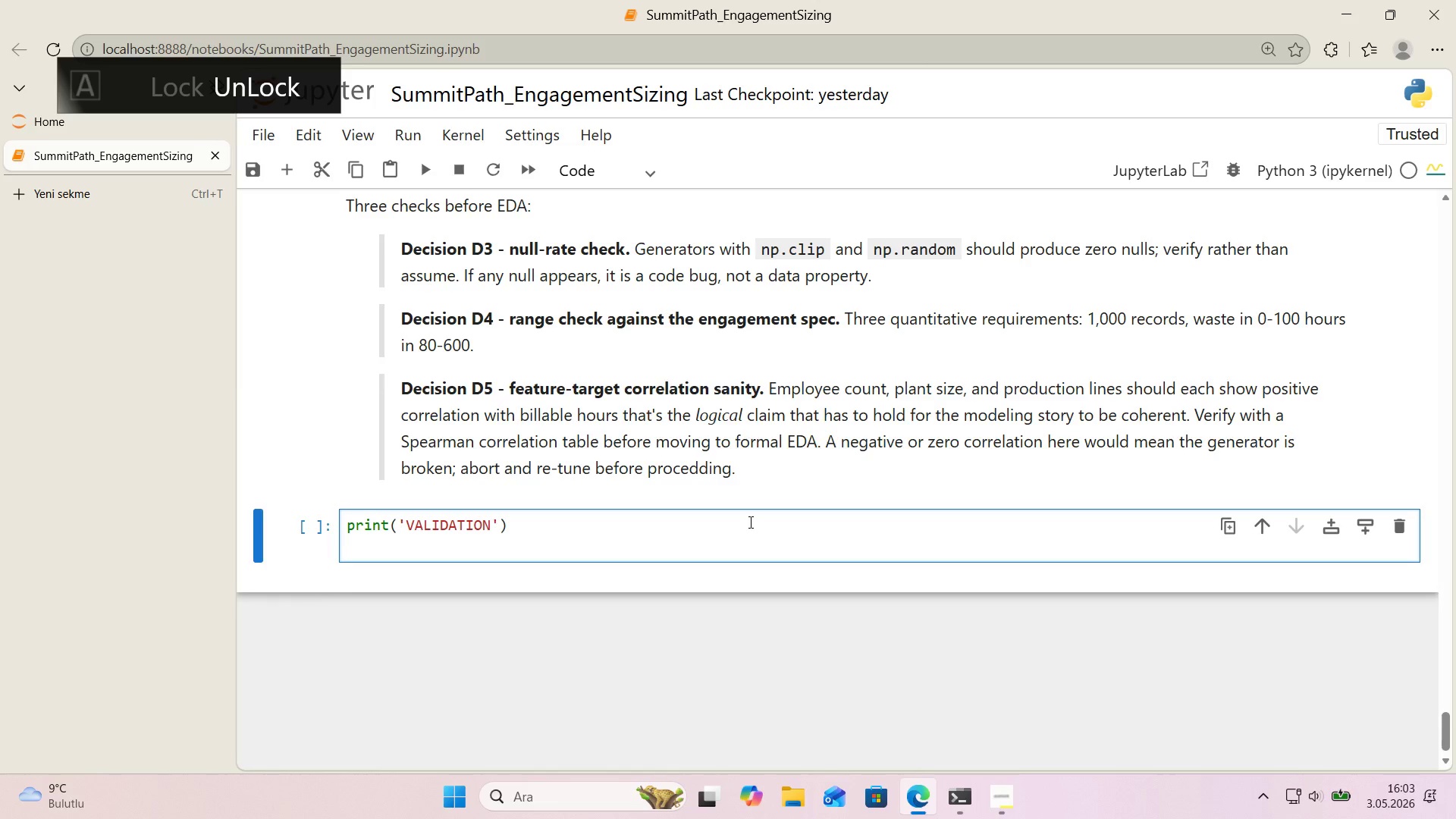 
type(pr'nt*()
 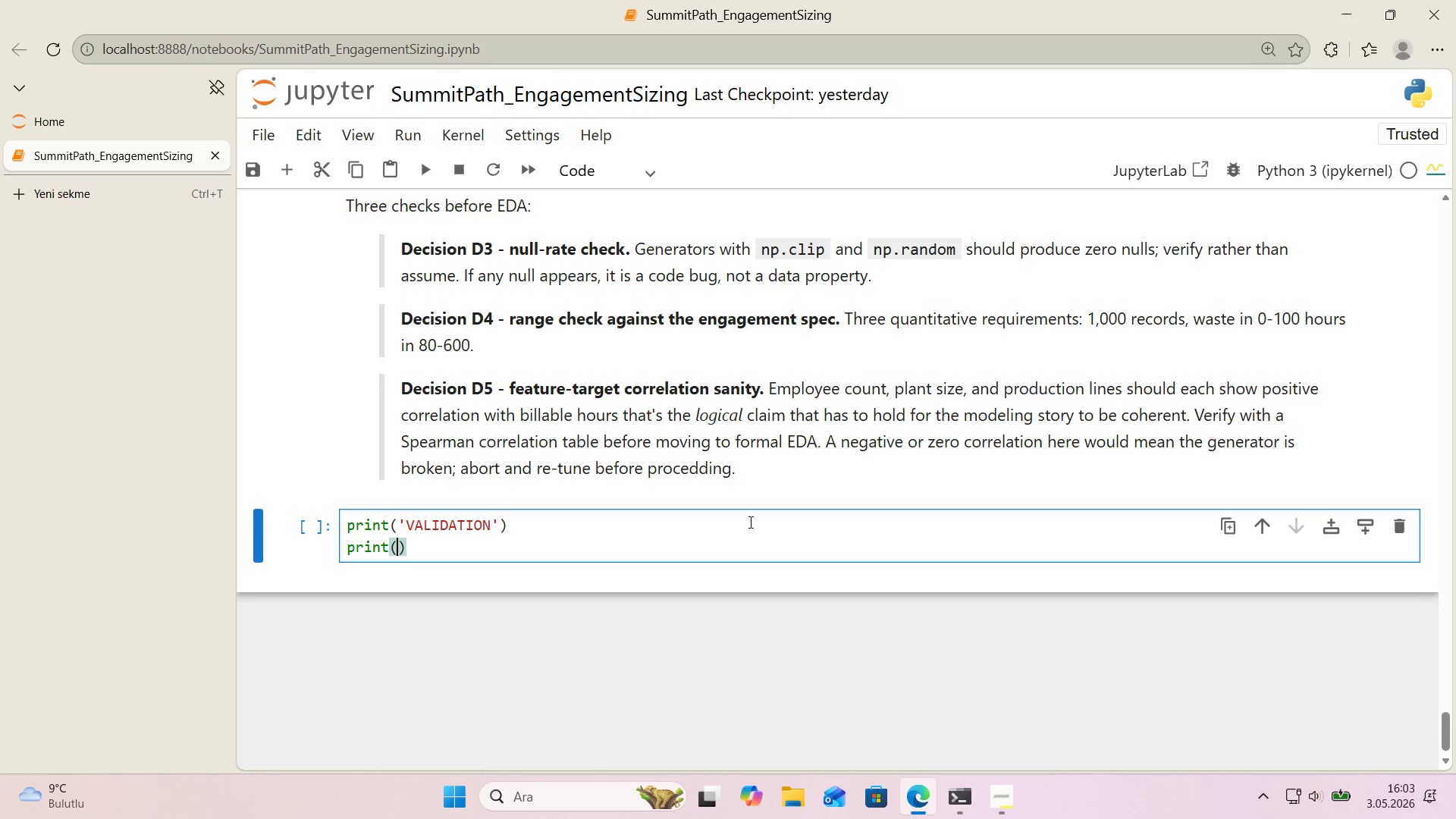 
 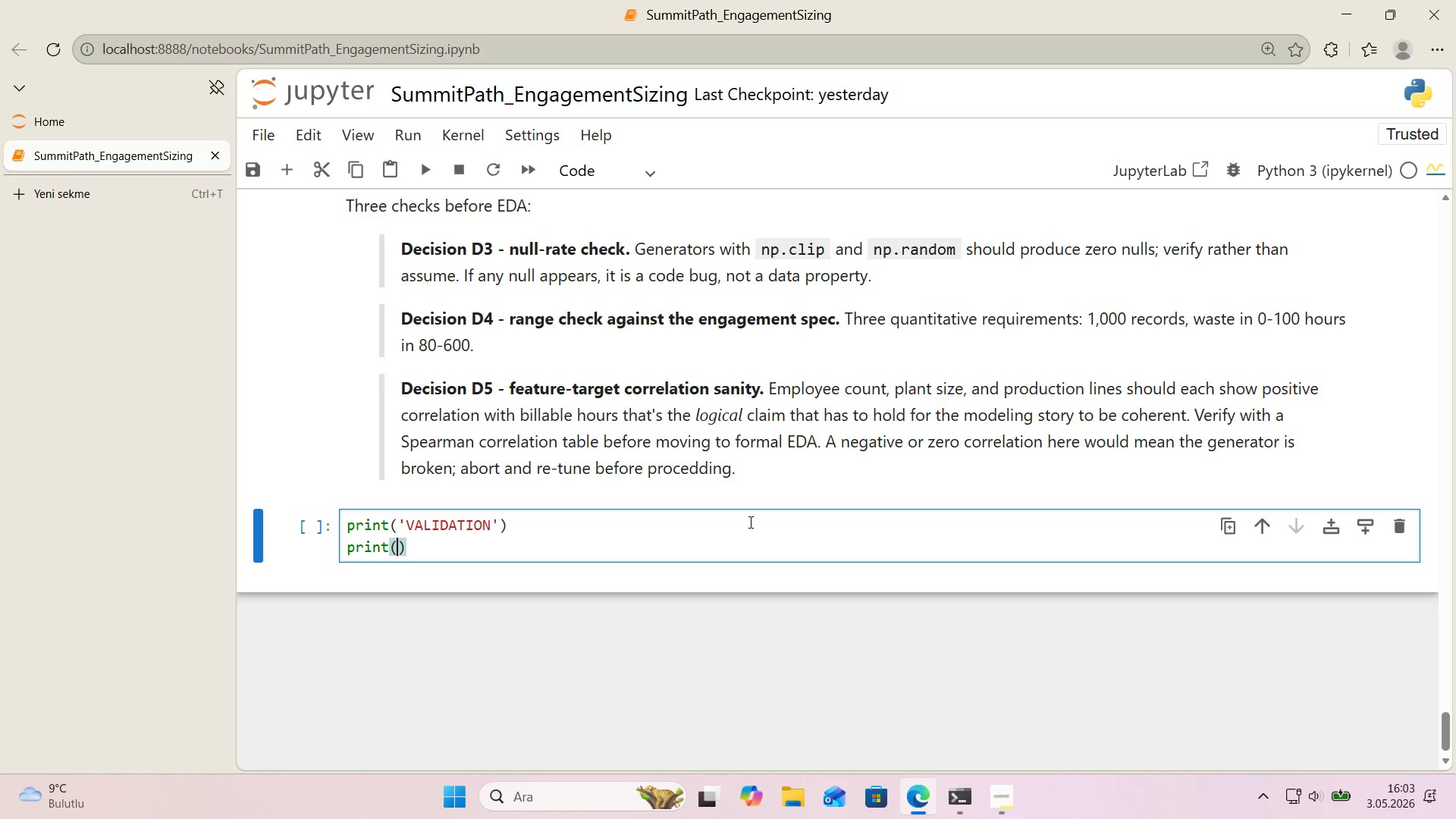 
key(ArrowLeft)
 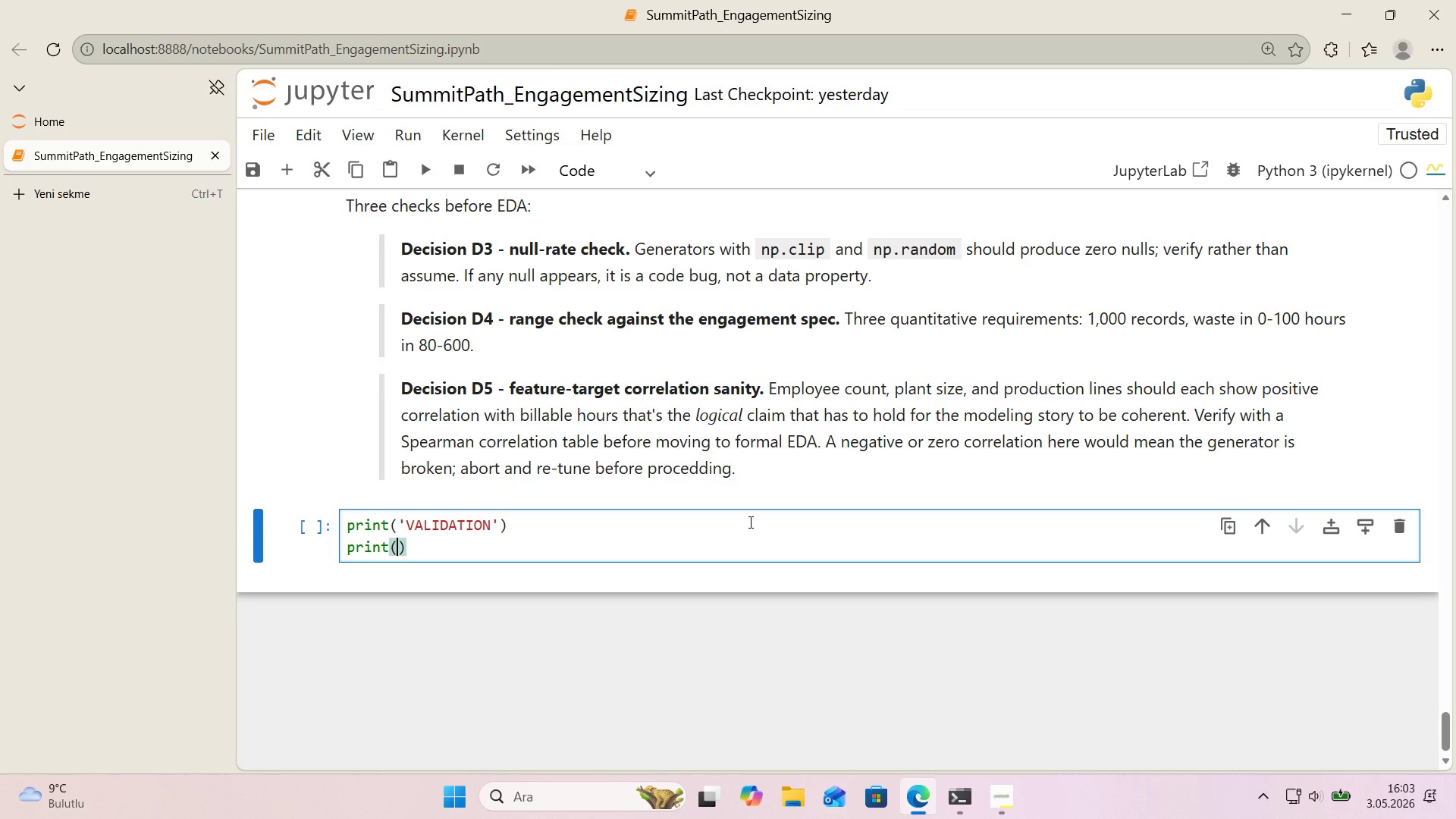 
type(@@)
 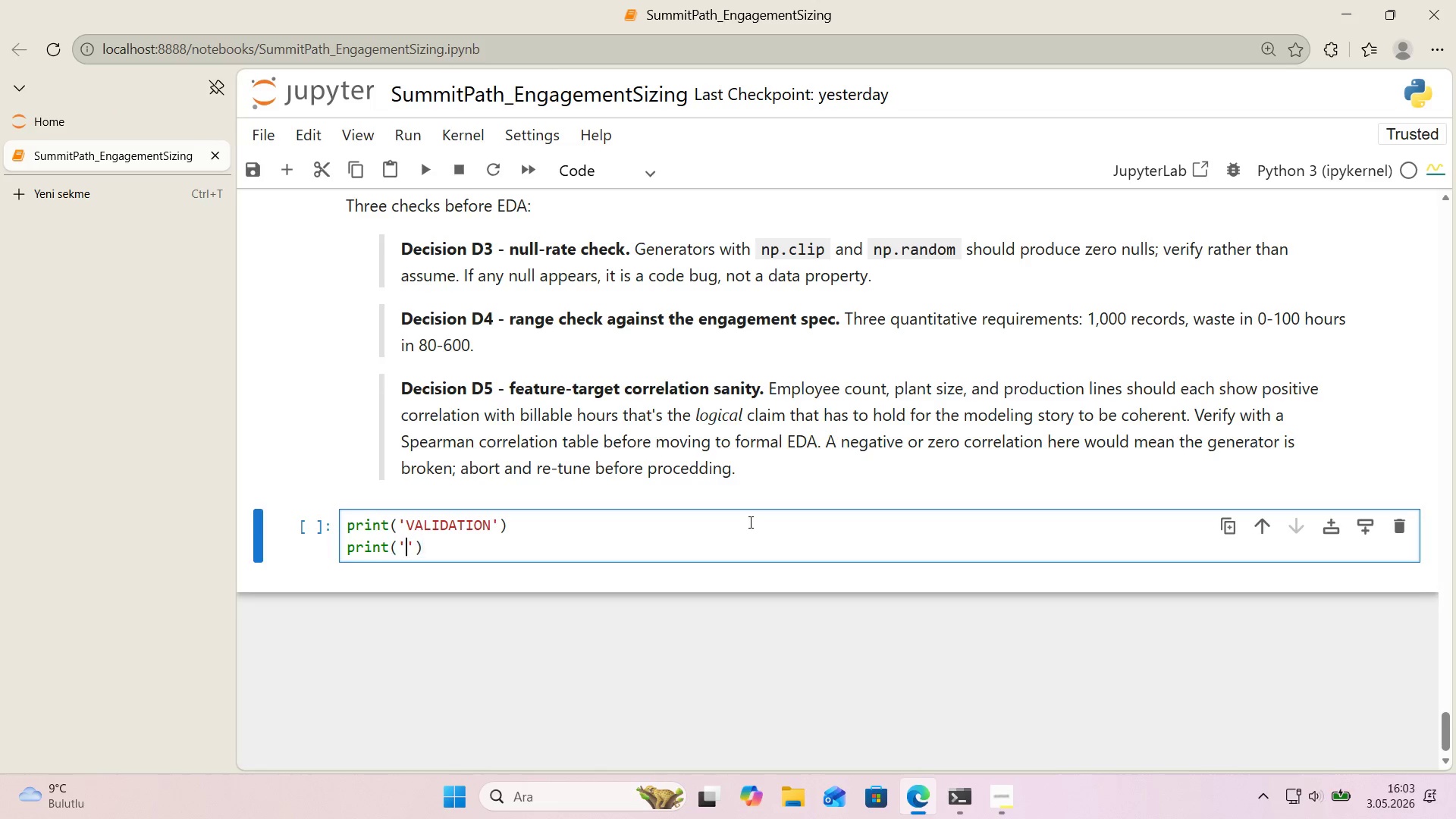 
key(ArrowLeft)
 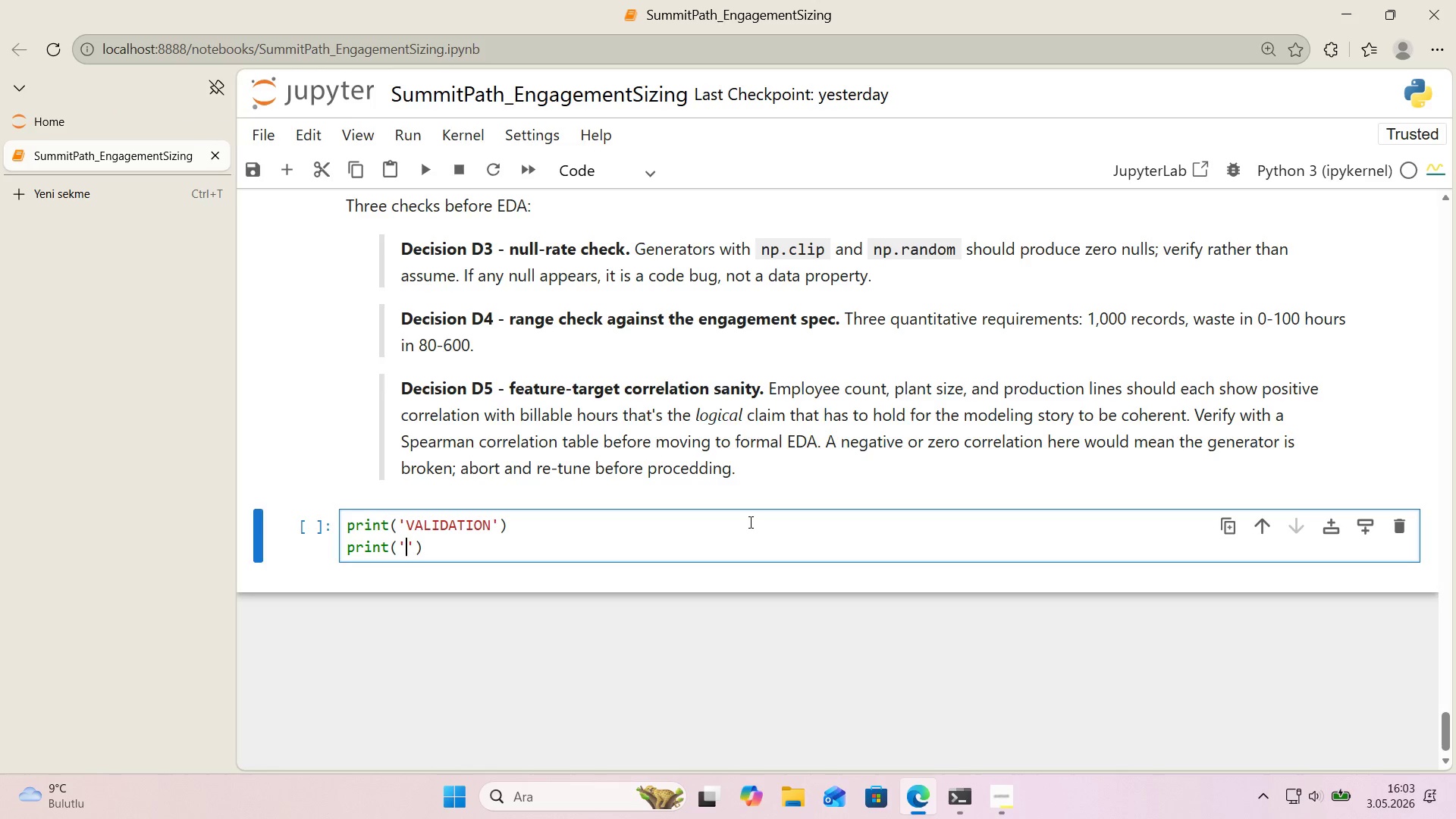 
type(@@)
 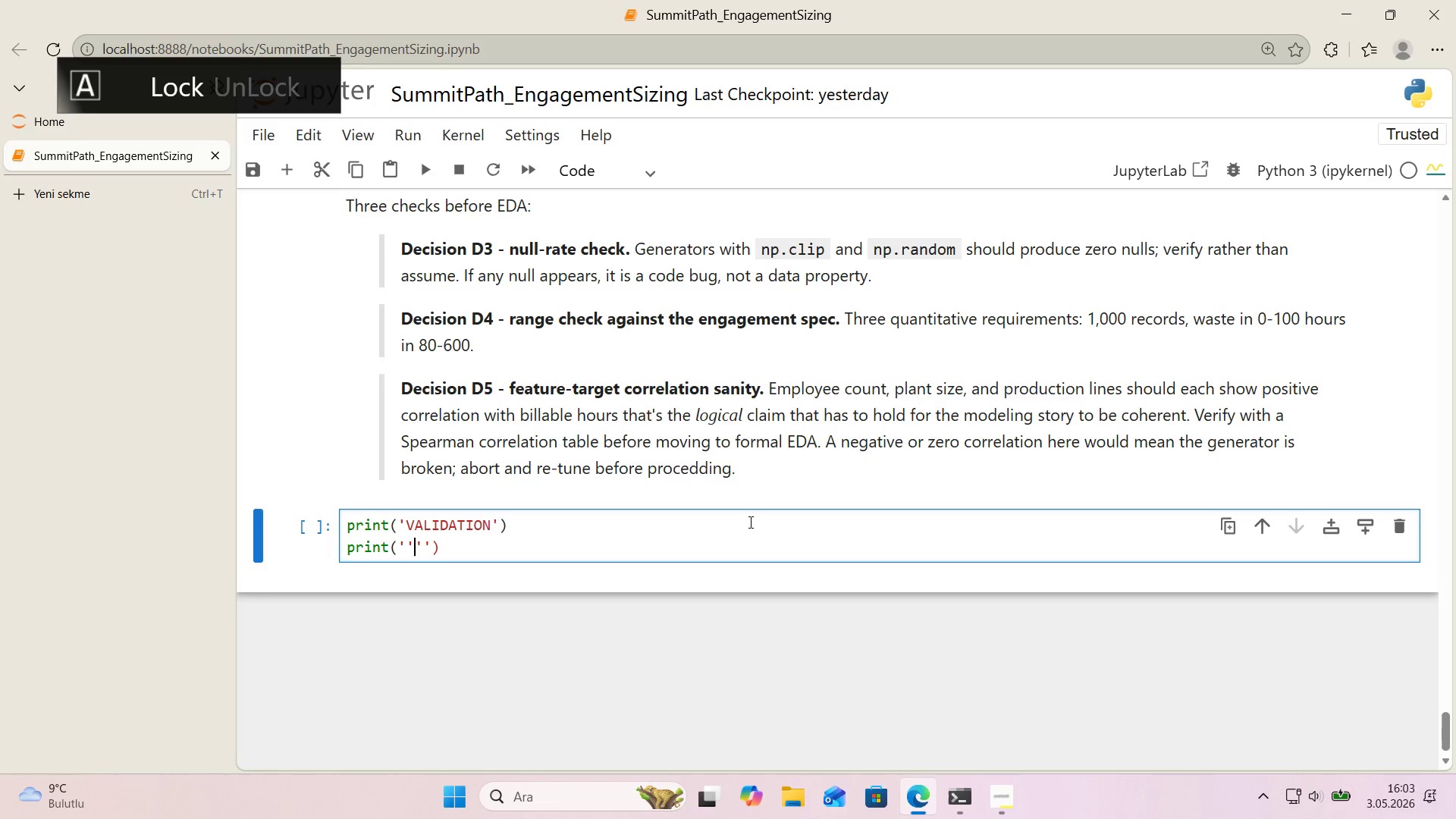 
key(ArrowLeft)
 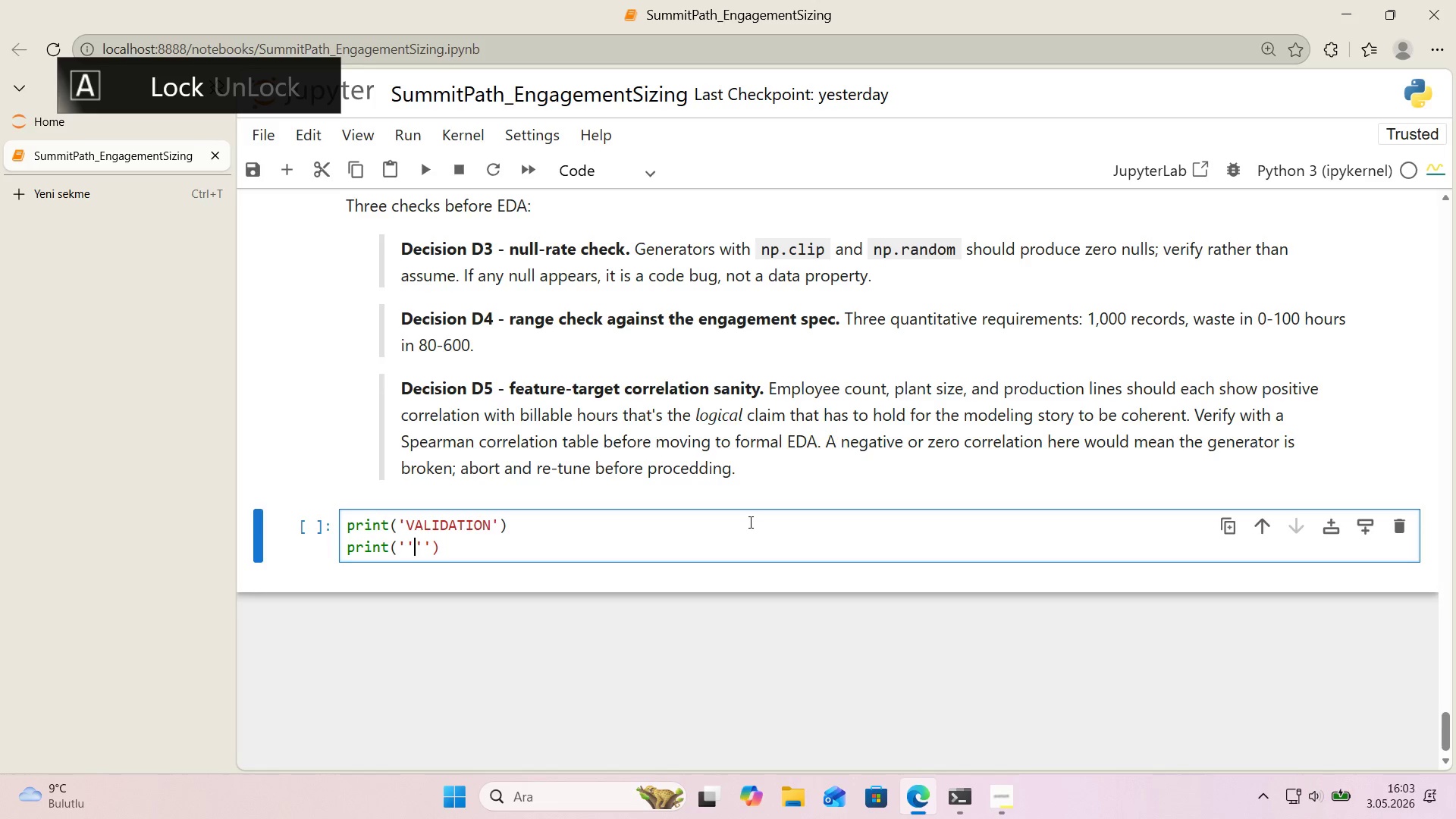 
key(CapsLock)
 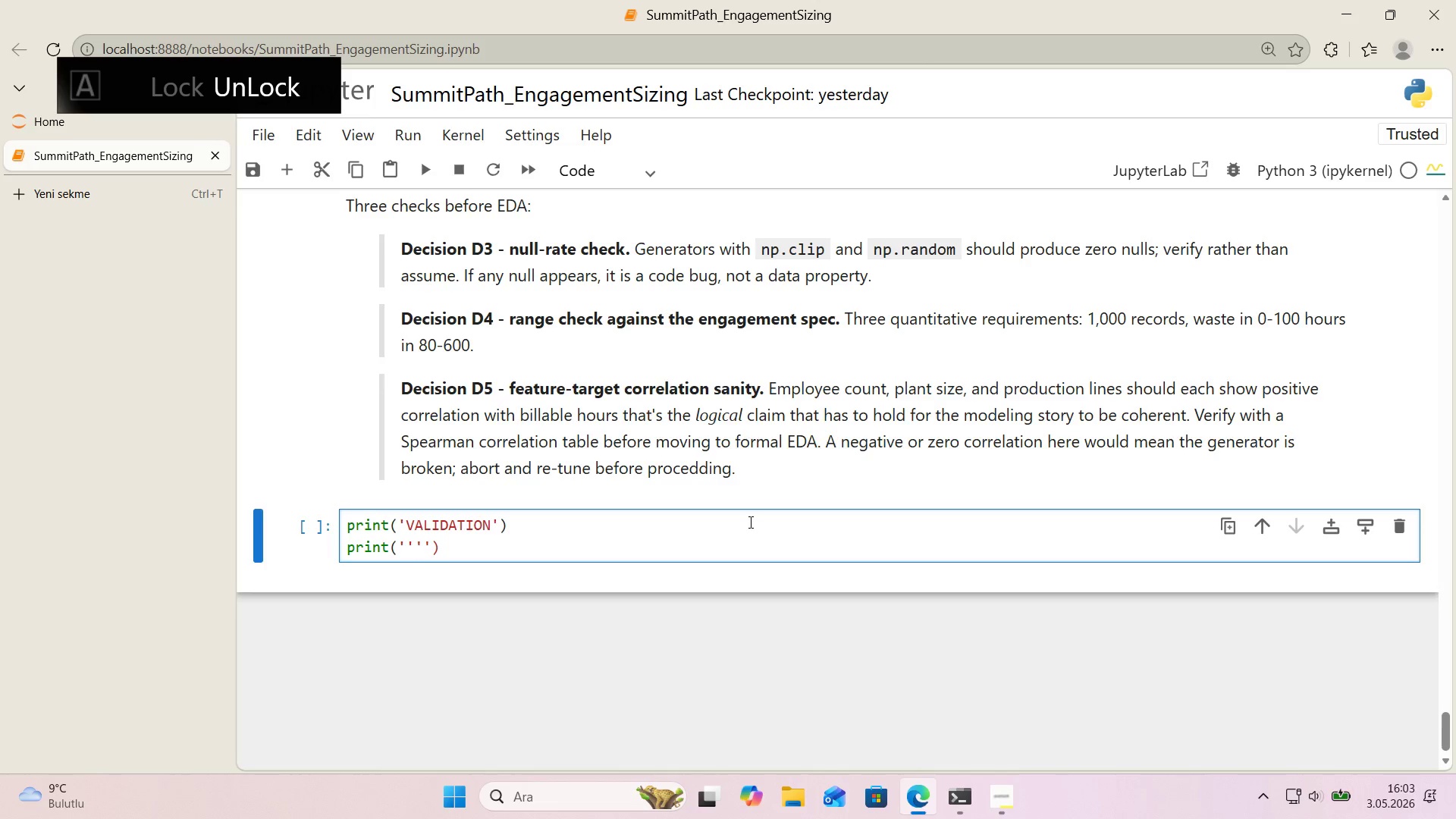 
key(Backspace)
 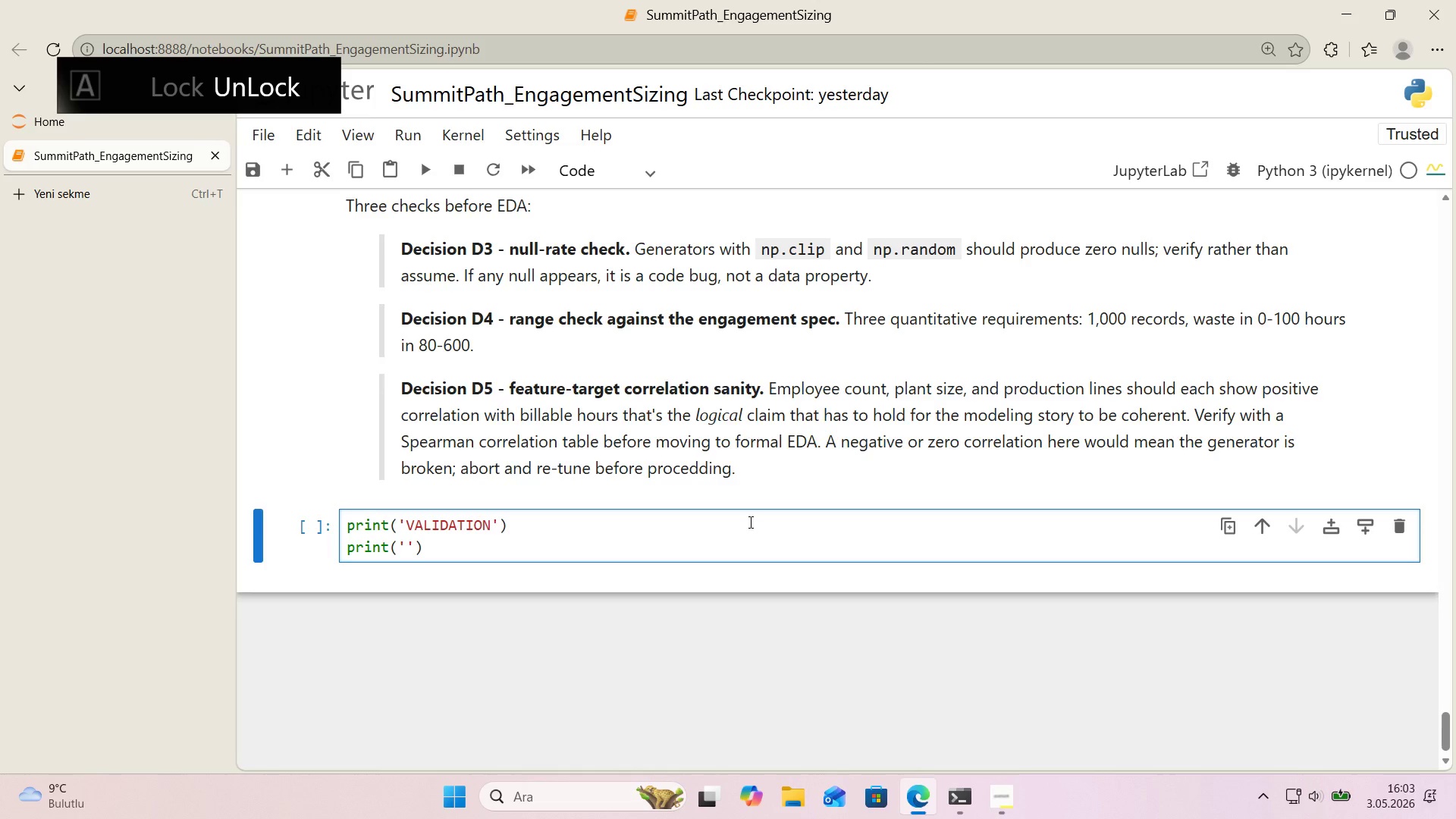 
key(Shift+0)
 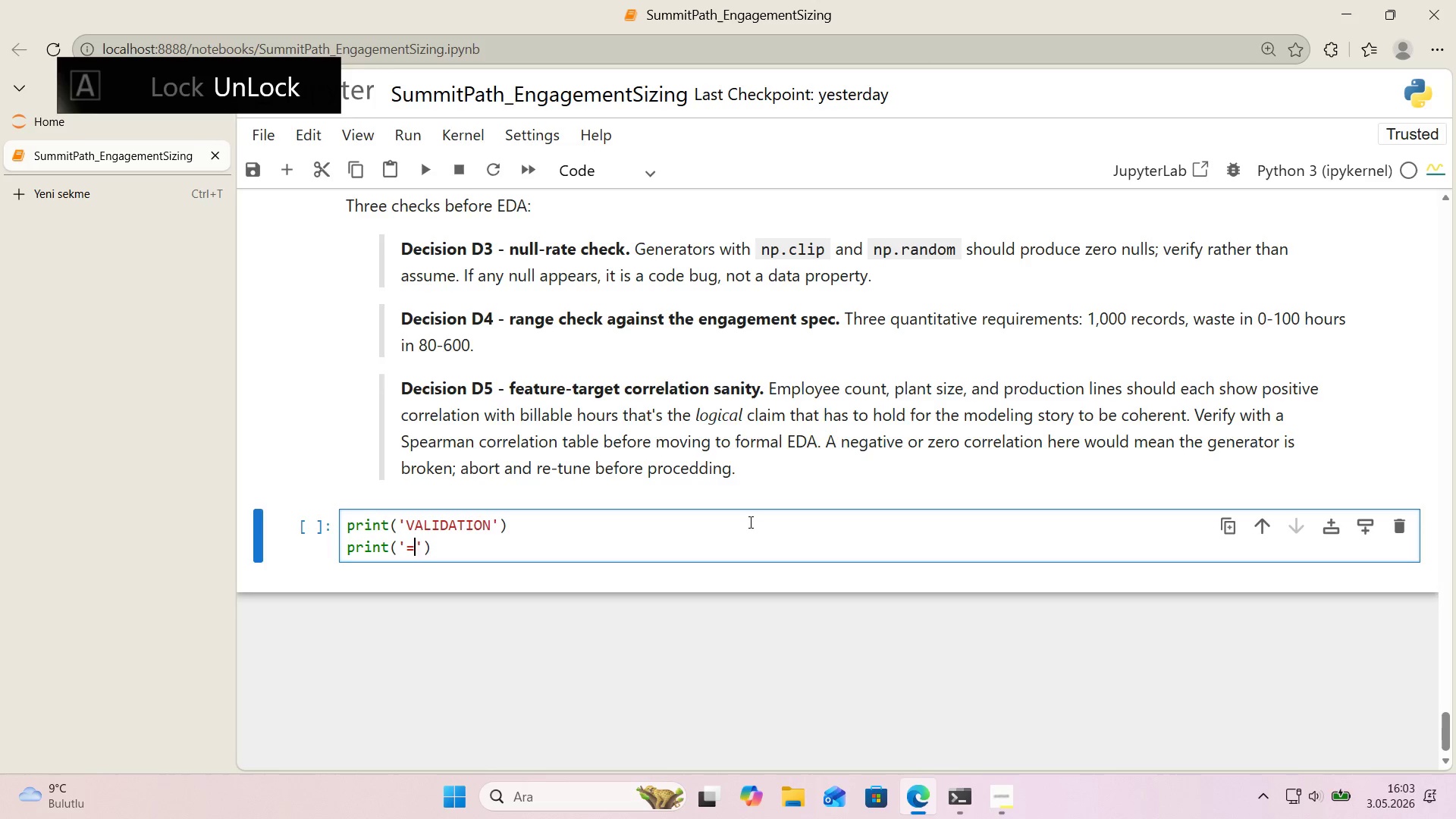 
key(ArrowRight)
 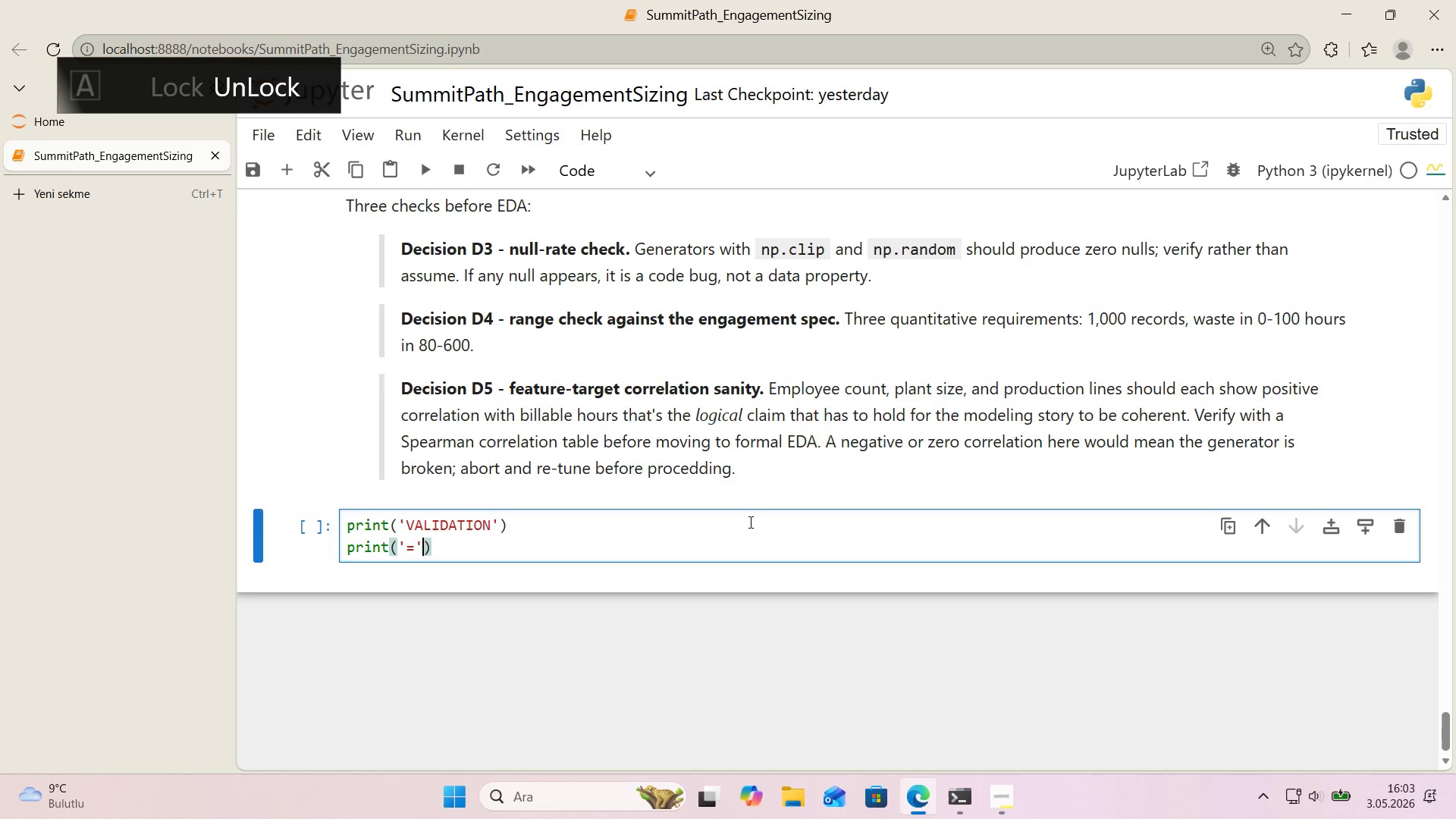 
key(NumpadMultiply)
 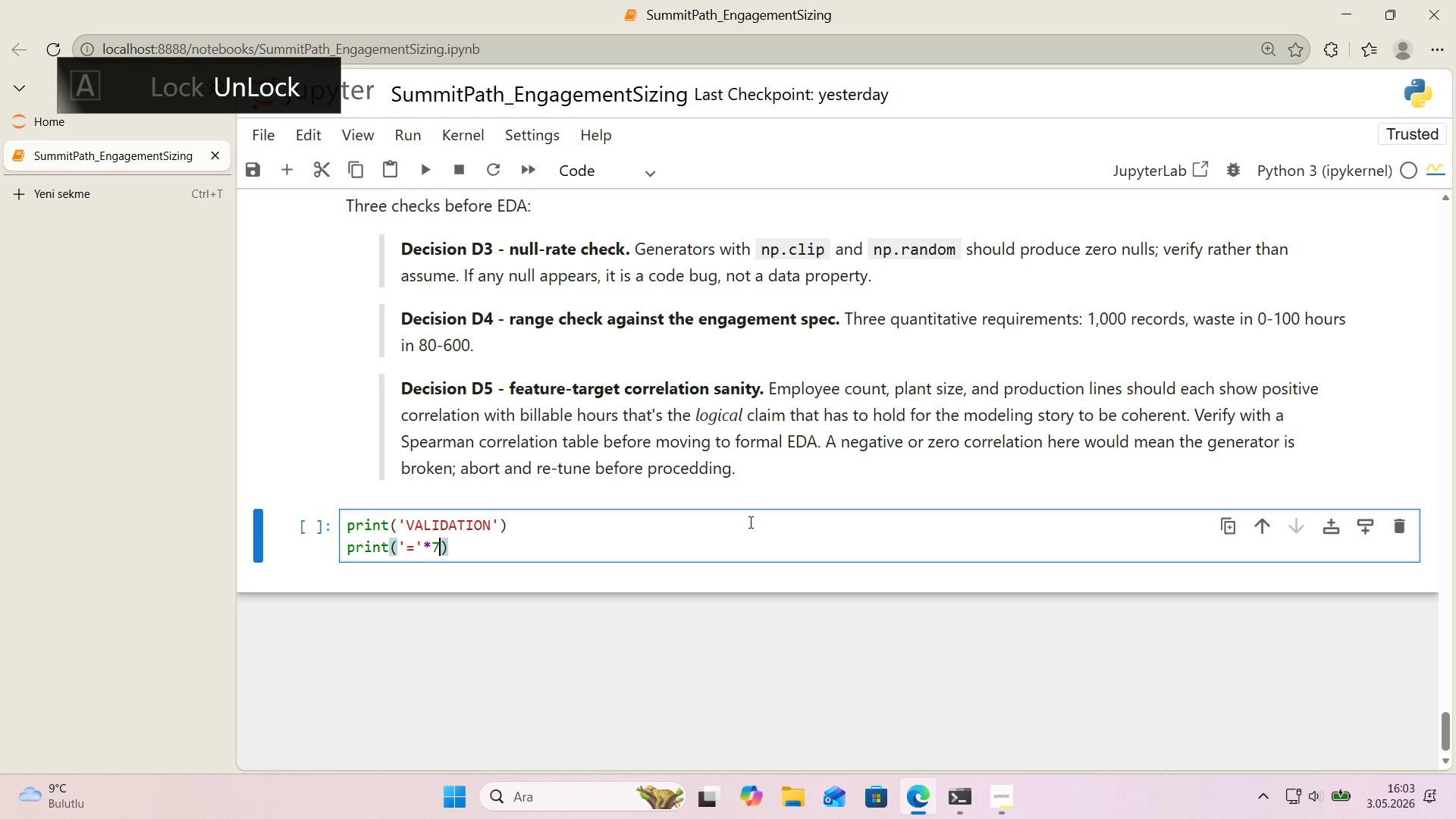 
key(Numpad7)
 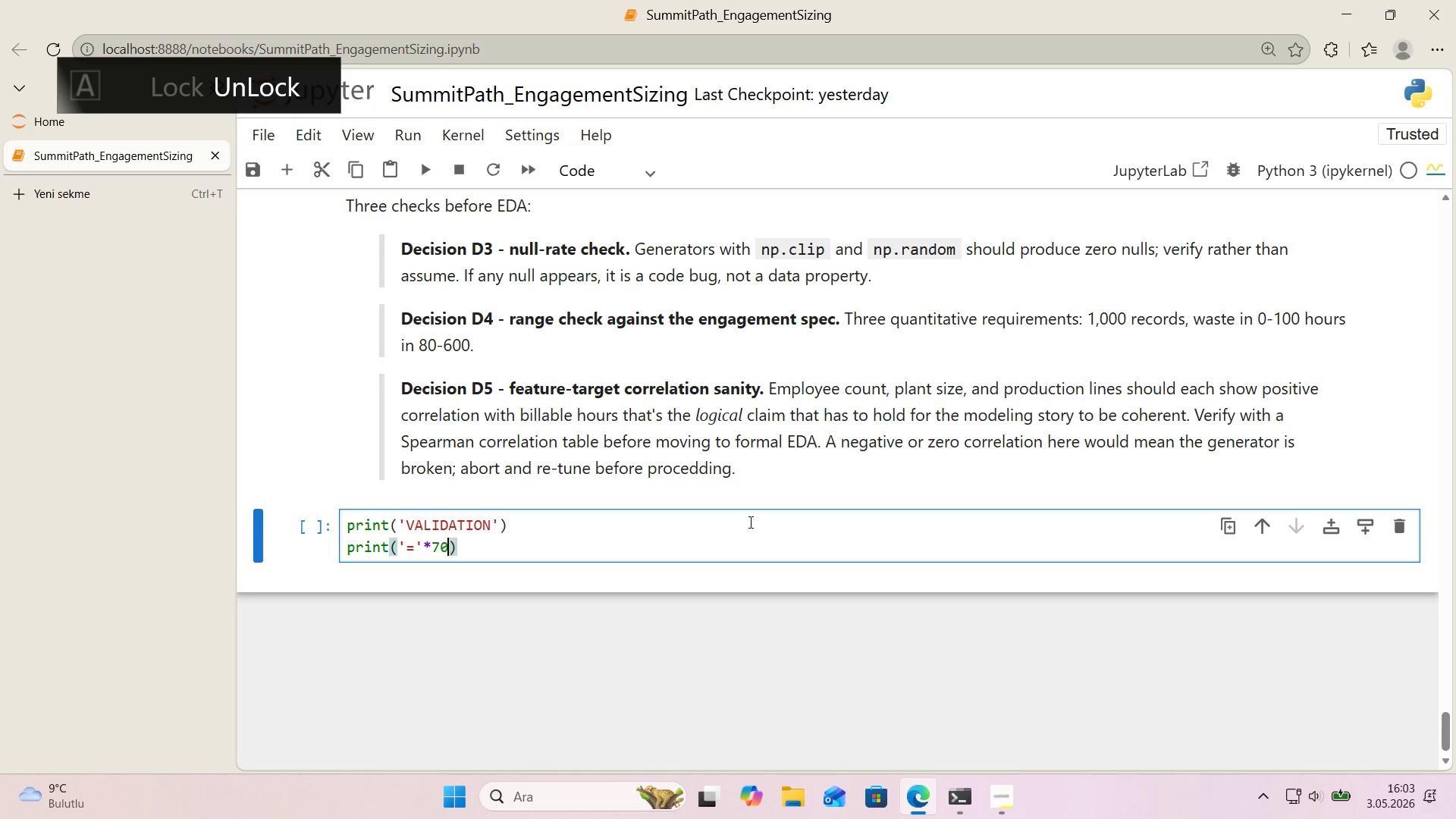 
key(Numpad0)
 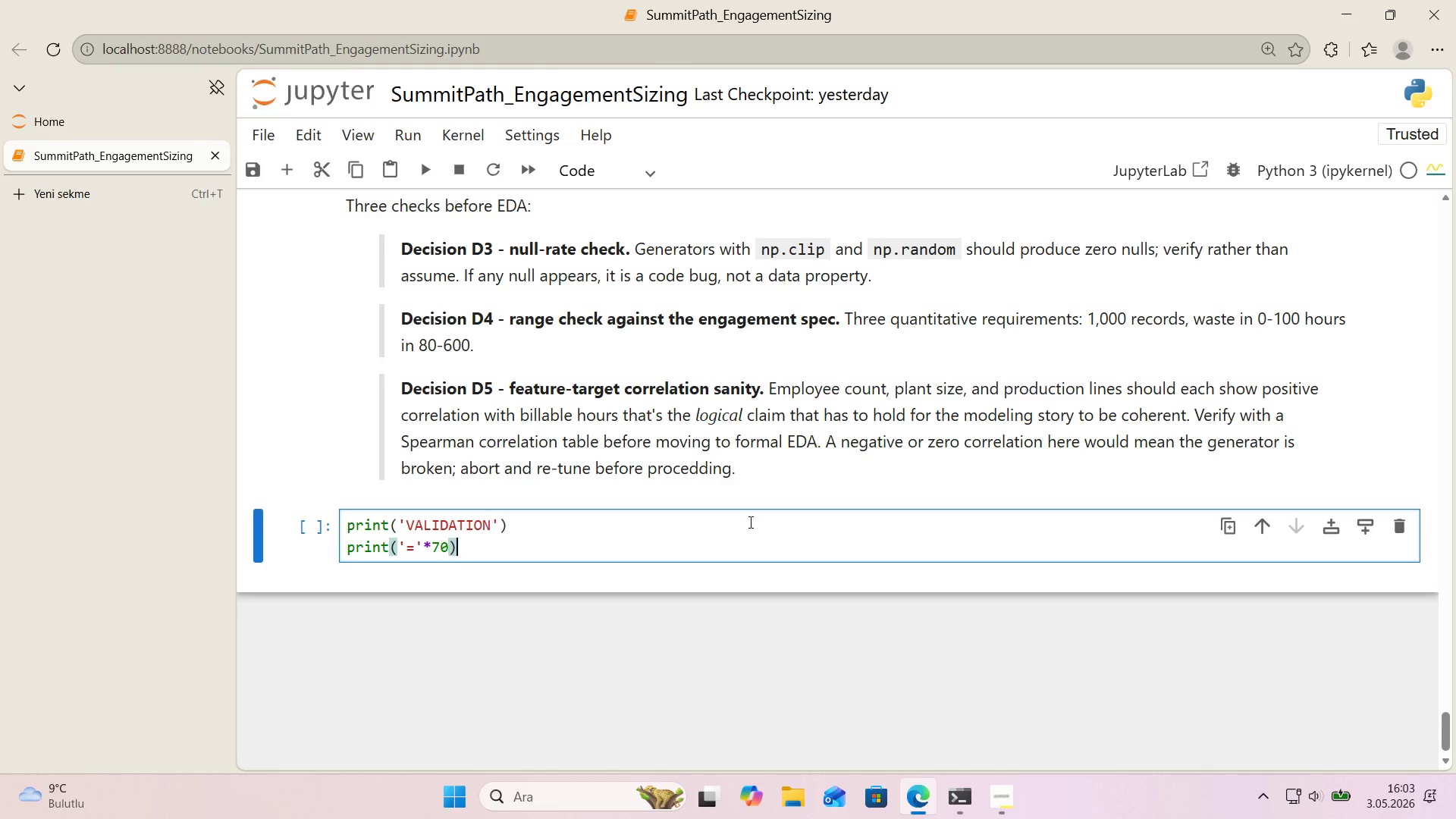 
key(ArrowRight)
 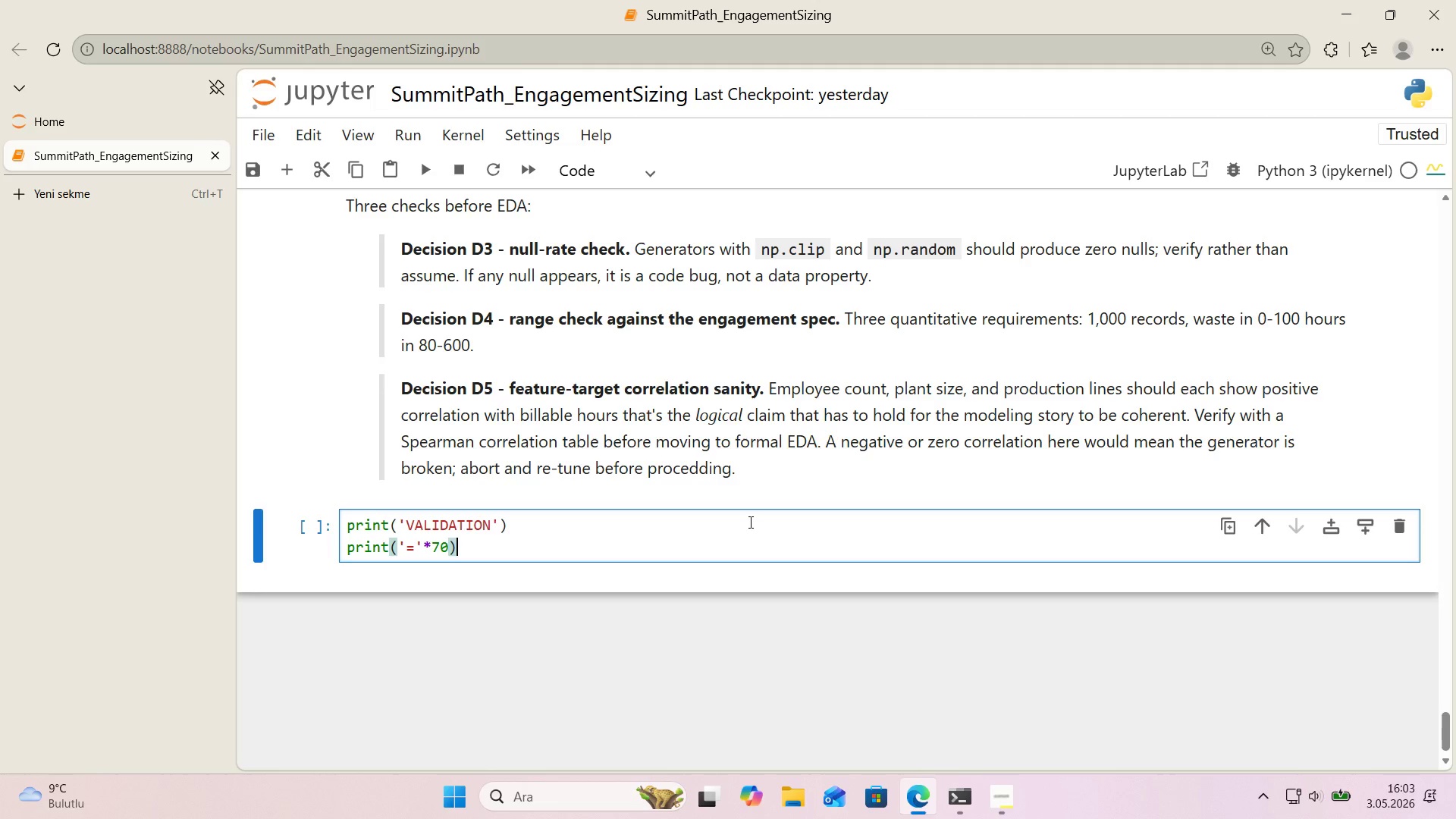 
key(CapsLock)
 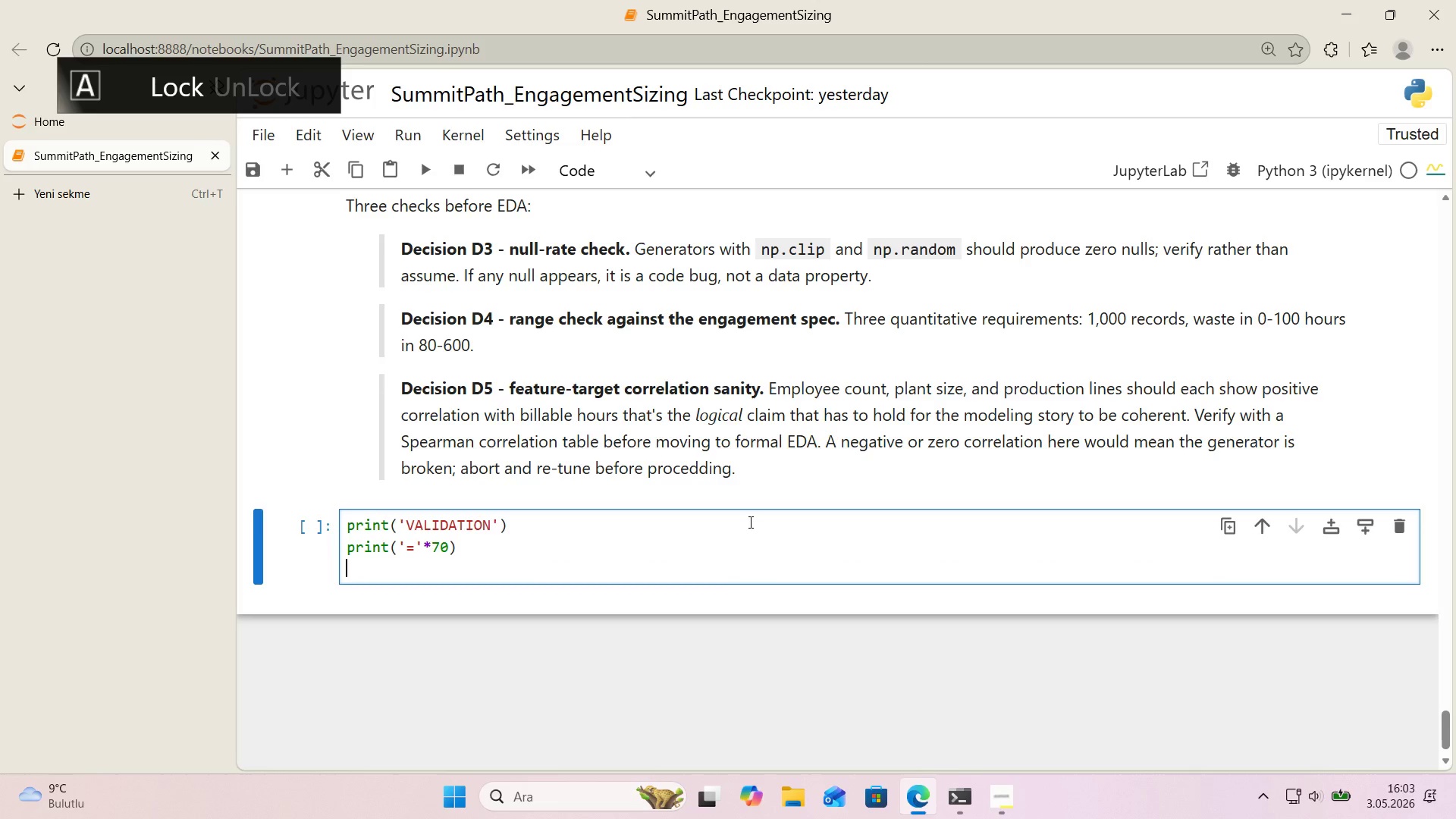 
key(Enter)
 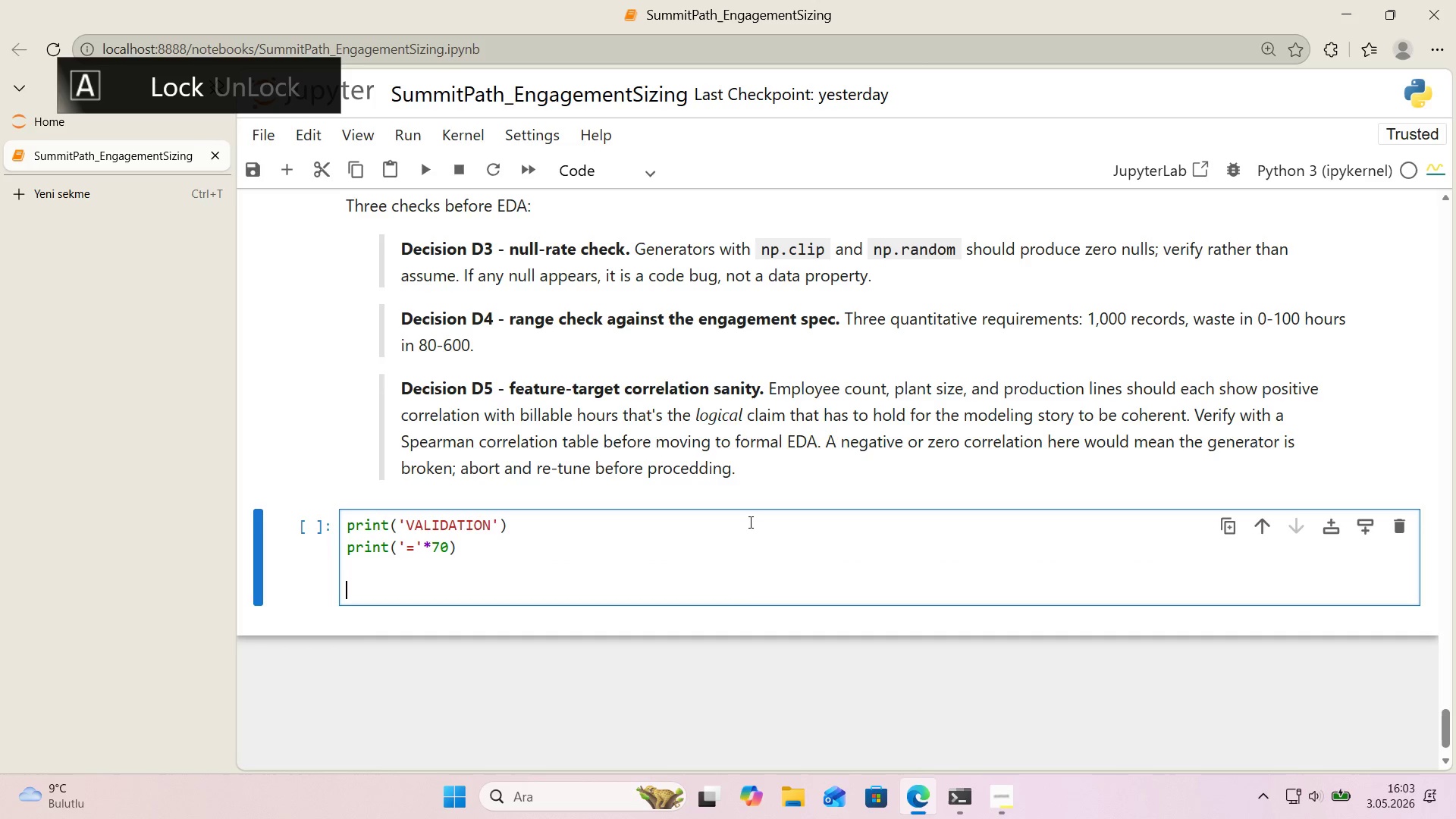 
key(Enter)
 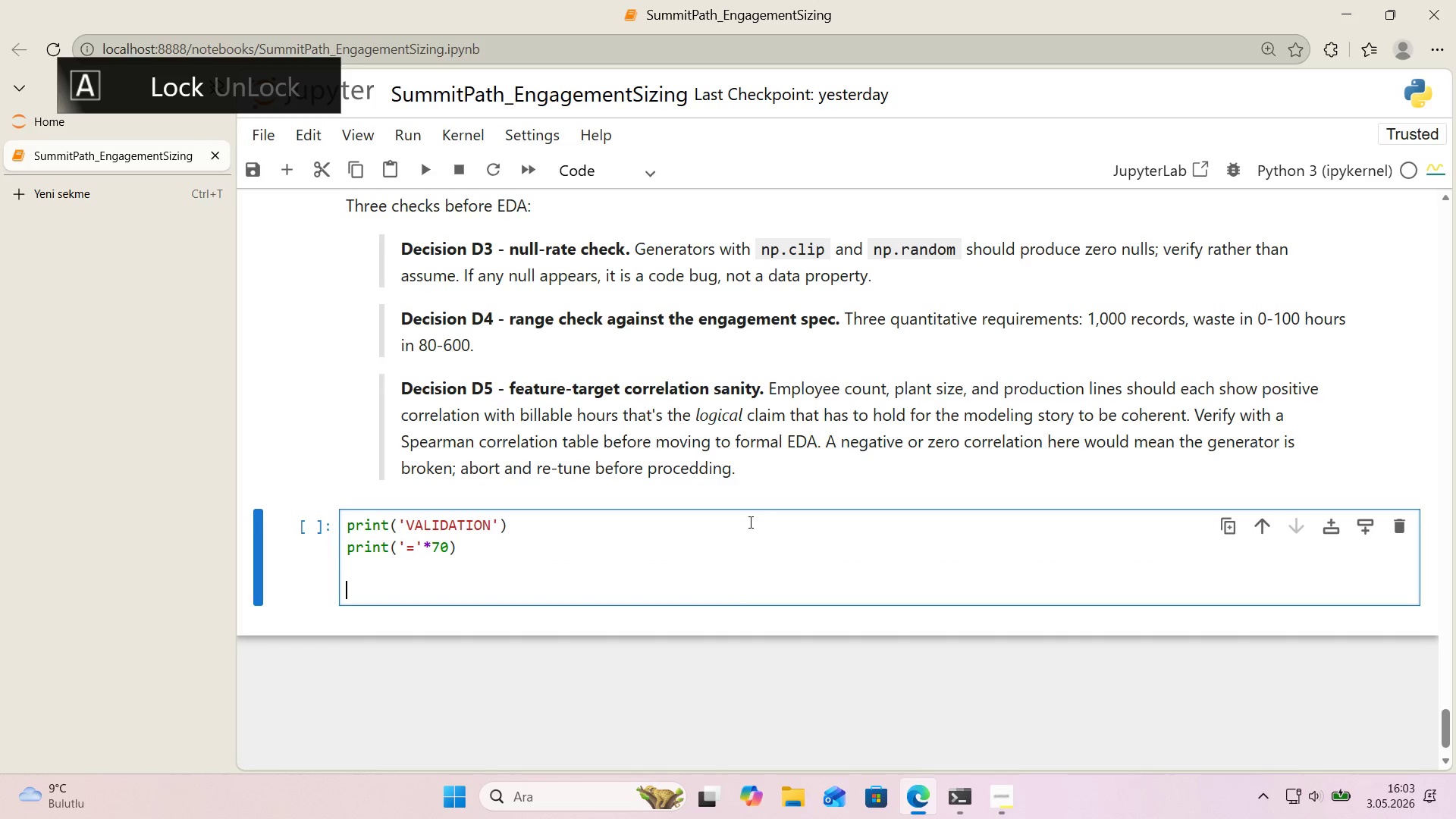 
key(Control+ControlLeft)
 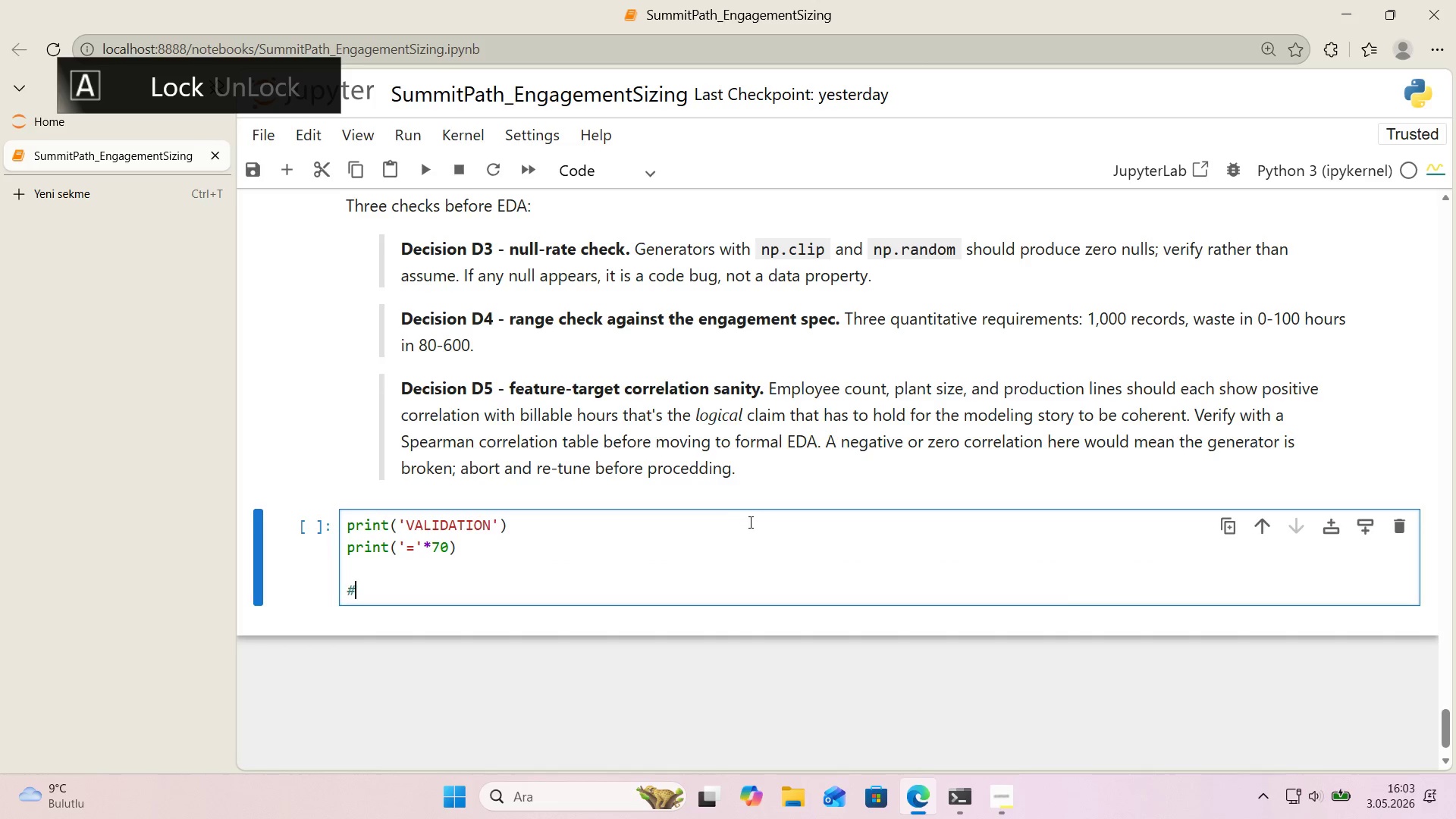 
key(Alt+Control+AltRight)
 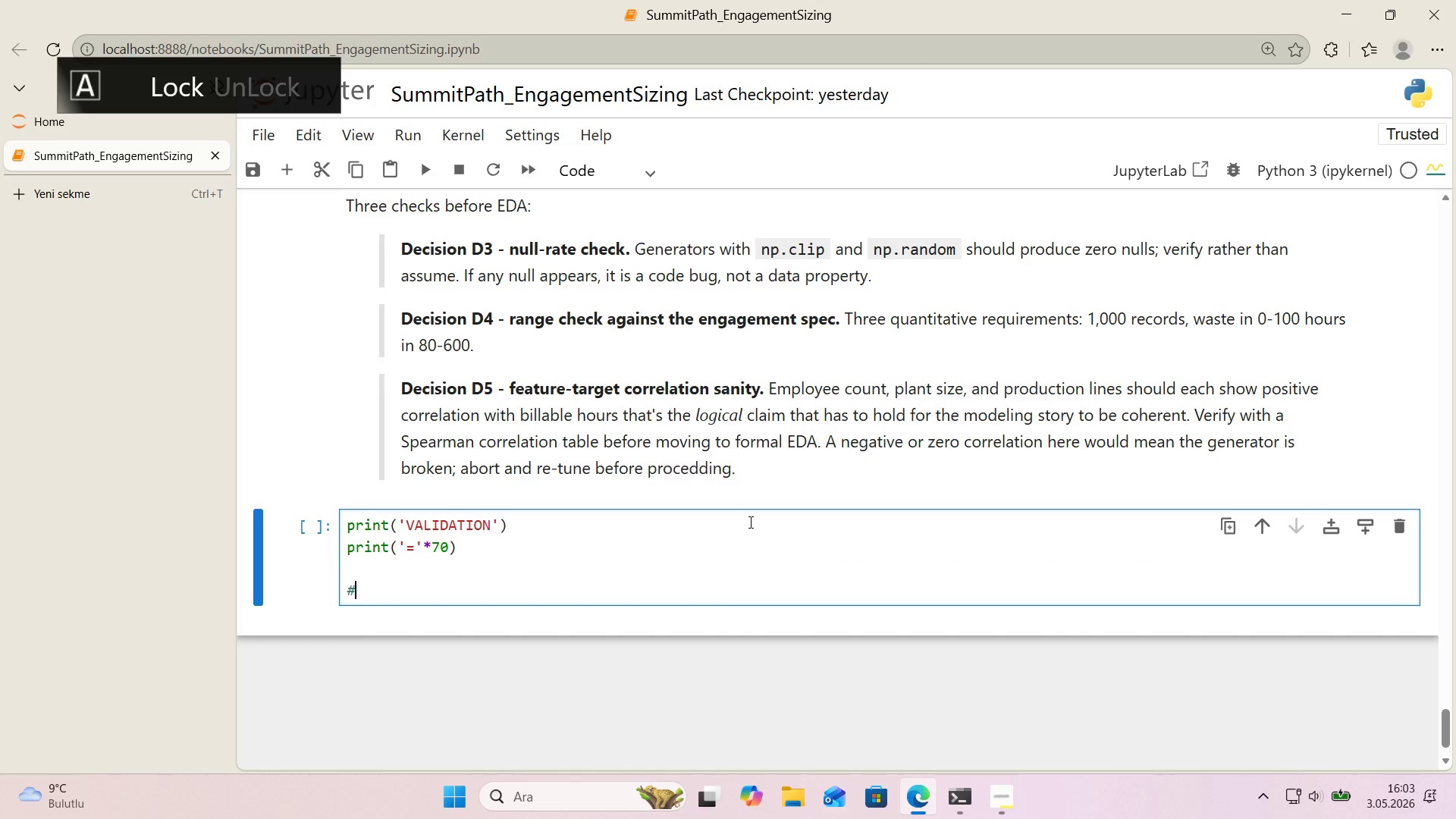 
key(Alt+Control+3)
 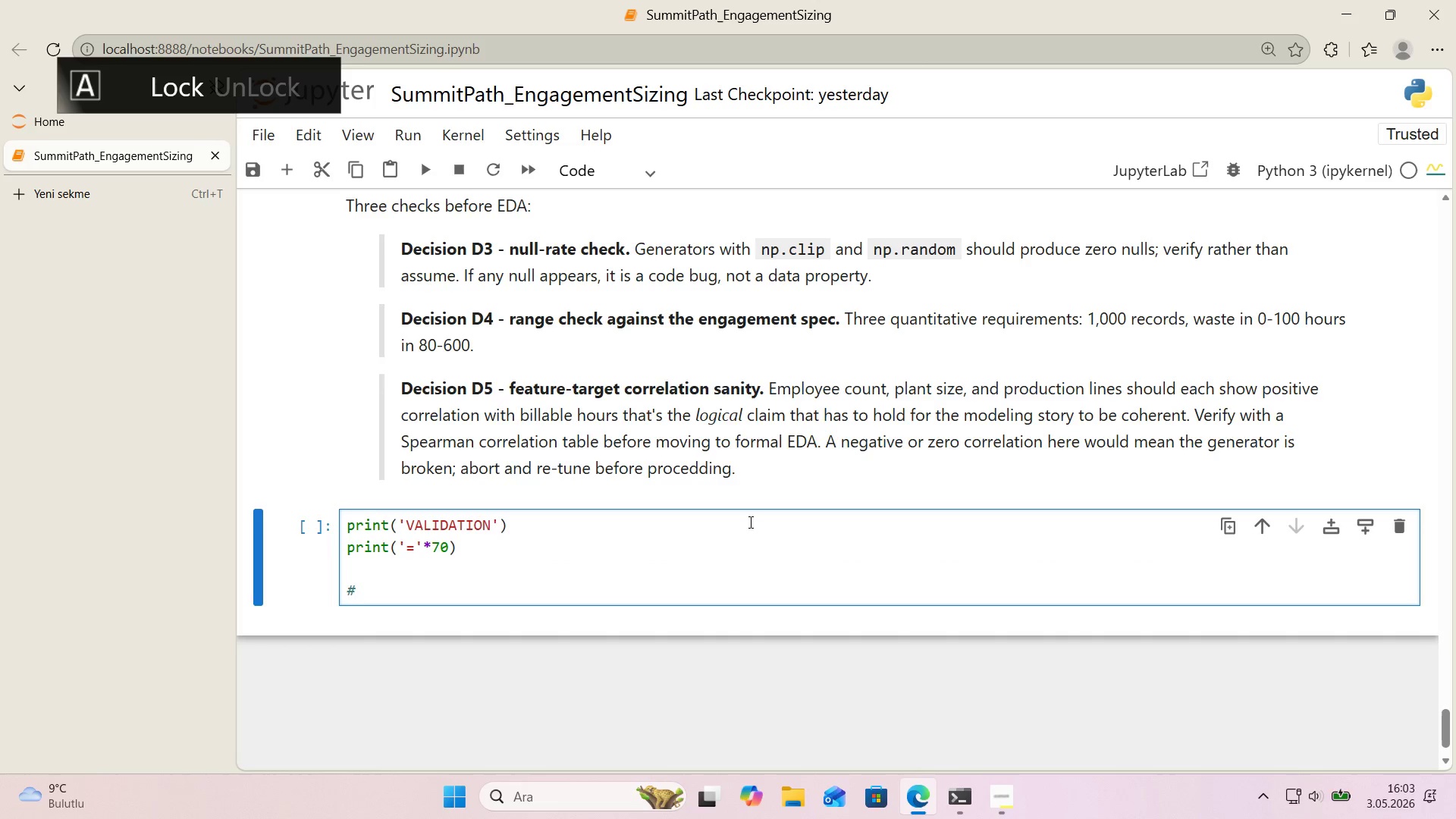 
type( d)
key(Backspace)
type(D3-)
key(Backspace)
type( - null check)
 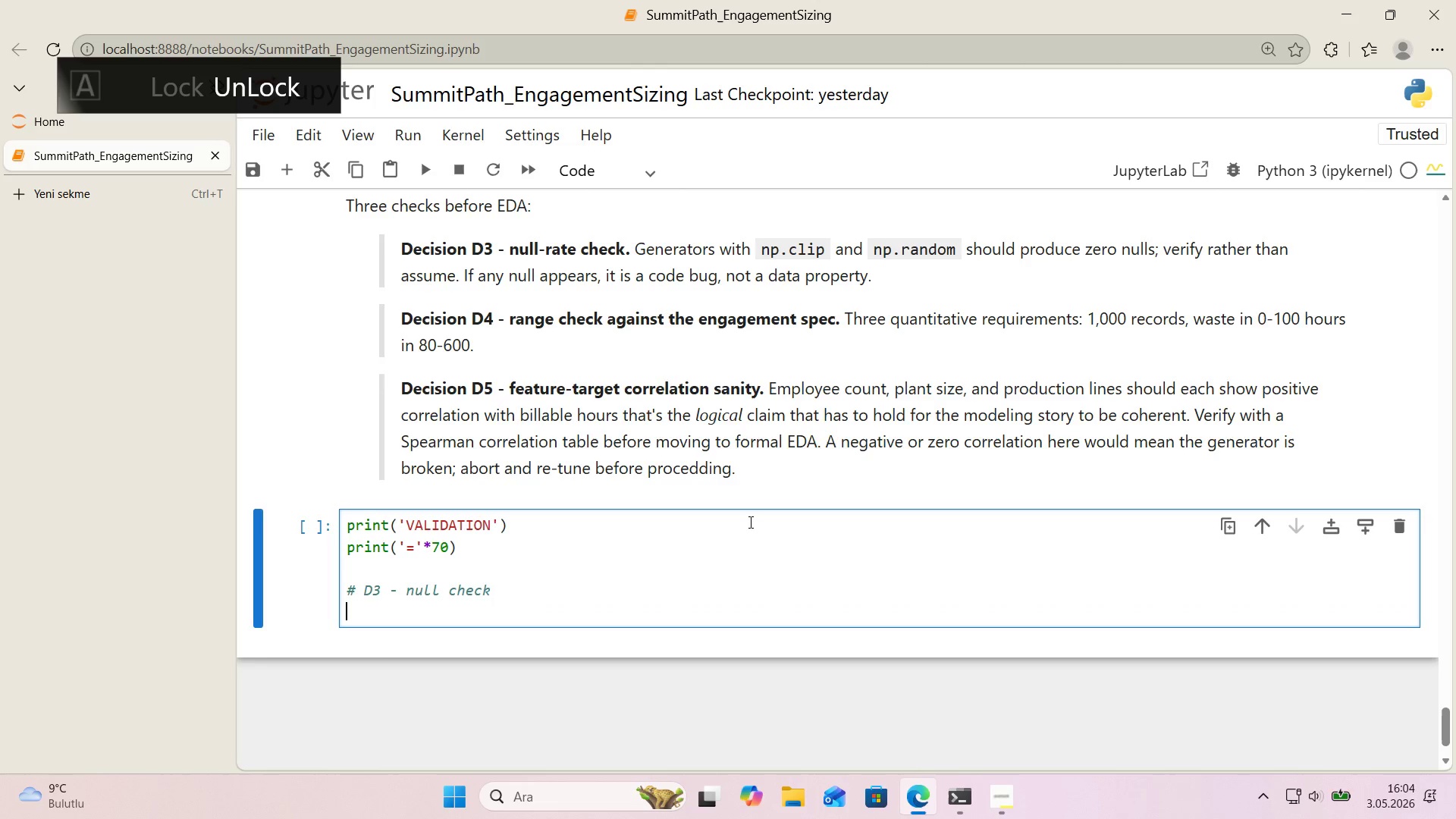 
key(Enter)
 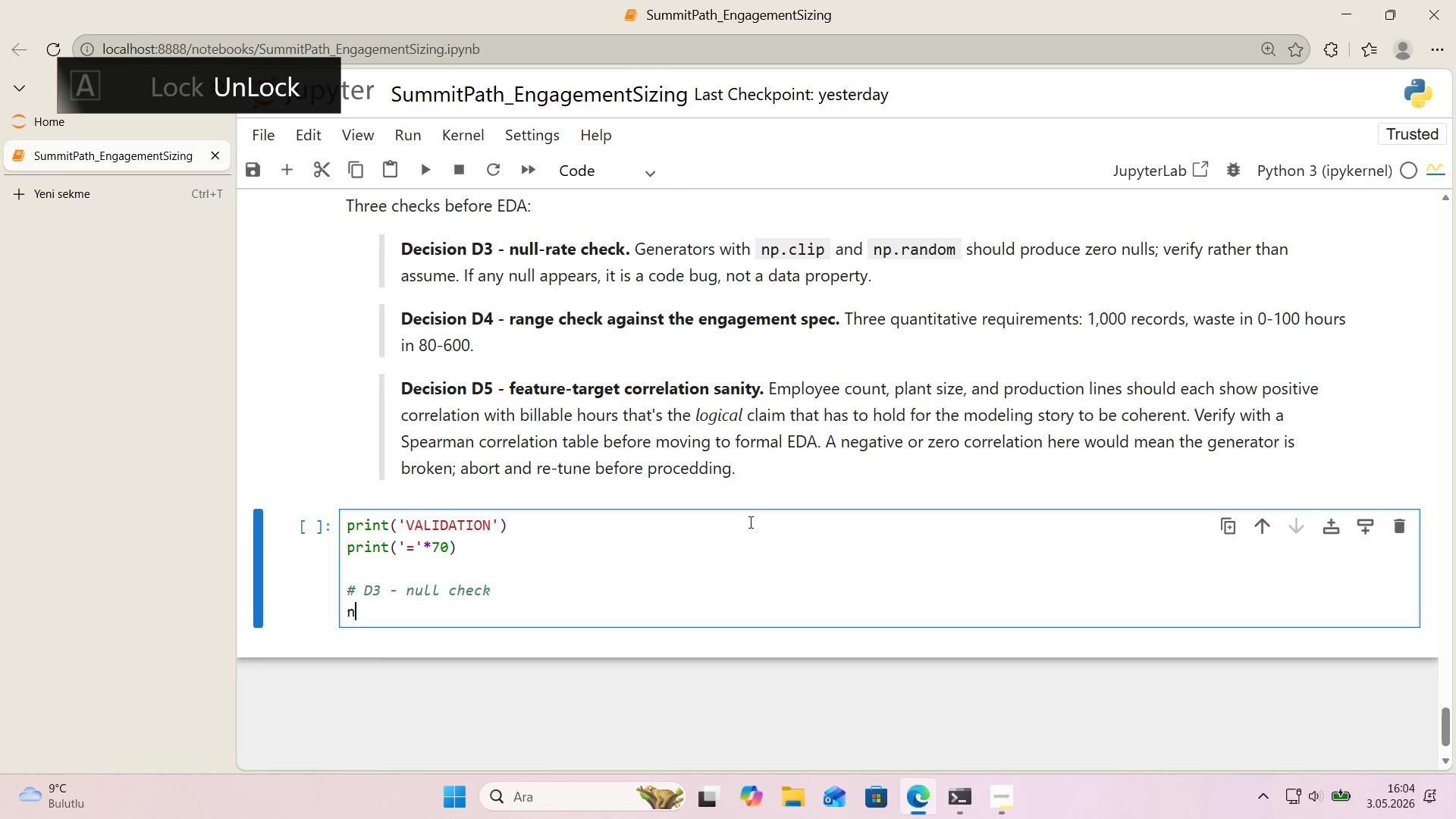 
type(null_counts ) df.)
 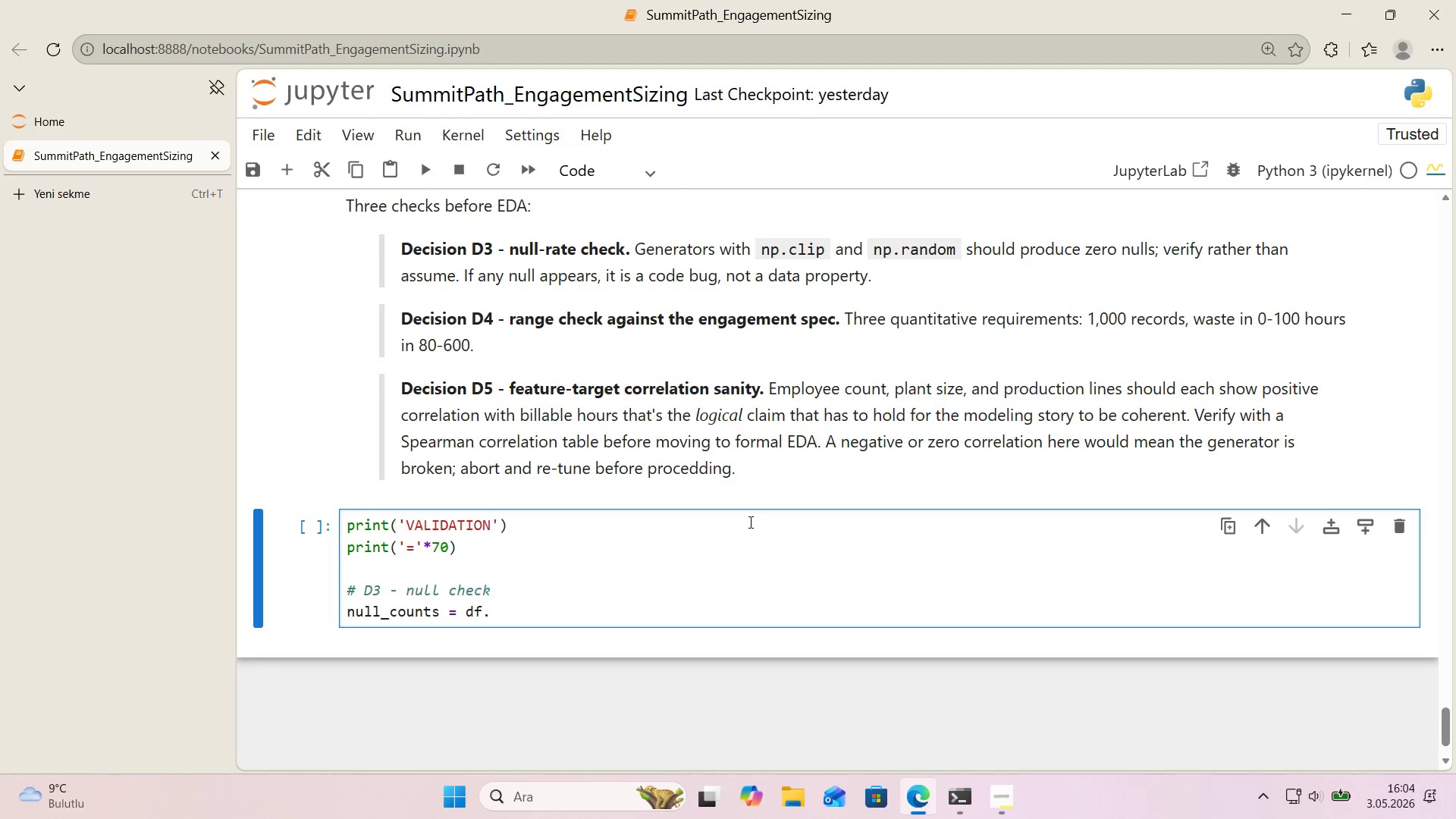 
wait(48.67)
 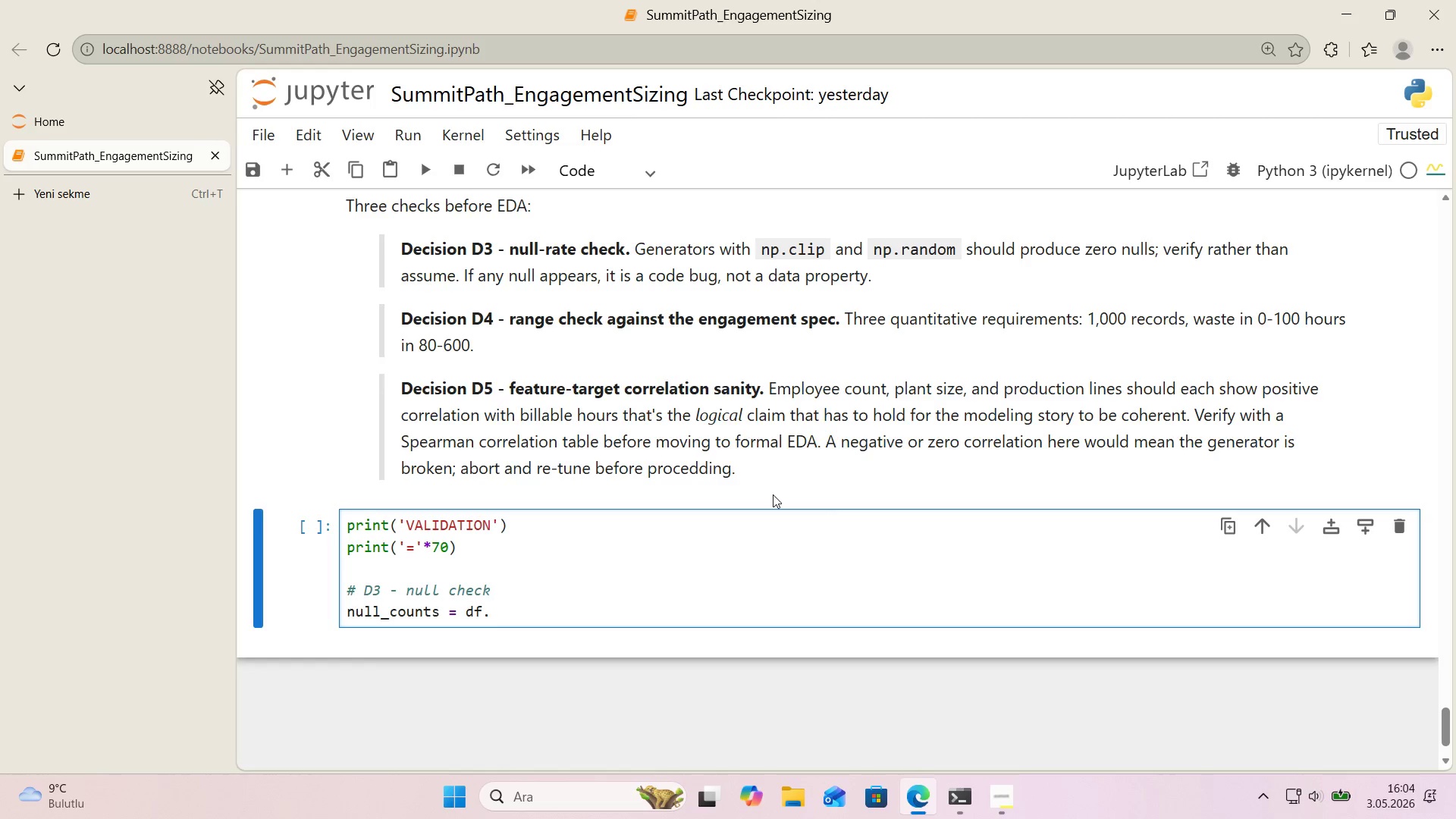 
type('snull*(.sum*()
 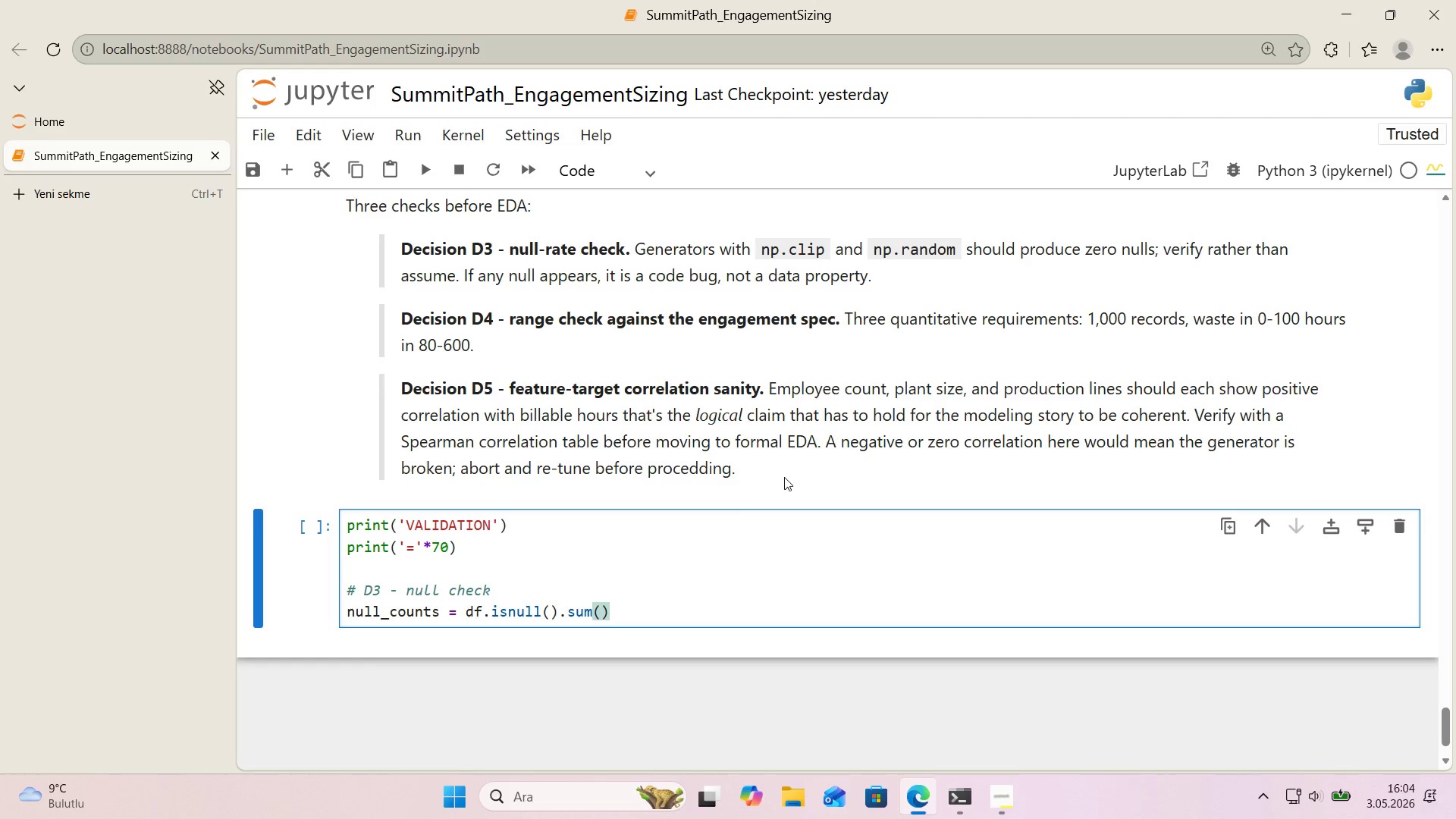 
key(Enter)
 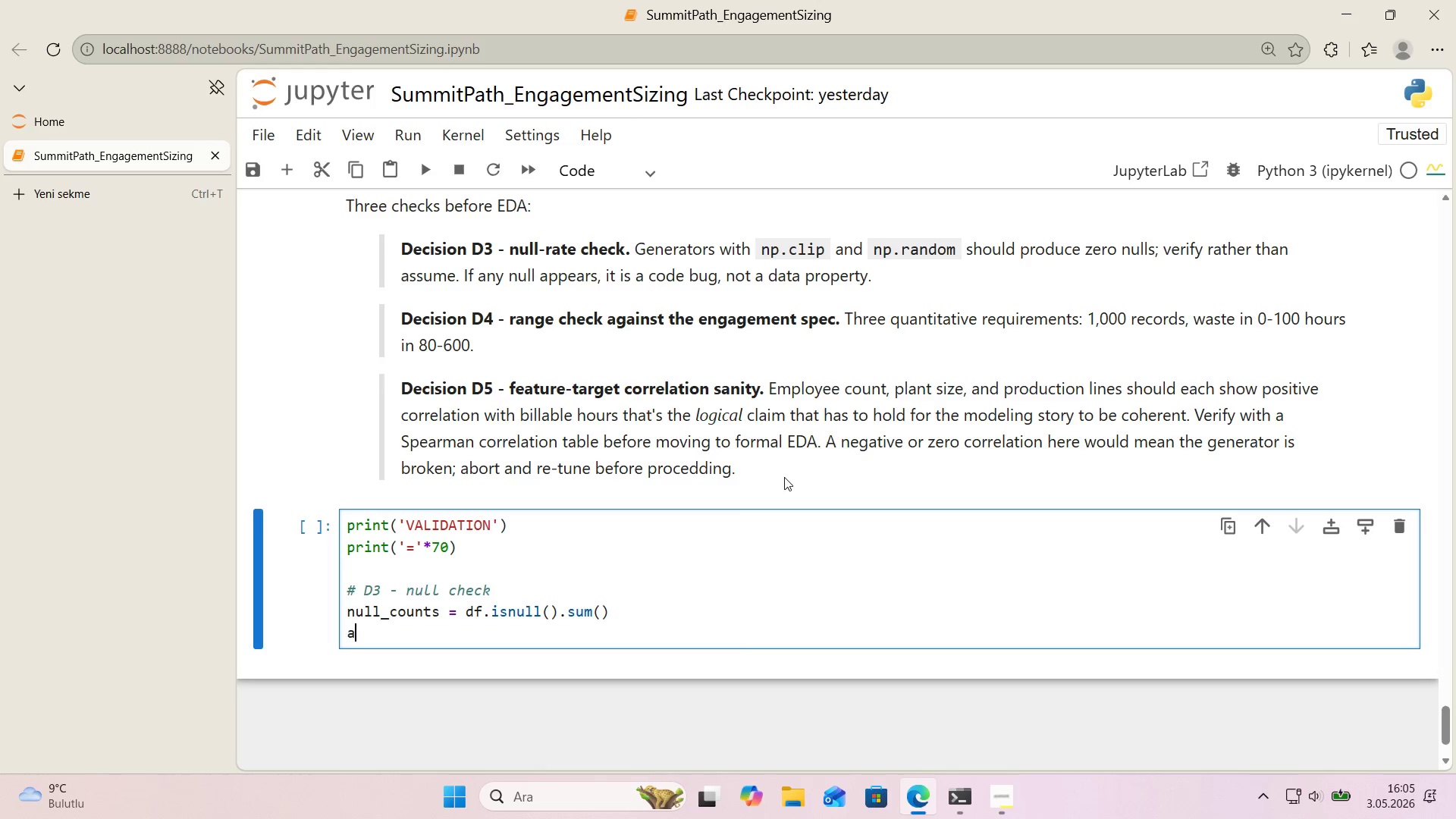 
type(assert null_counts.sum*( )) 0, )
 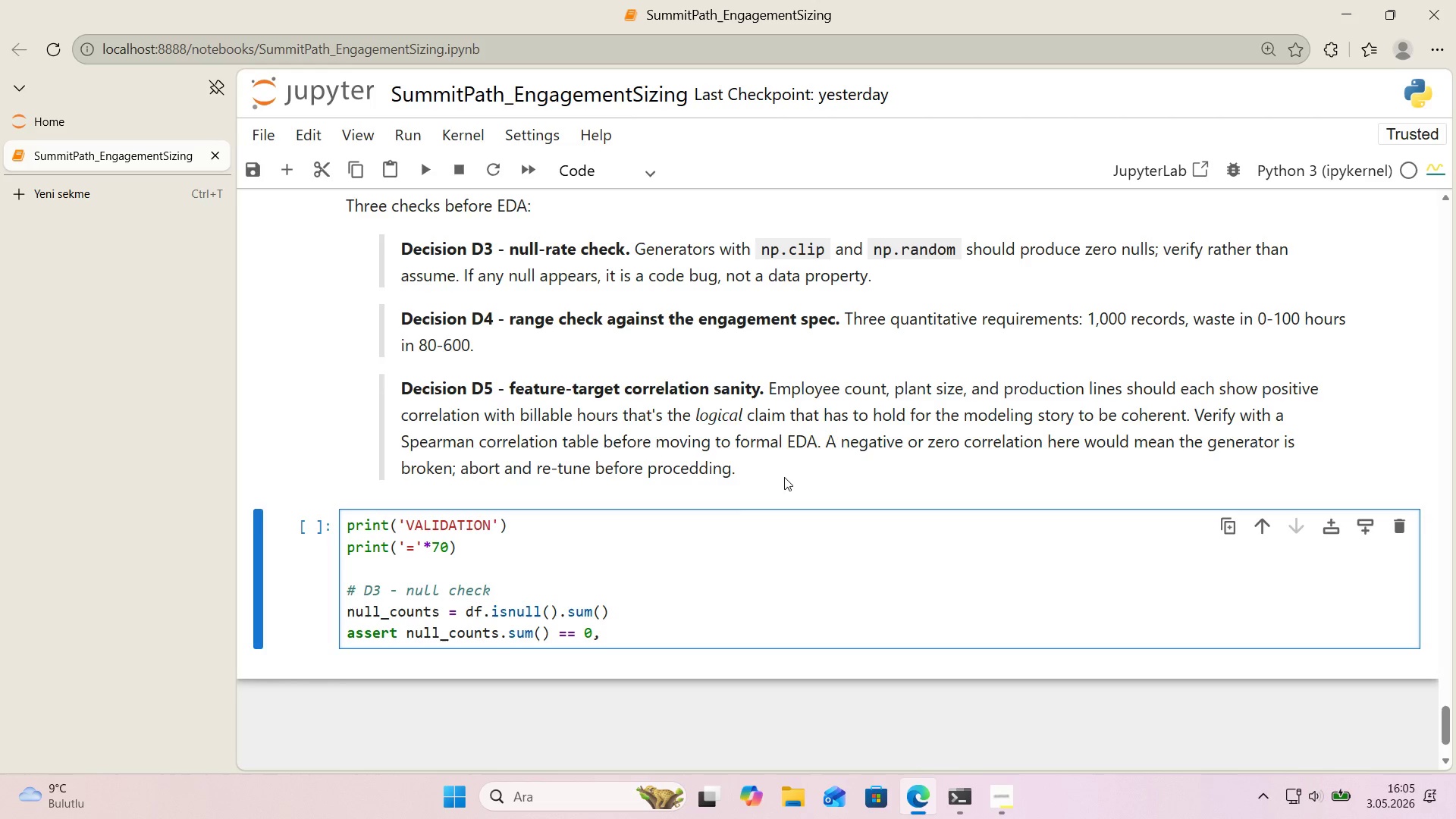 
wait(71.53)
 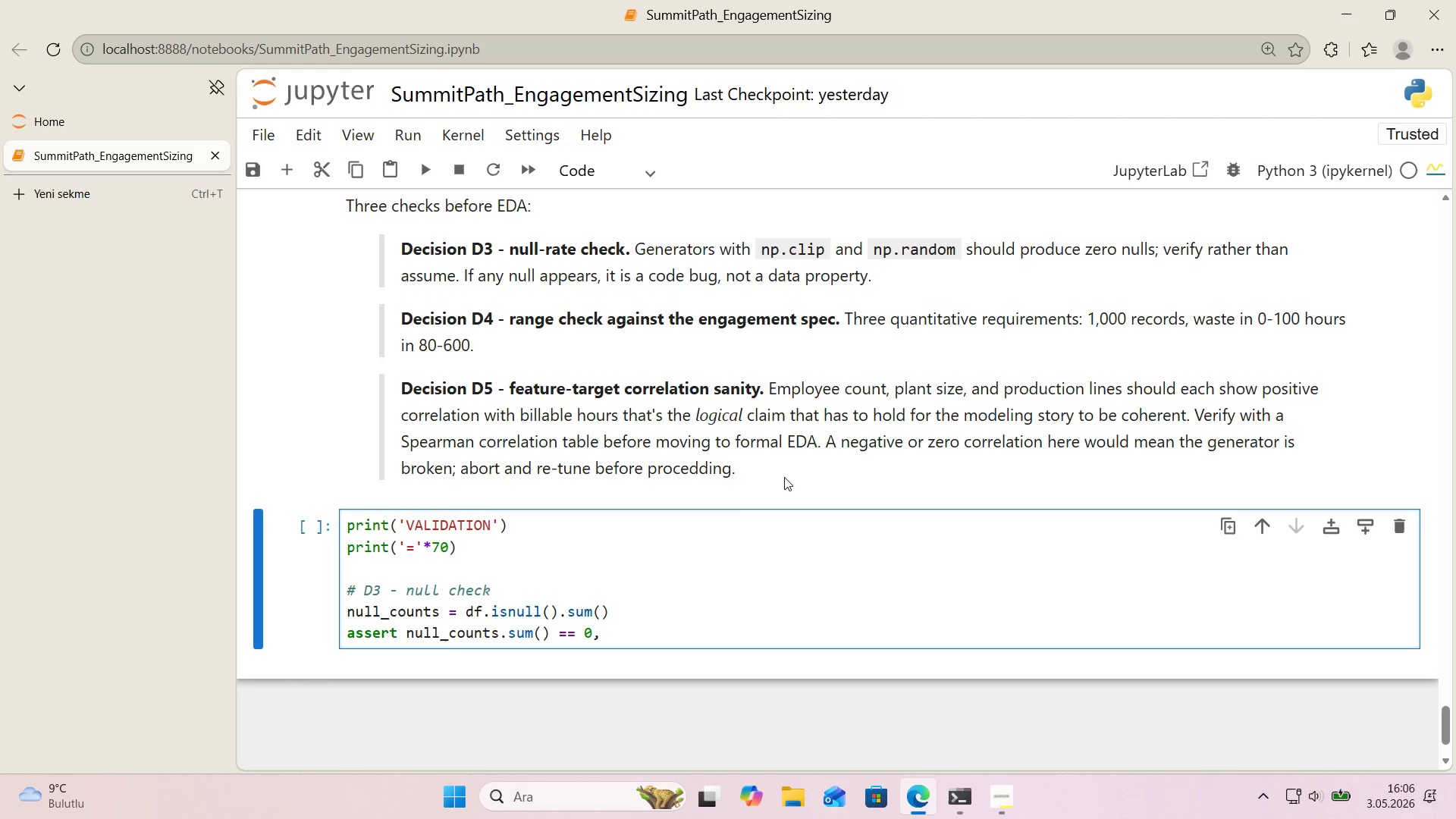 
type(f@@)
 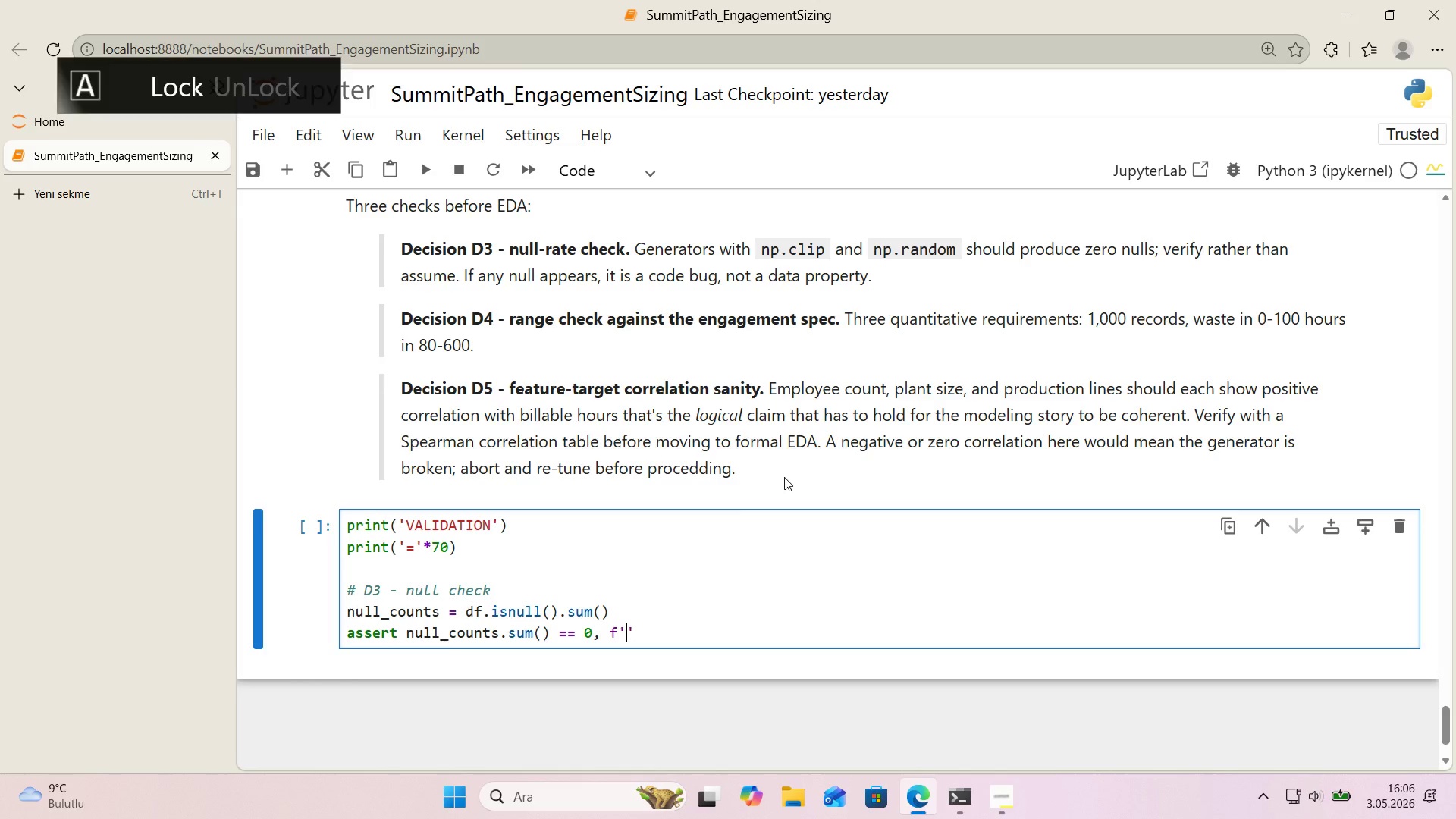 
 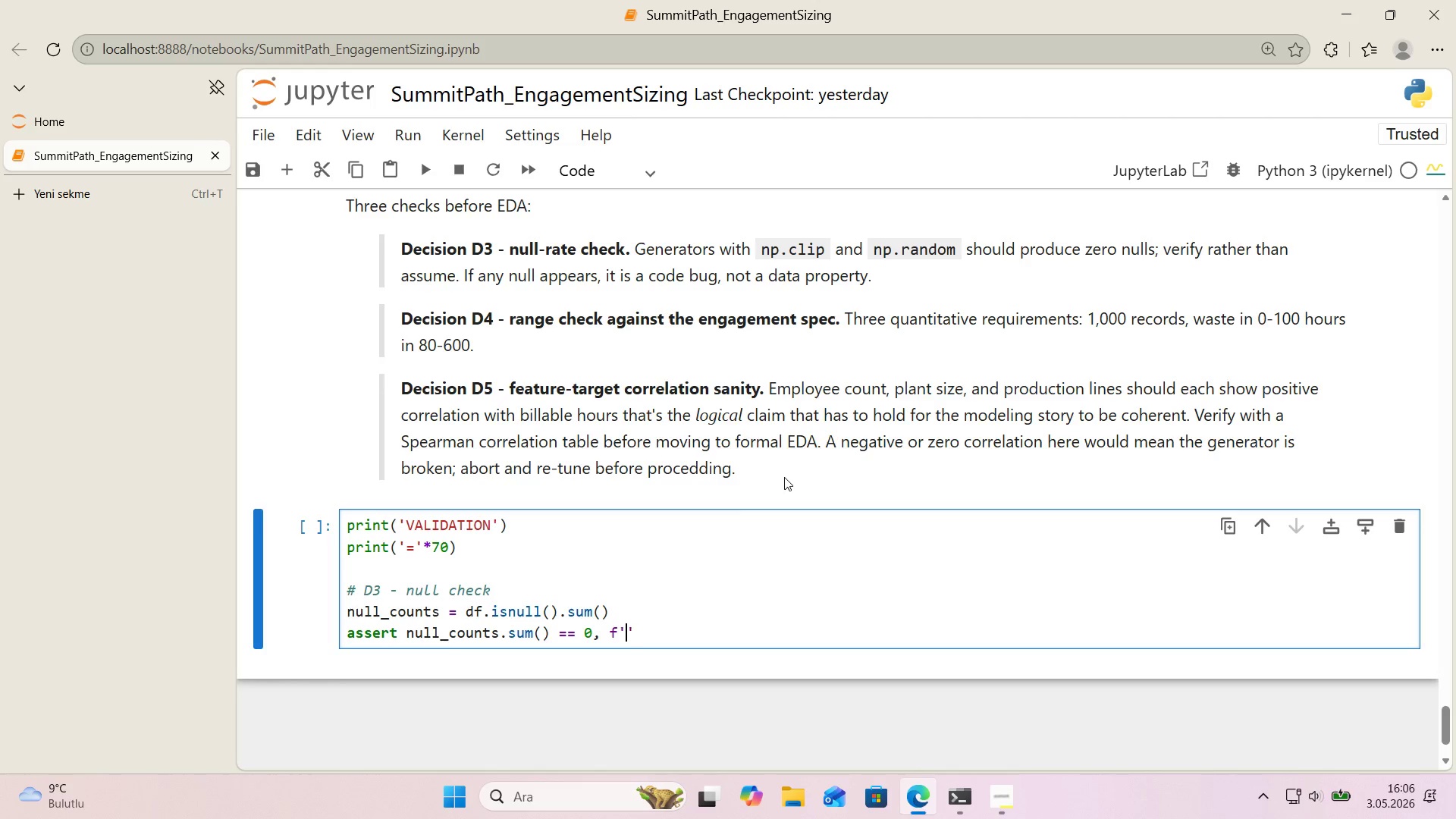 
key(ArrowLeft)
 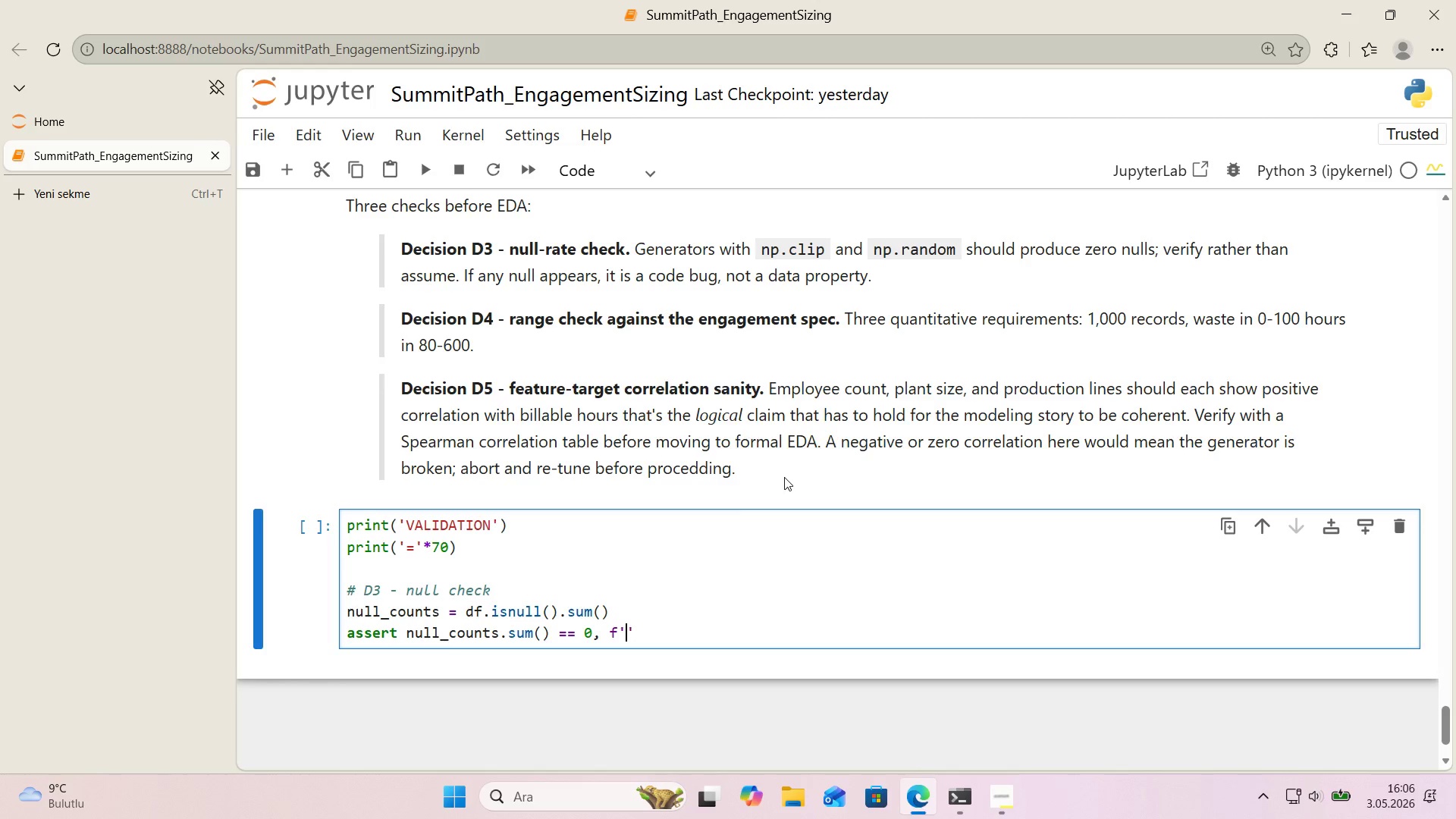 
type(Unexpected nulls> )
 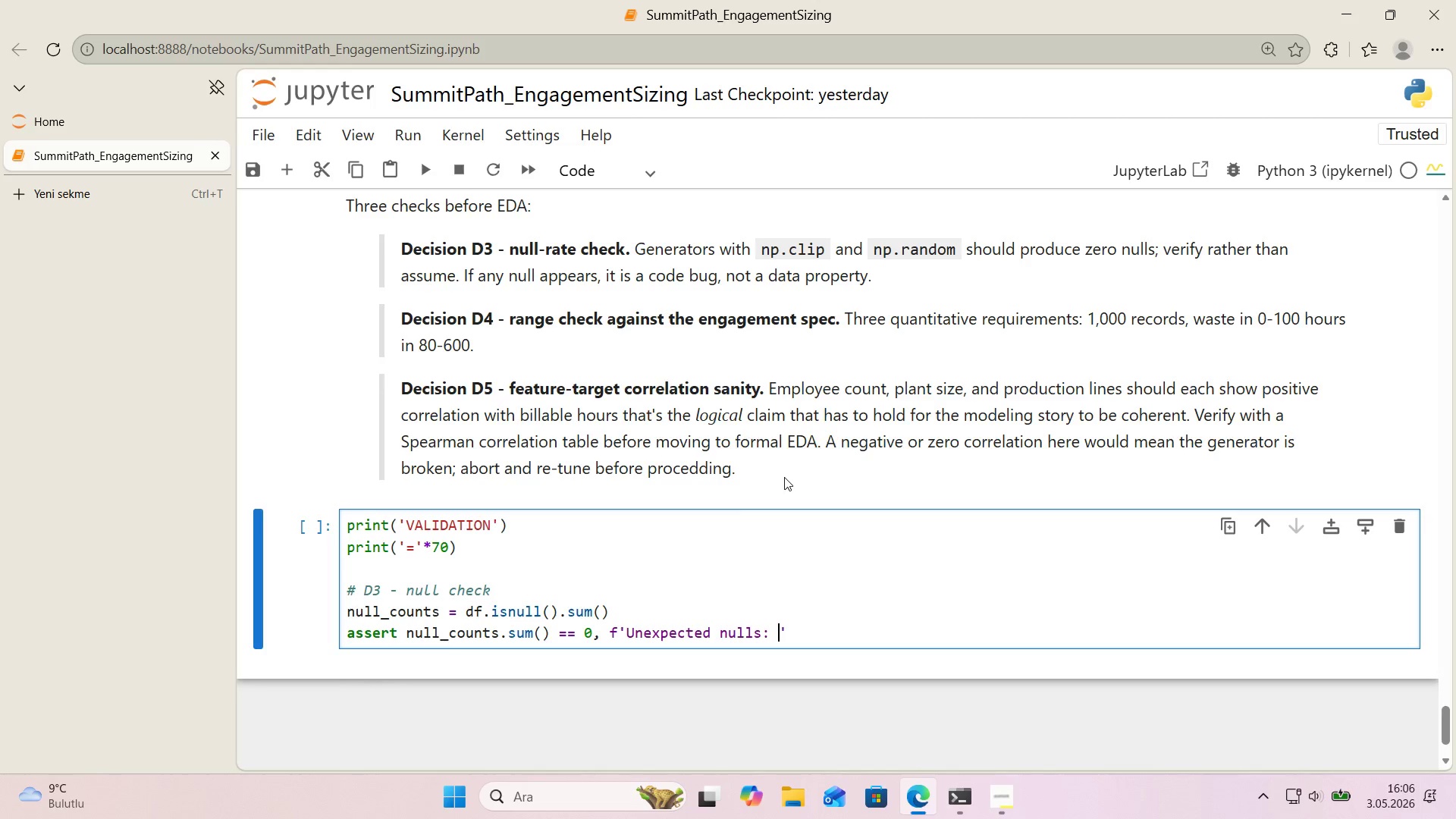 
key(Alt+Control+7)
 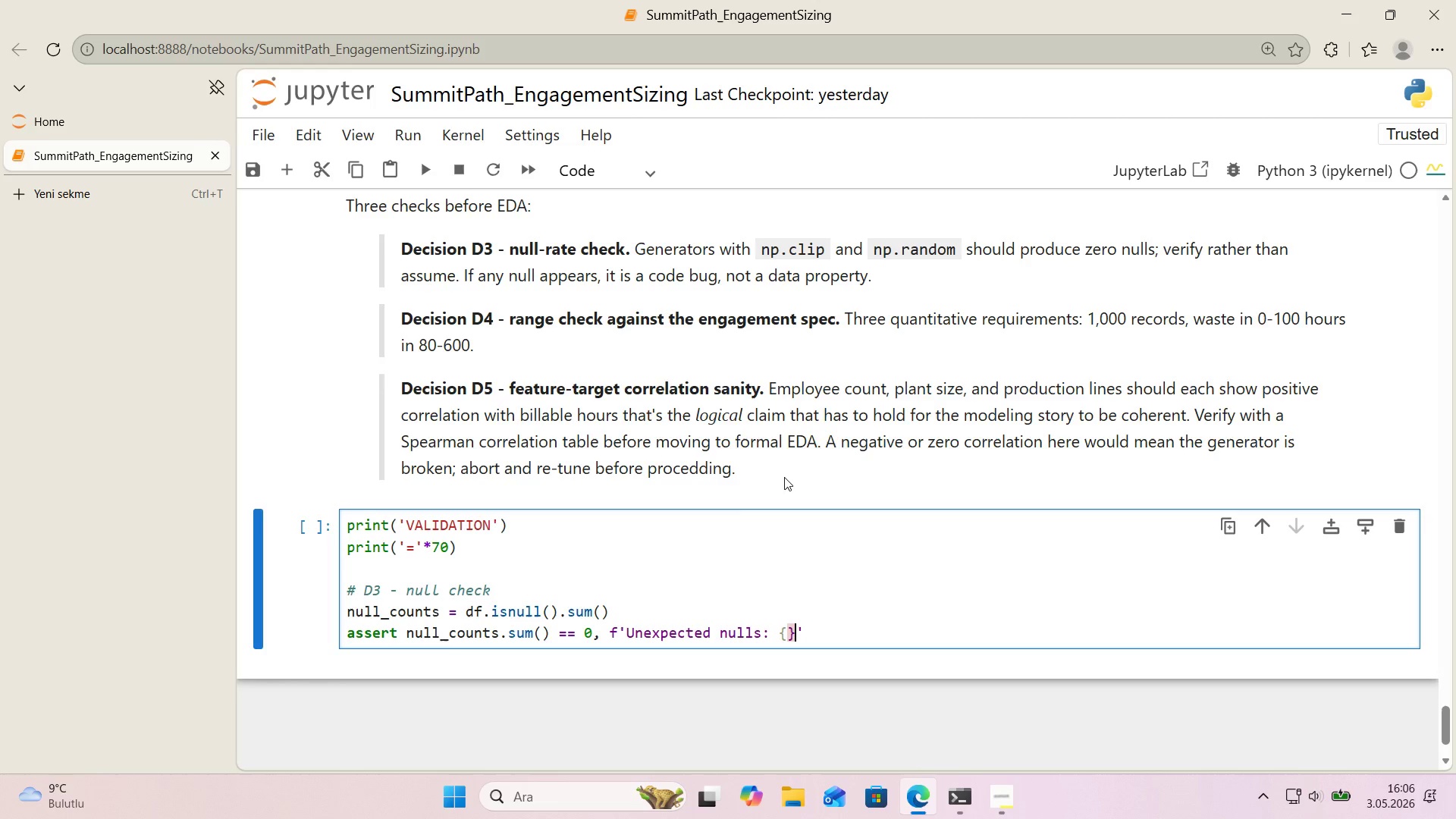 
key(Alt+Control+0)
 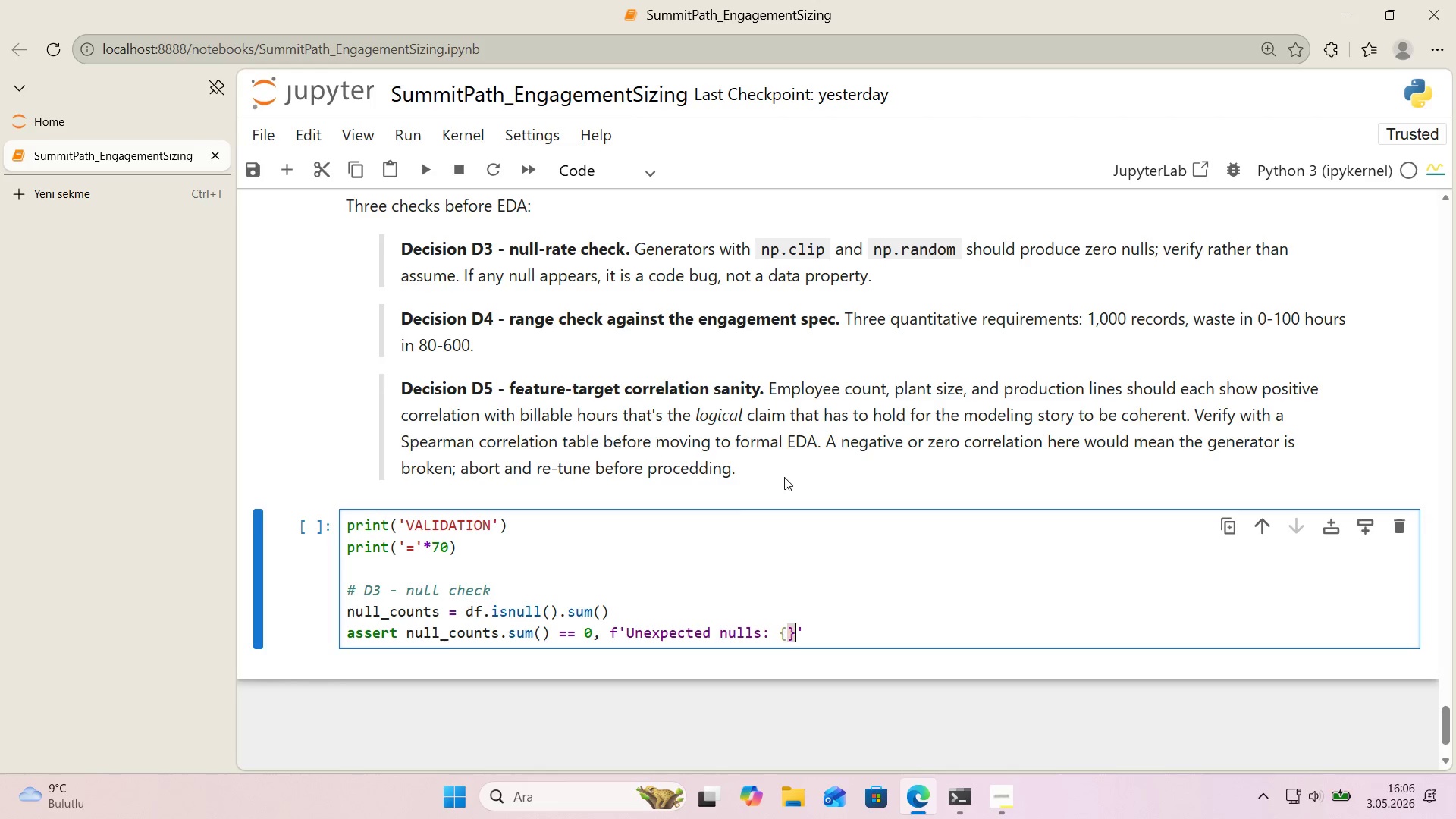 
key(ArrowLeft)
 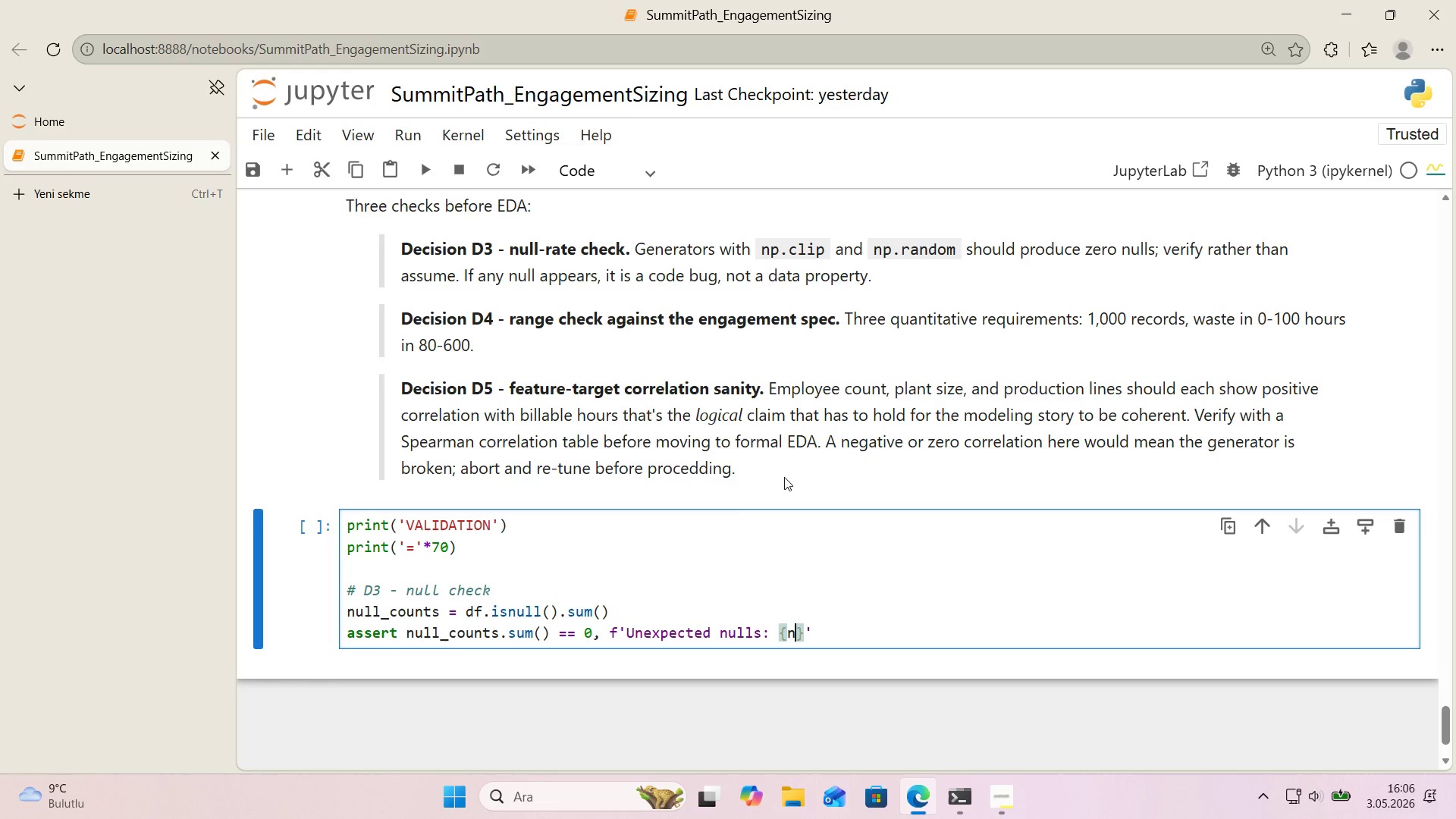 
type(null_counts)
 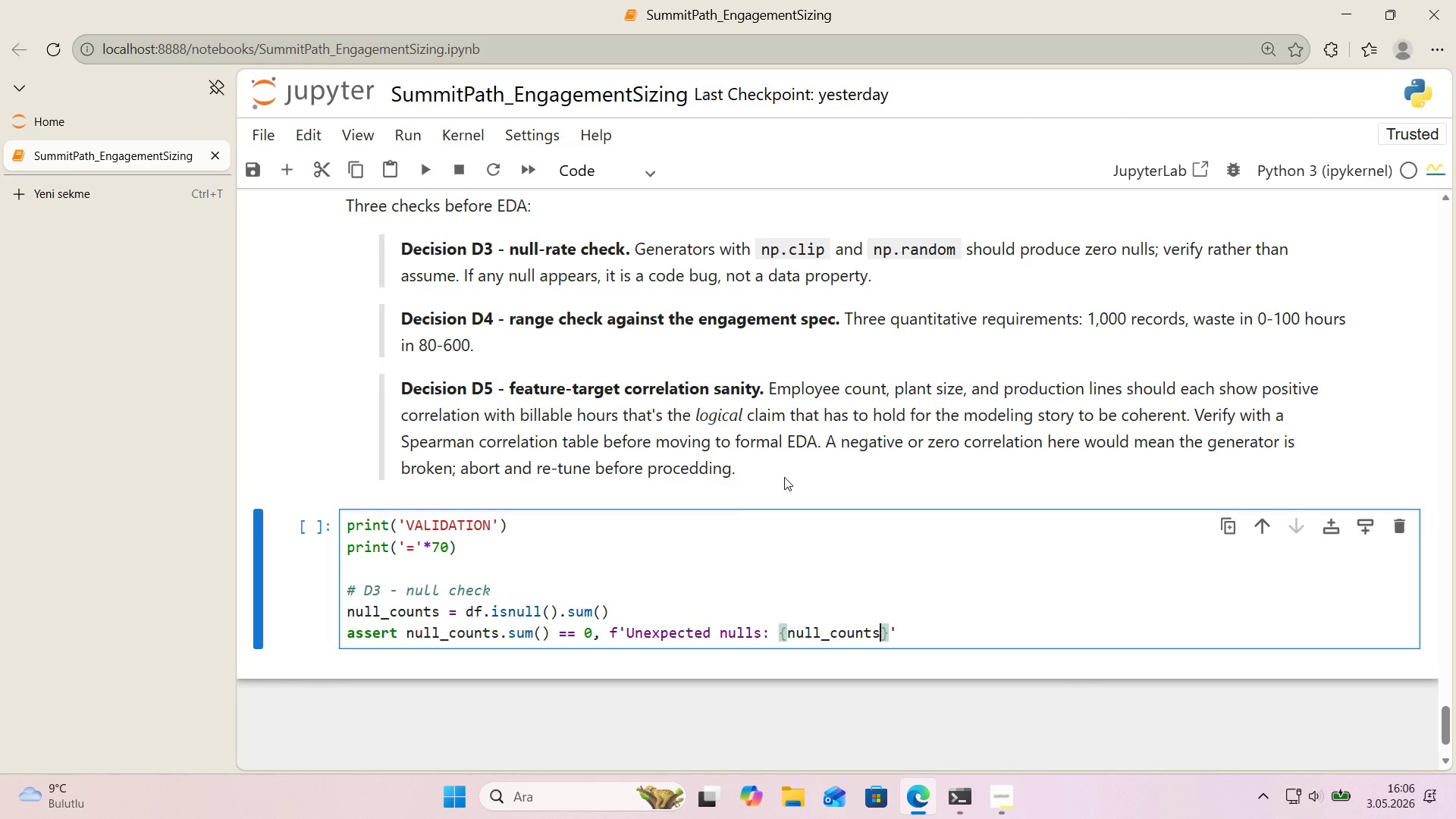 
key(Alt+Control+8)
 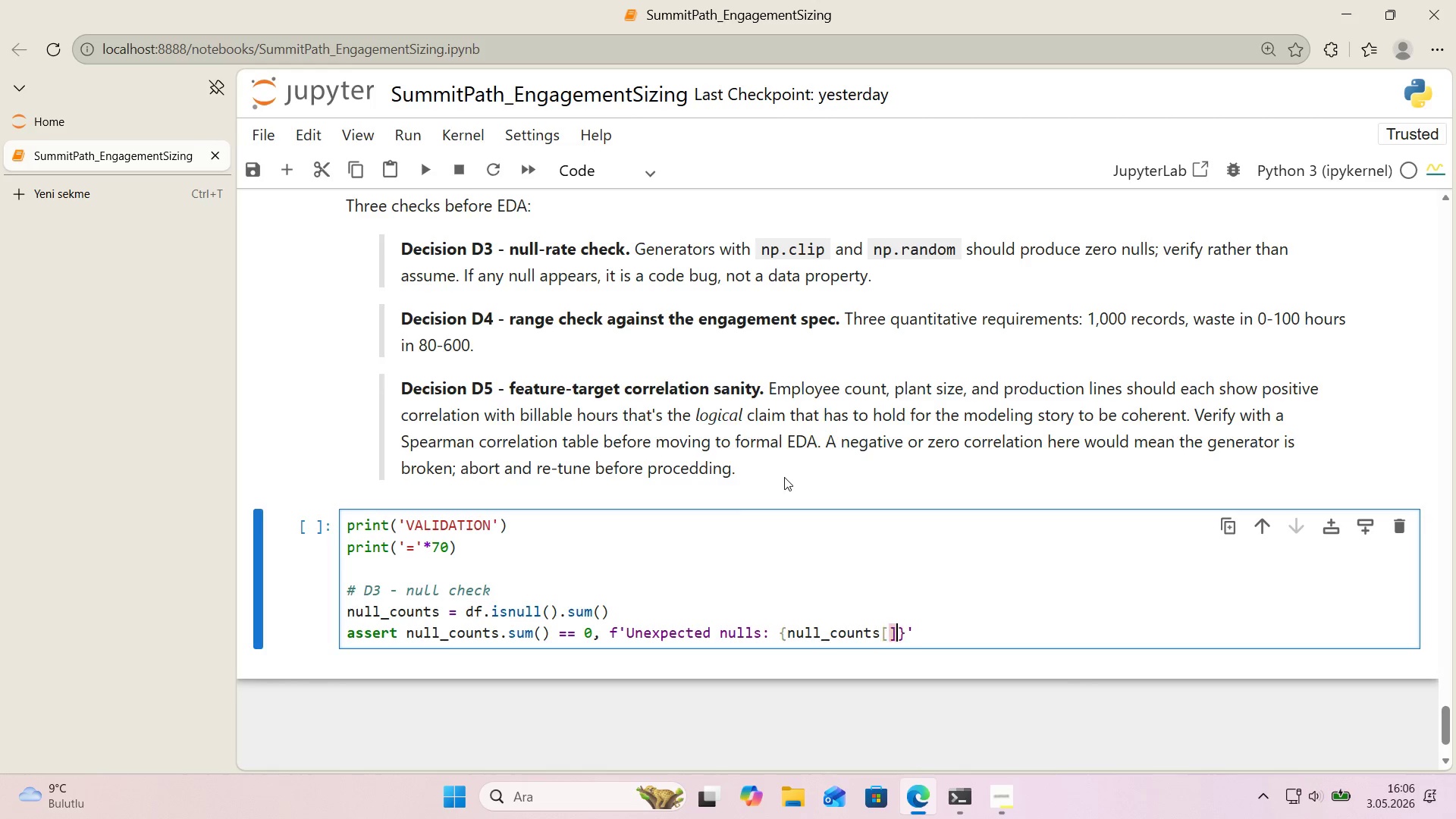 
key(Alt+Control+9)
 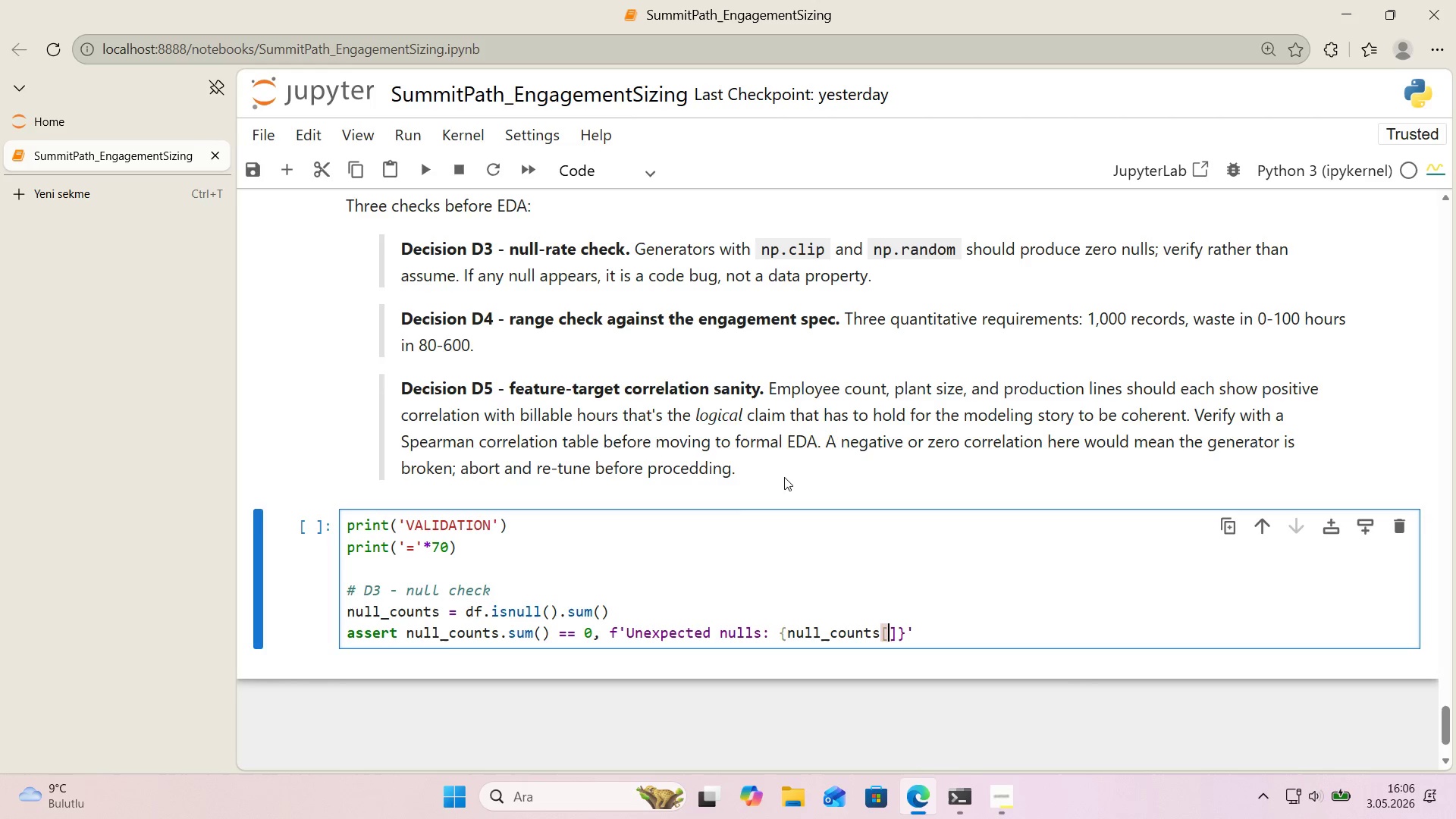 
key(ArrowLeft)
 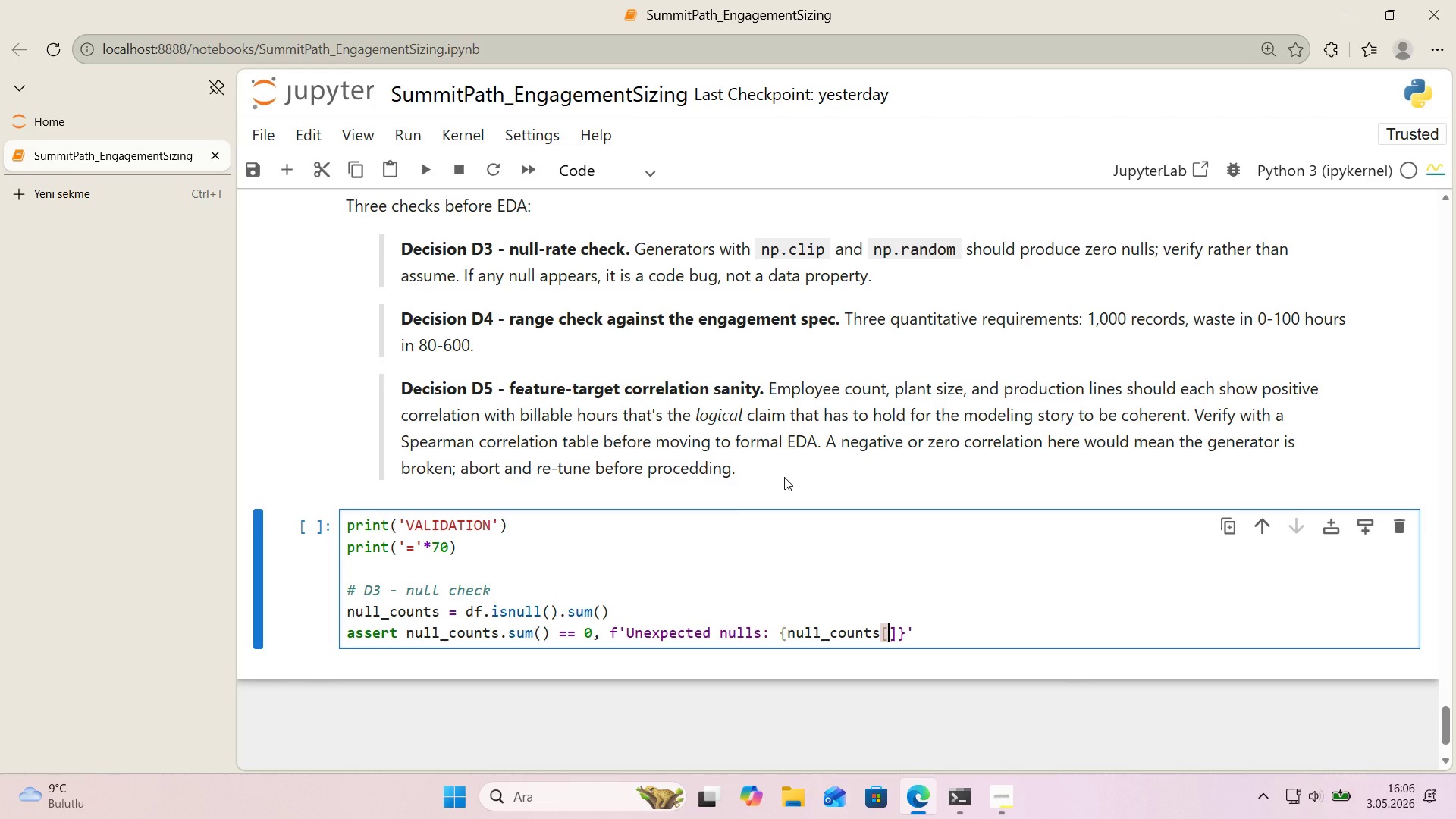 
type(null_counts [Break] 0)
 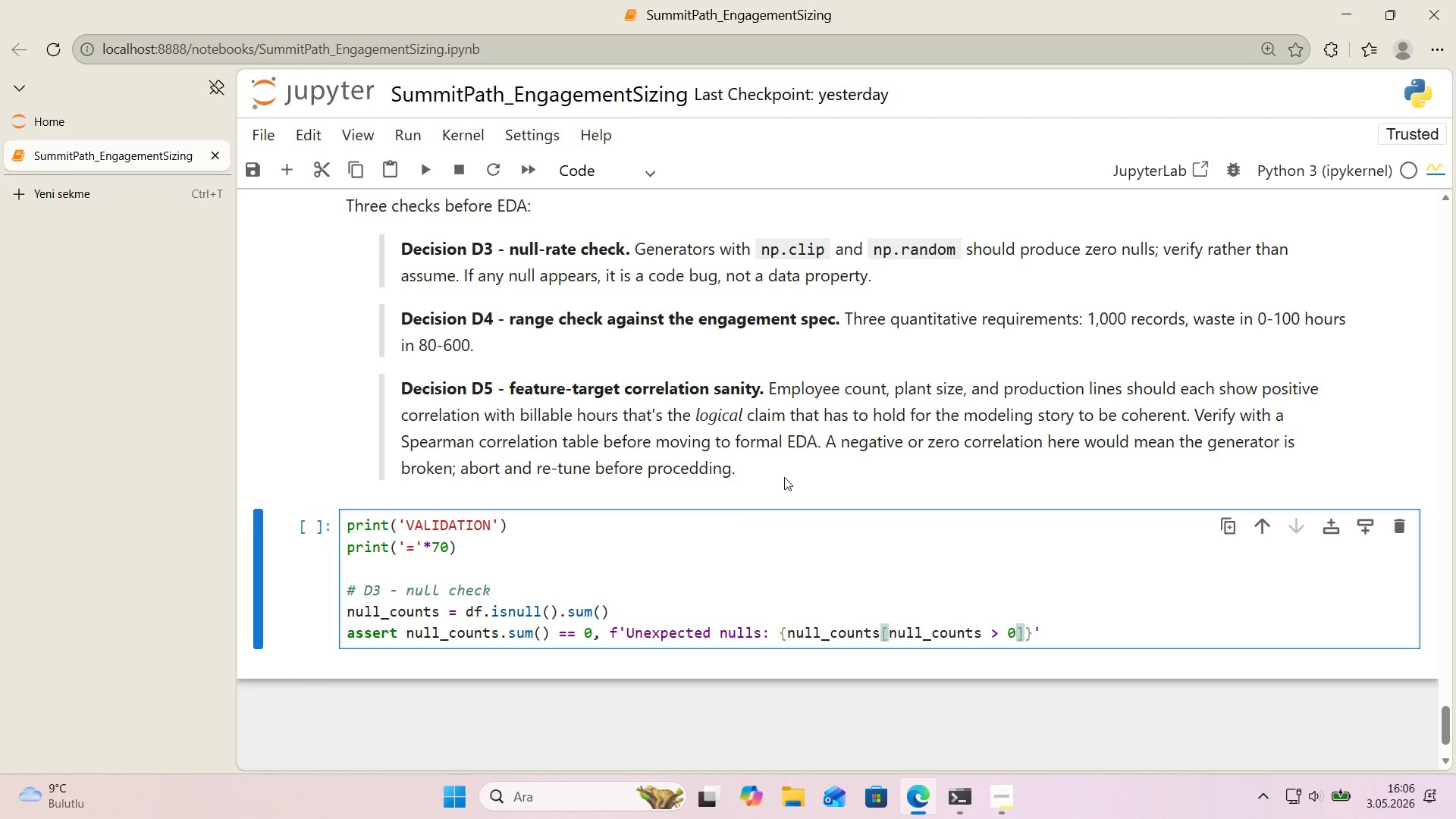 
key(ArrowRight)
 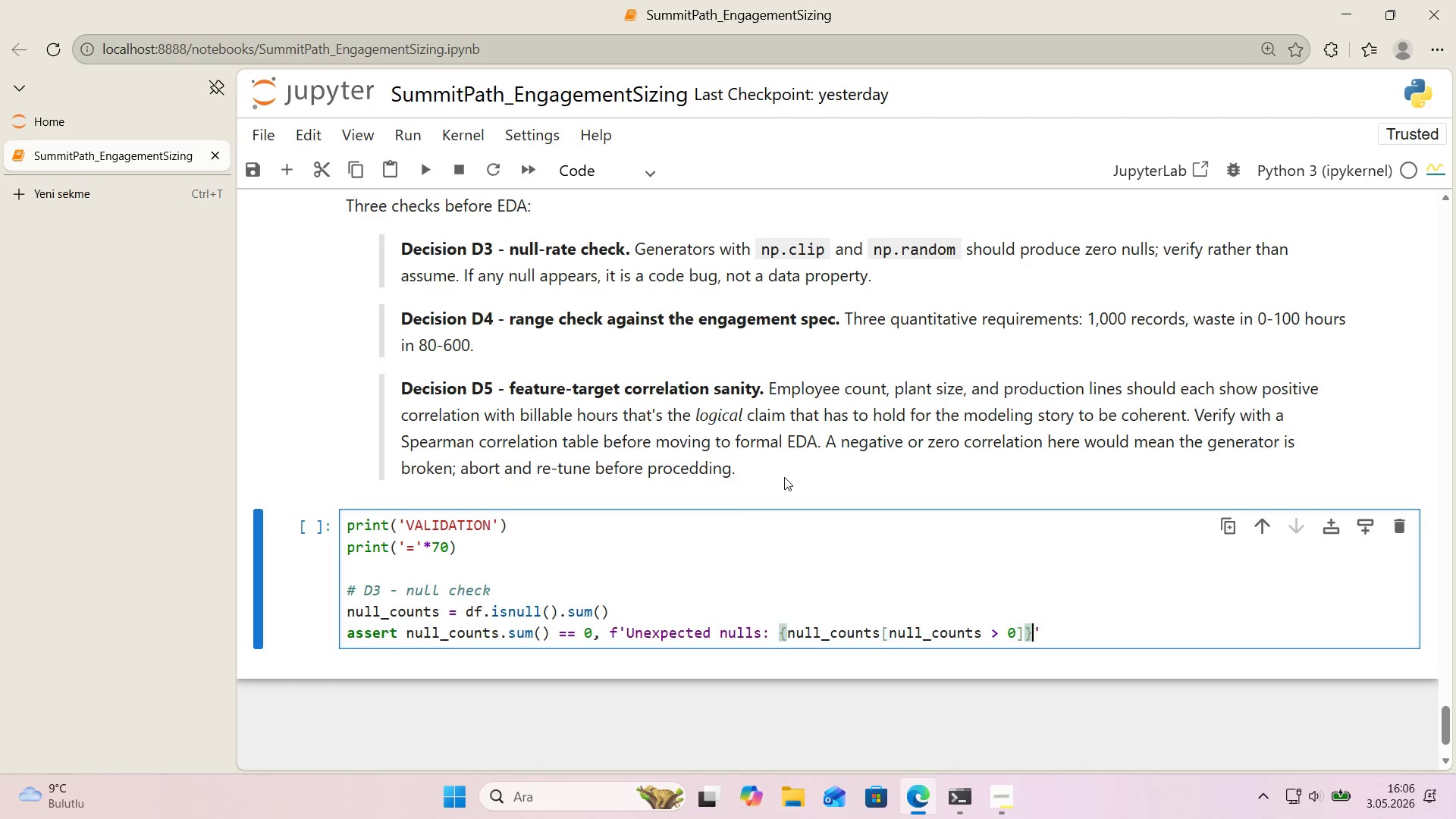 
key(ArrowRight)
 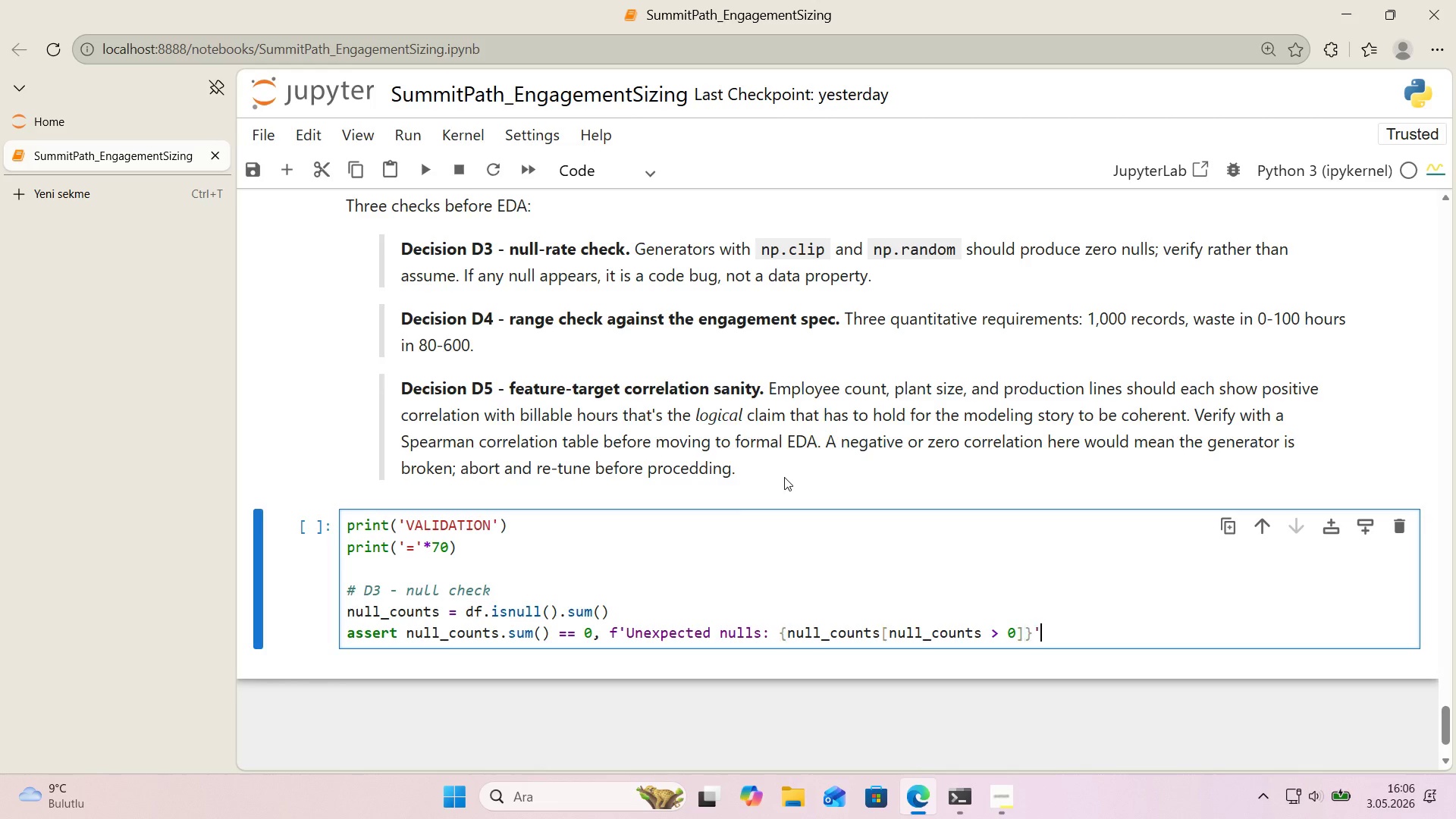 
key(ArrowRight)
 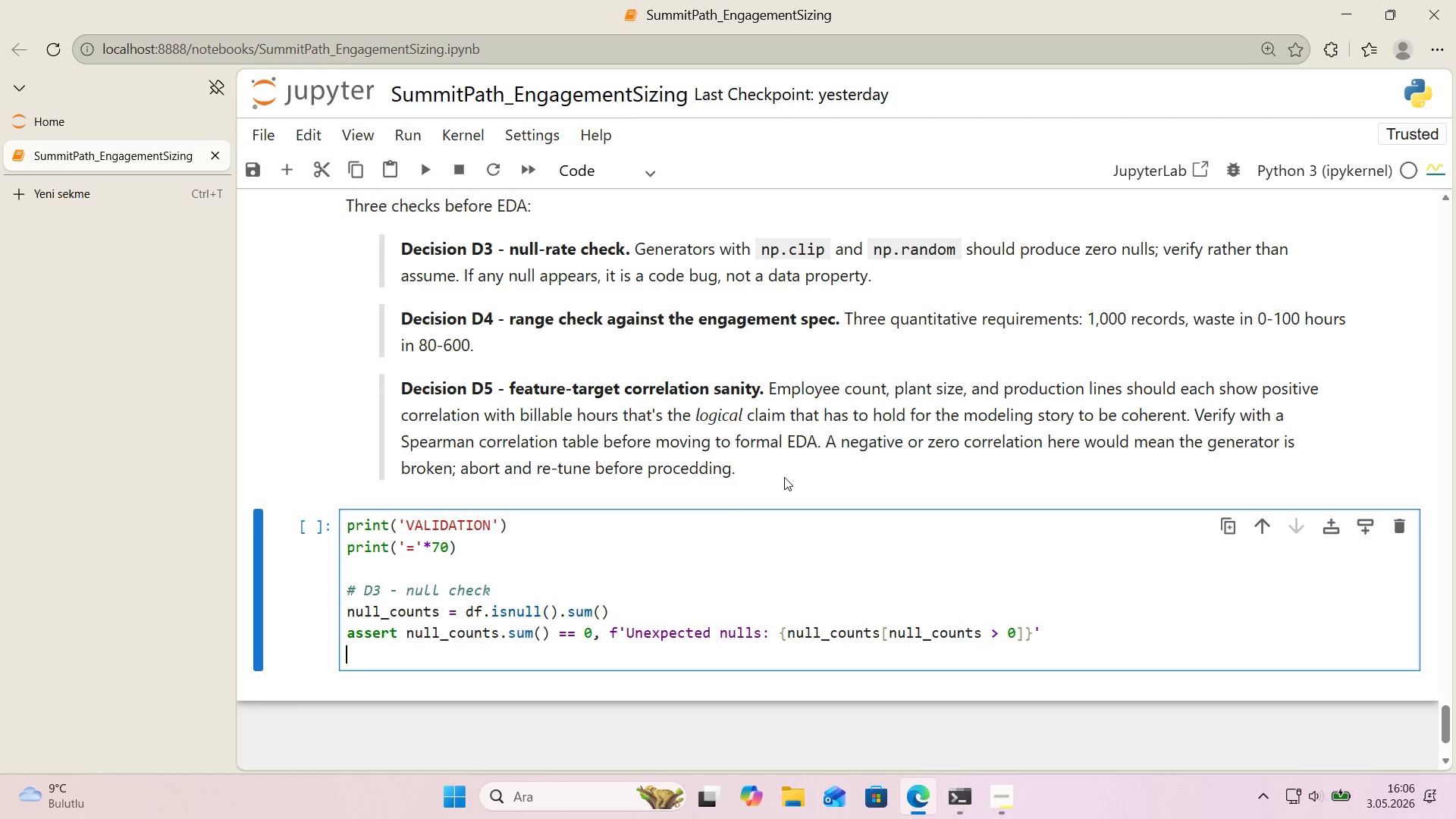 
key(Enter)
 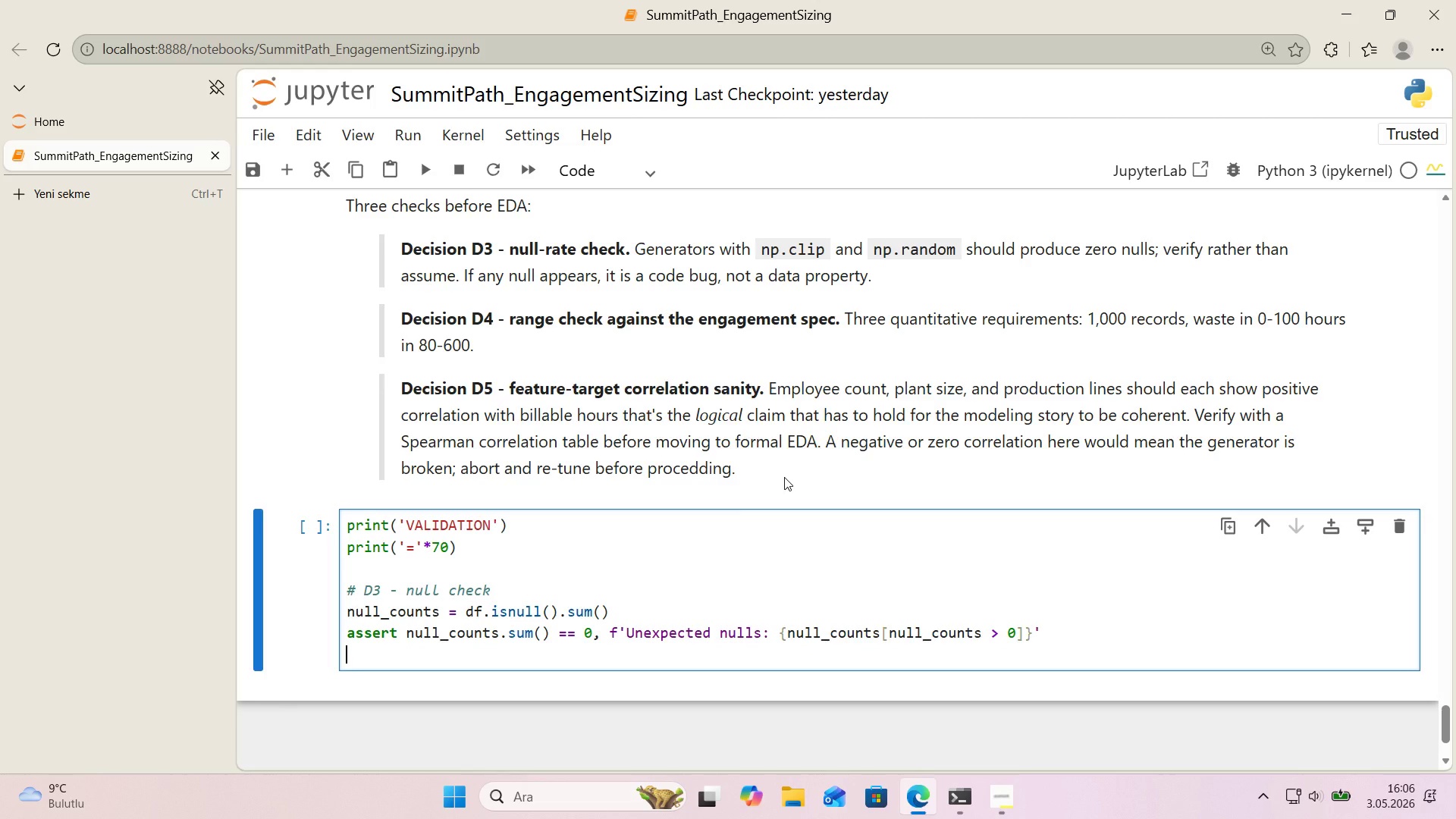 
type(pr'nt*()
 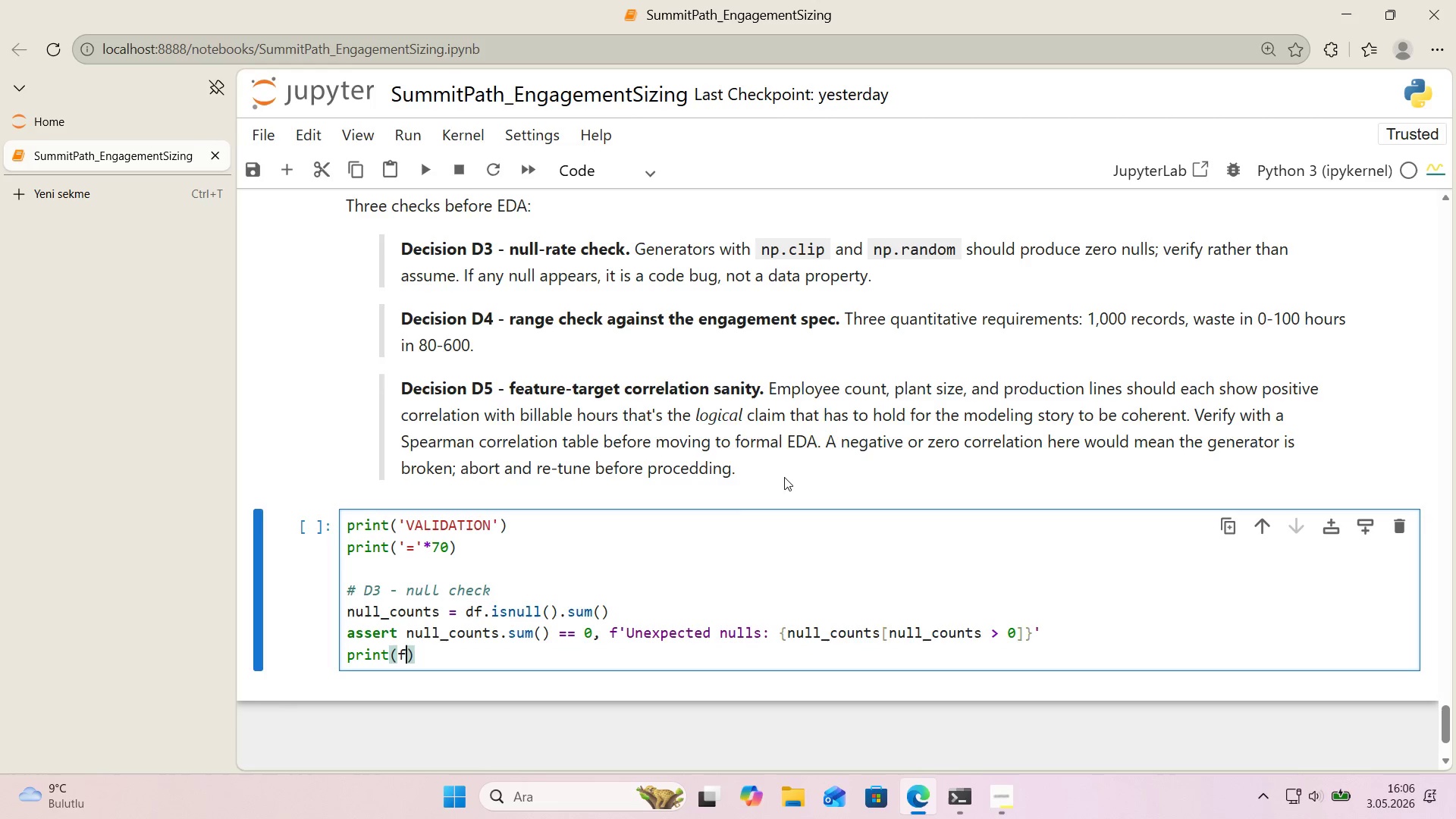 
 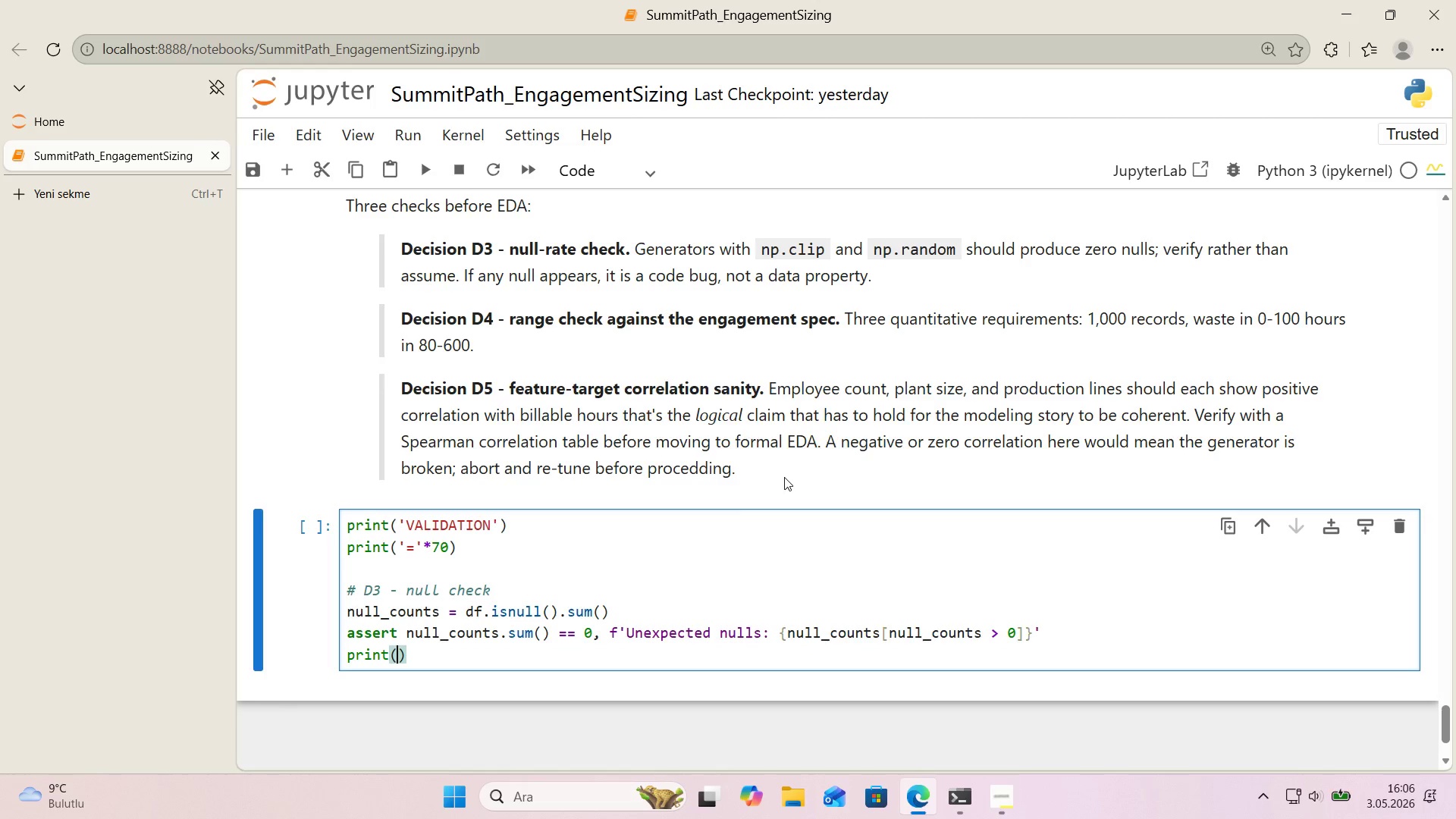 
key(ArrowLeft)
 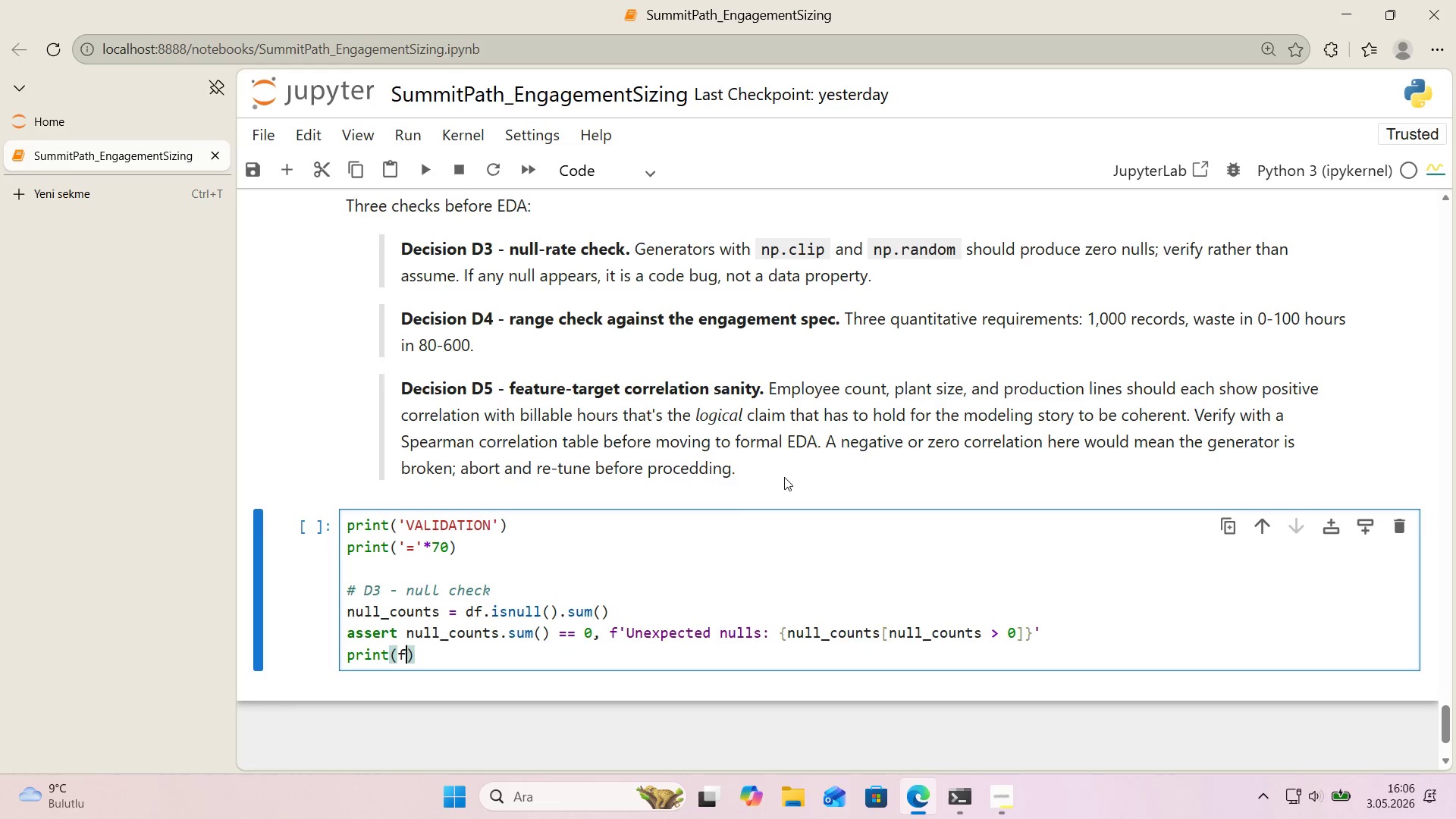 
type(f@@)
 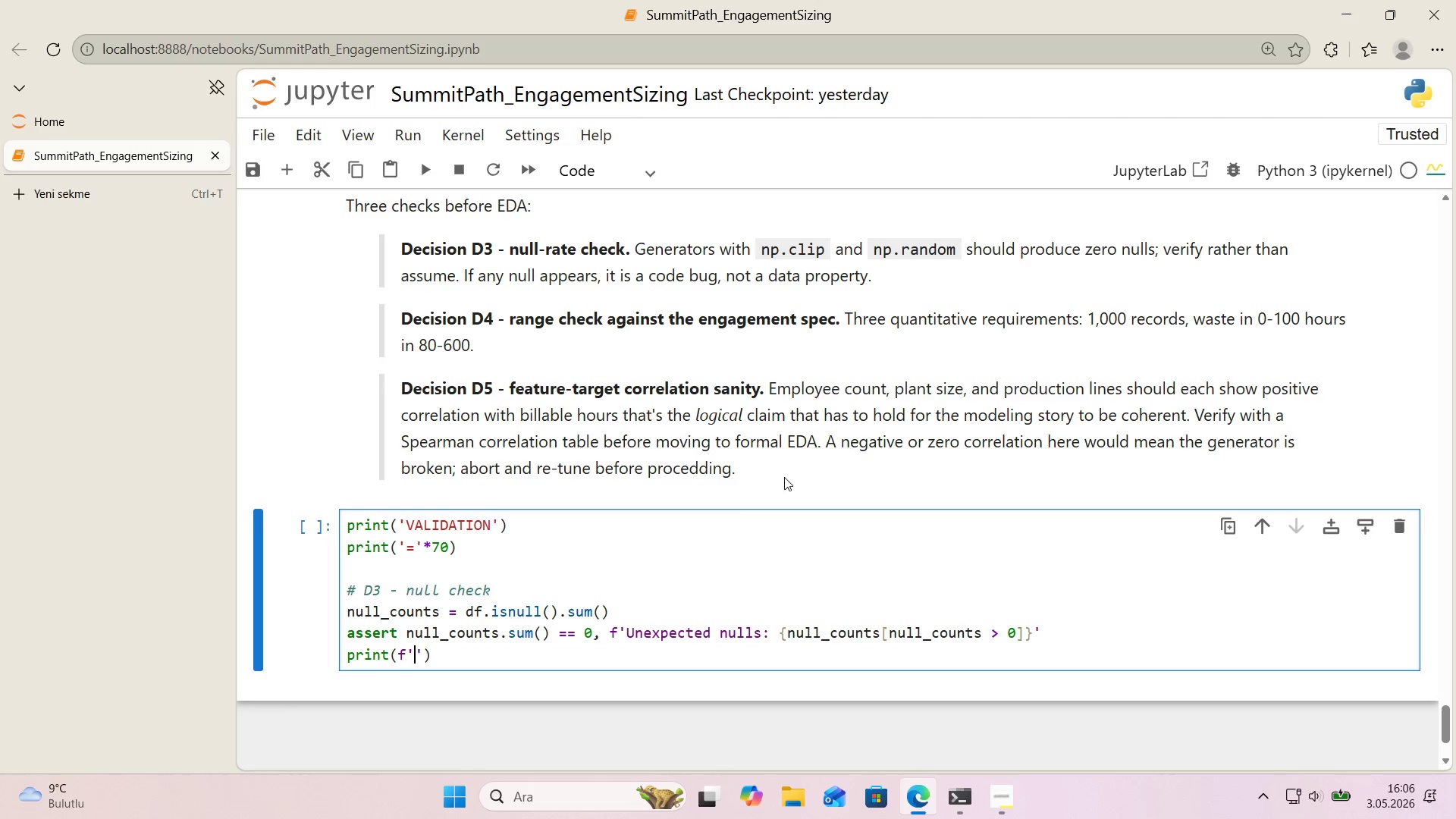 
 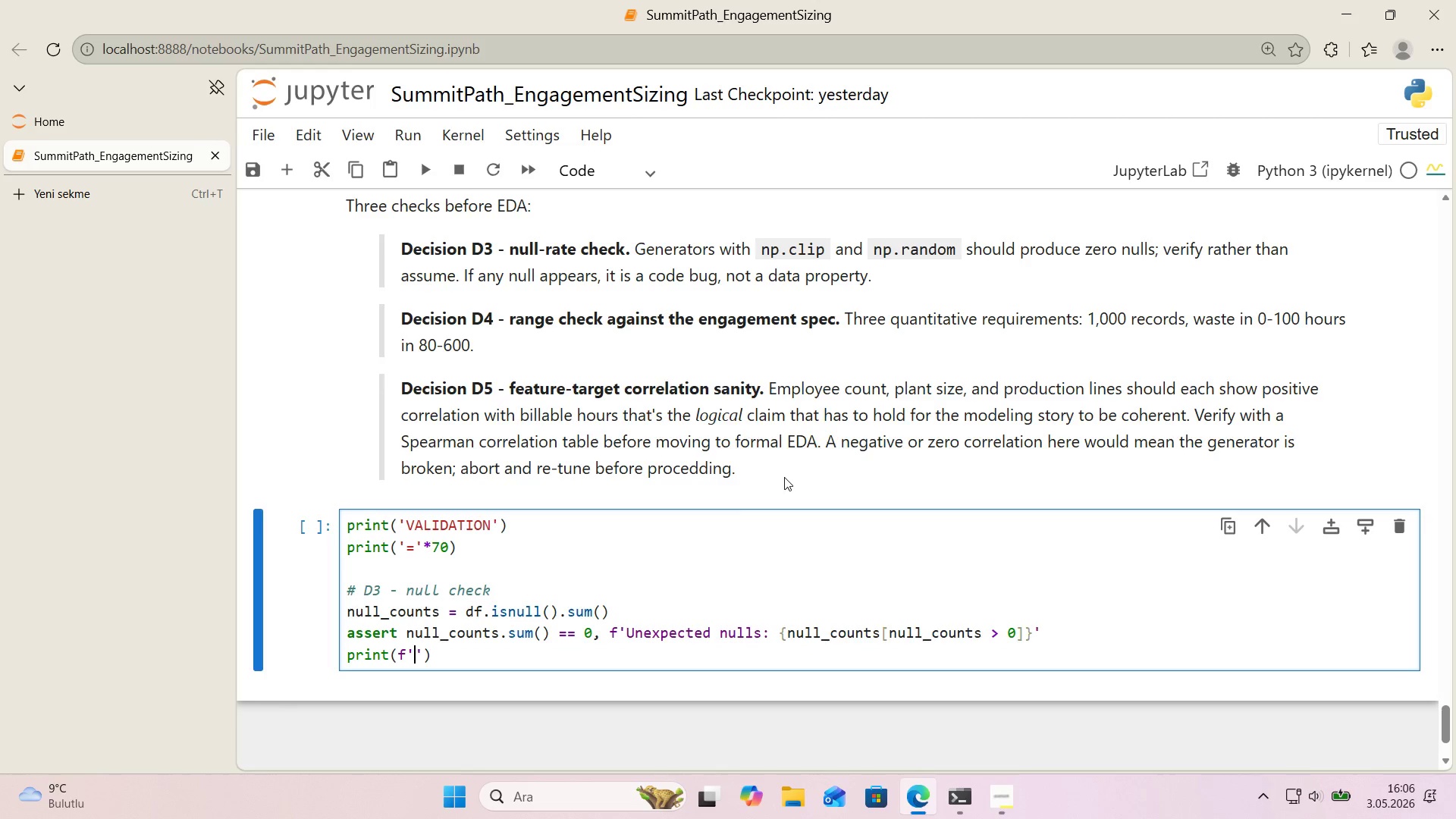 
key(ArrowLeft)
 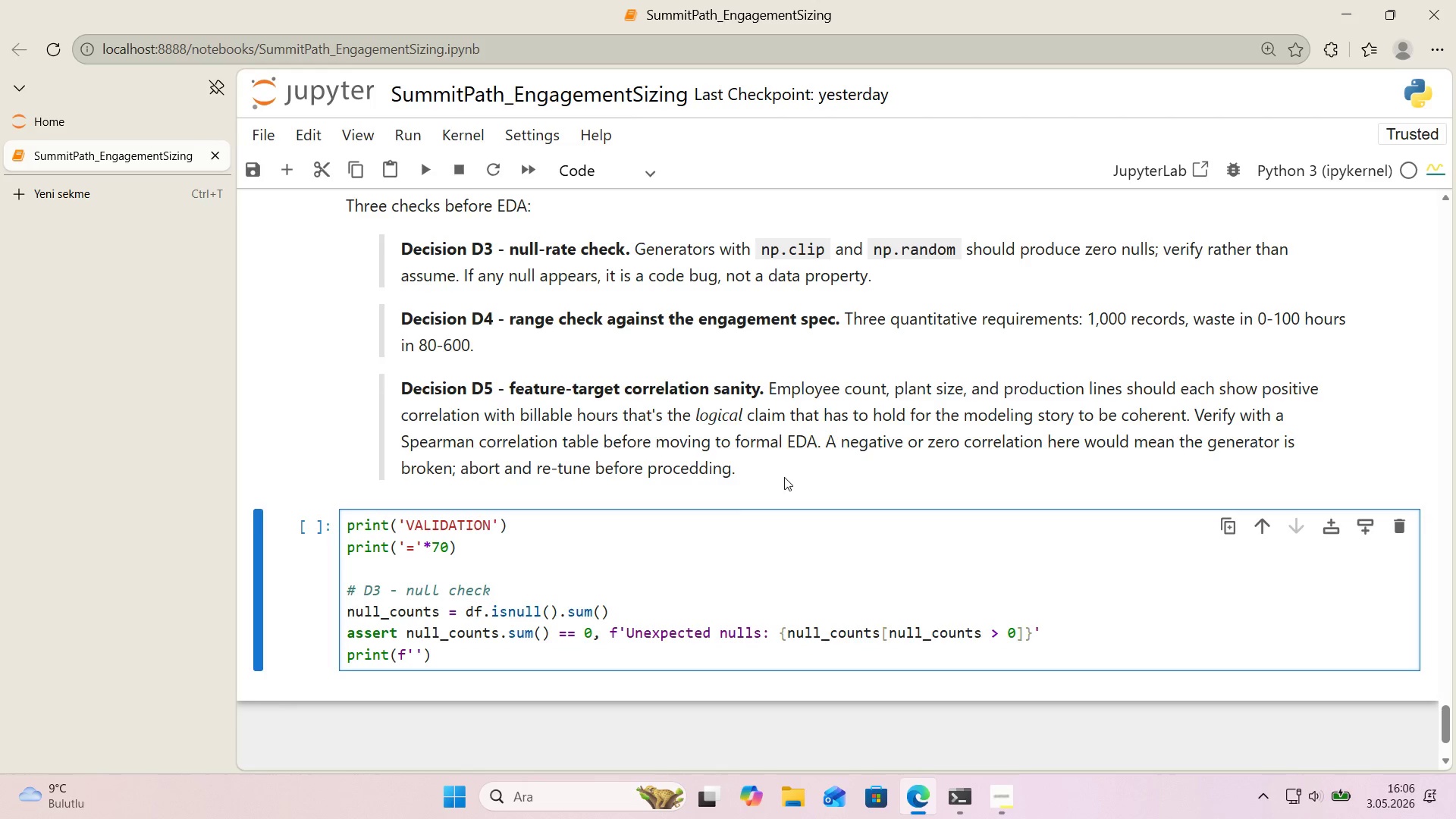 
type(D3 )
 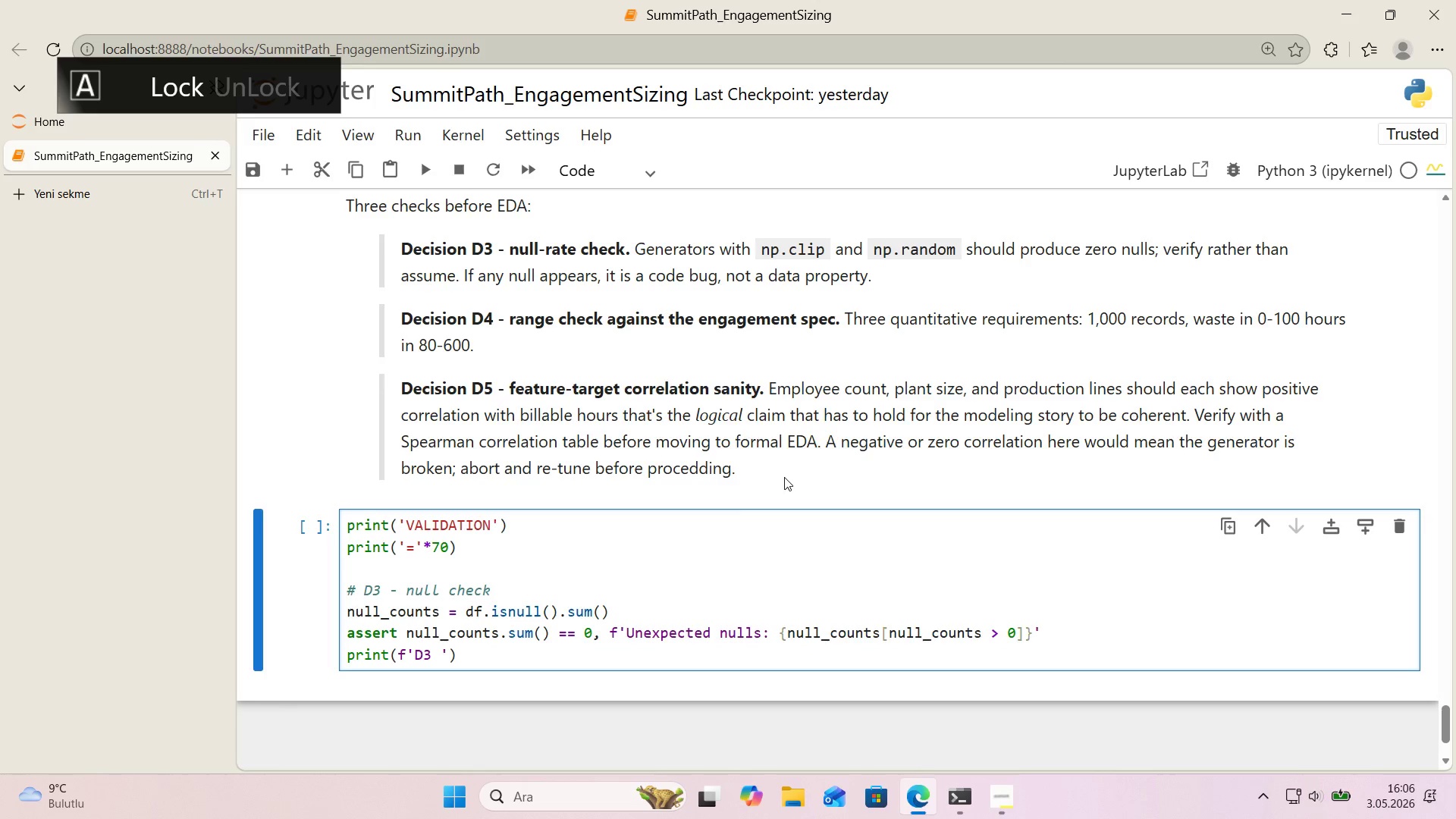 
key(Alt+Control+8)
 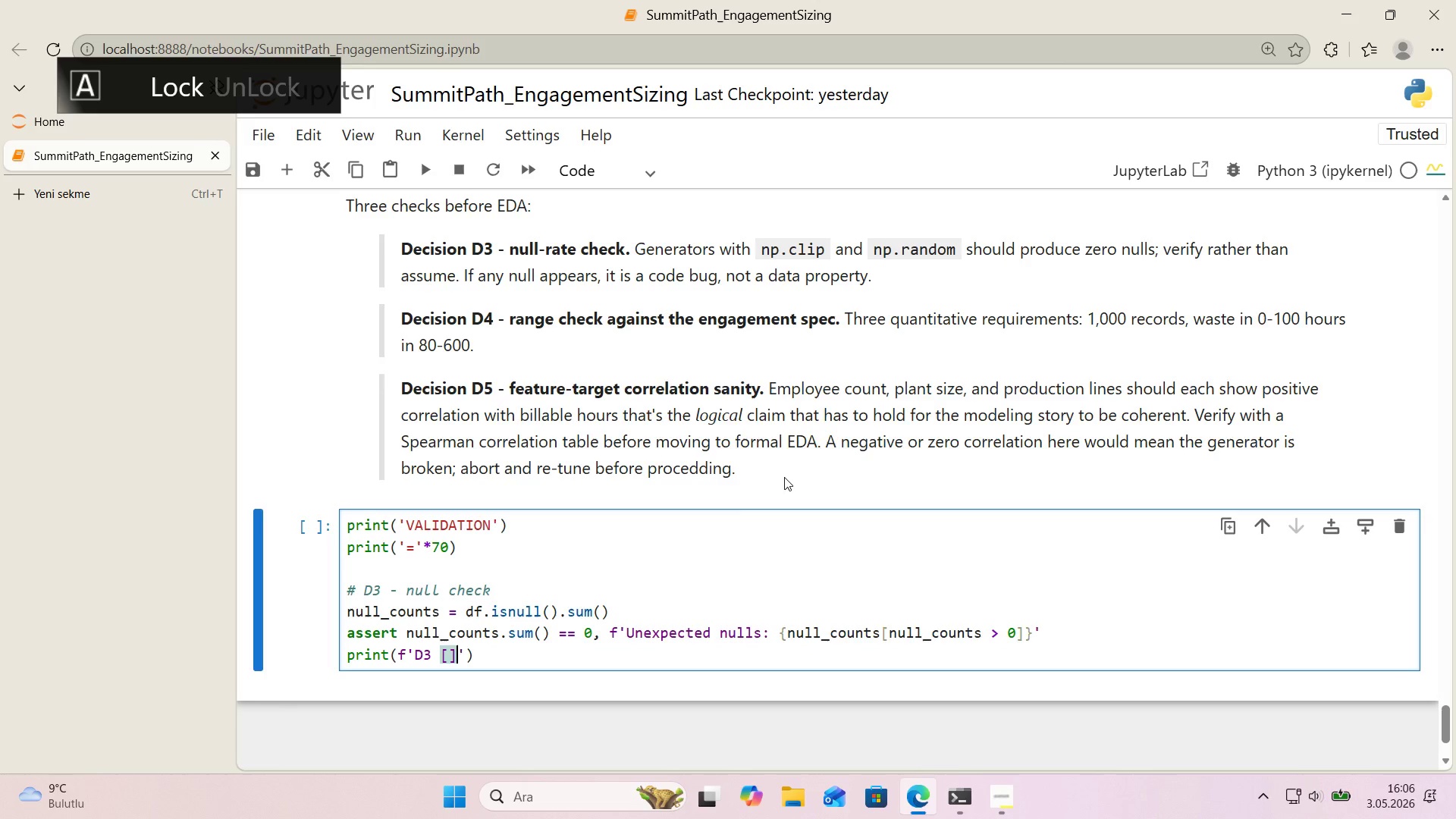 
key(Alt+Control+9)
 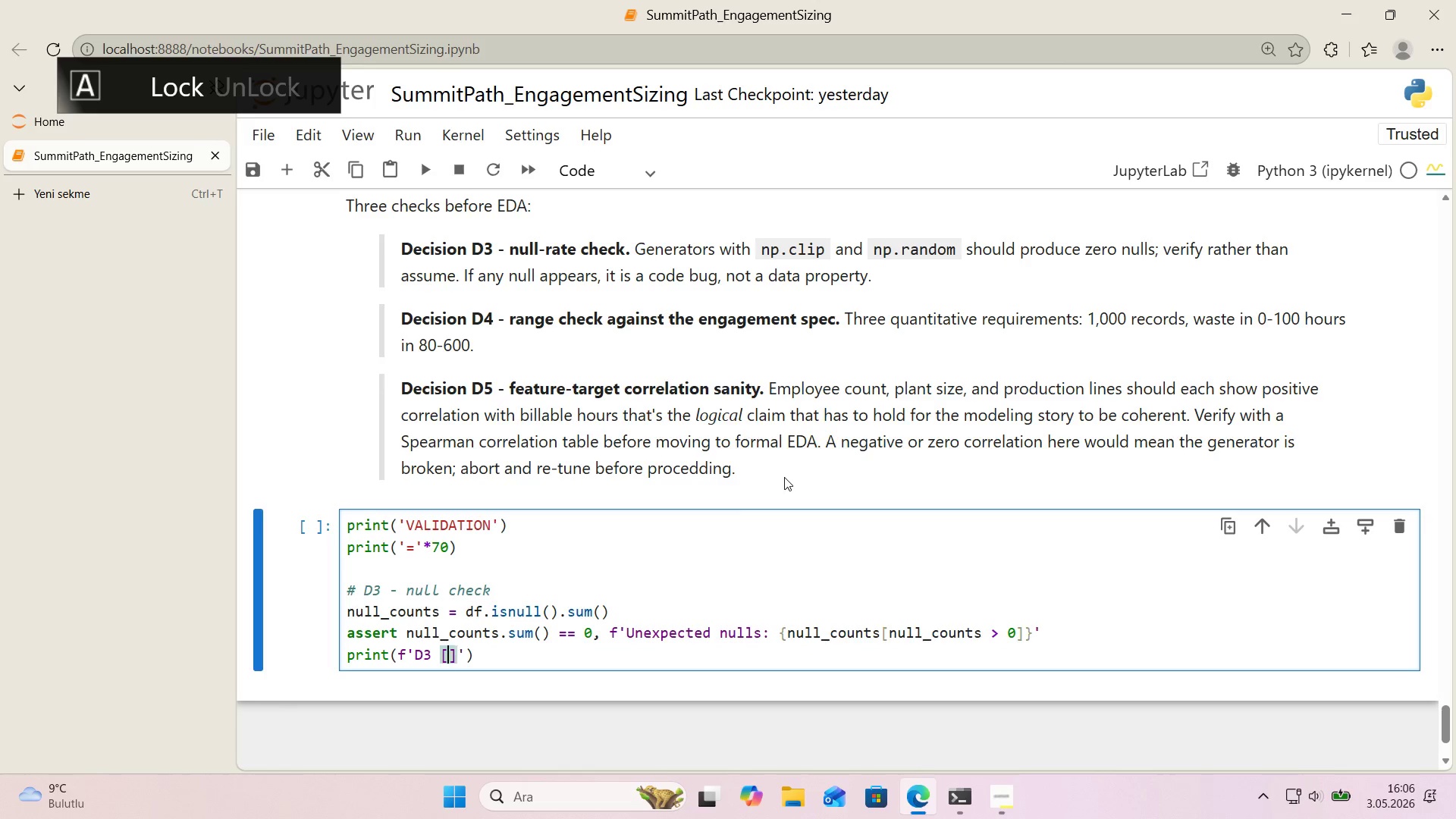 
key(ArrowLeft)
 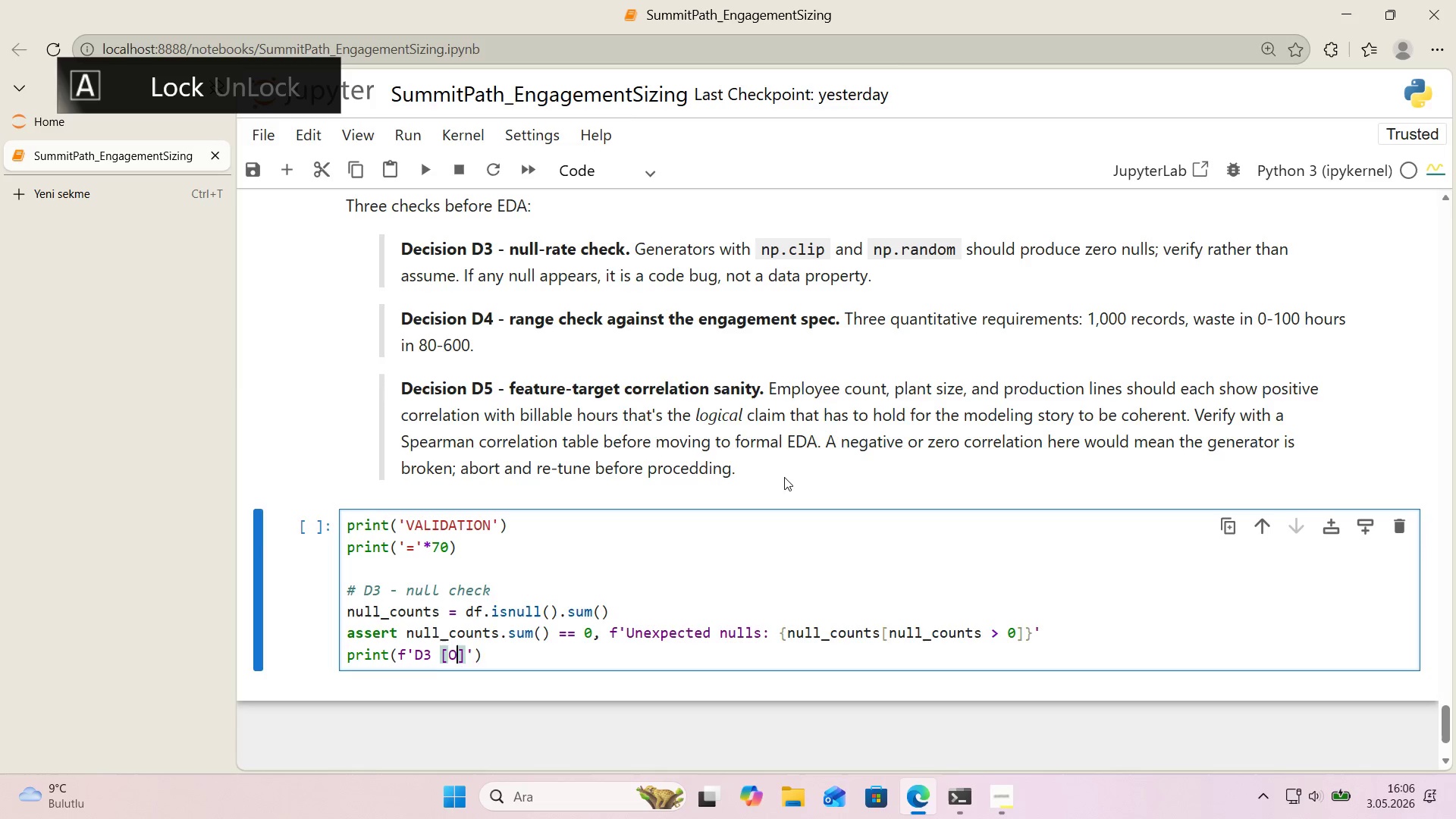 
type(OK)
 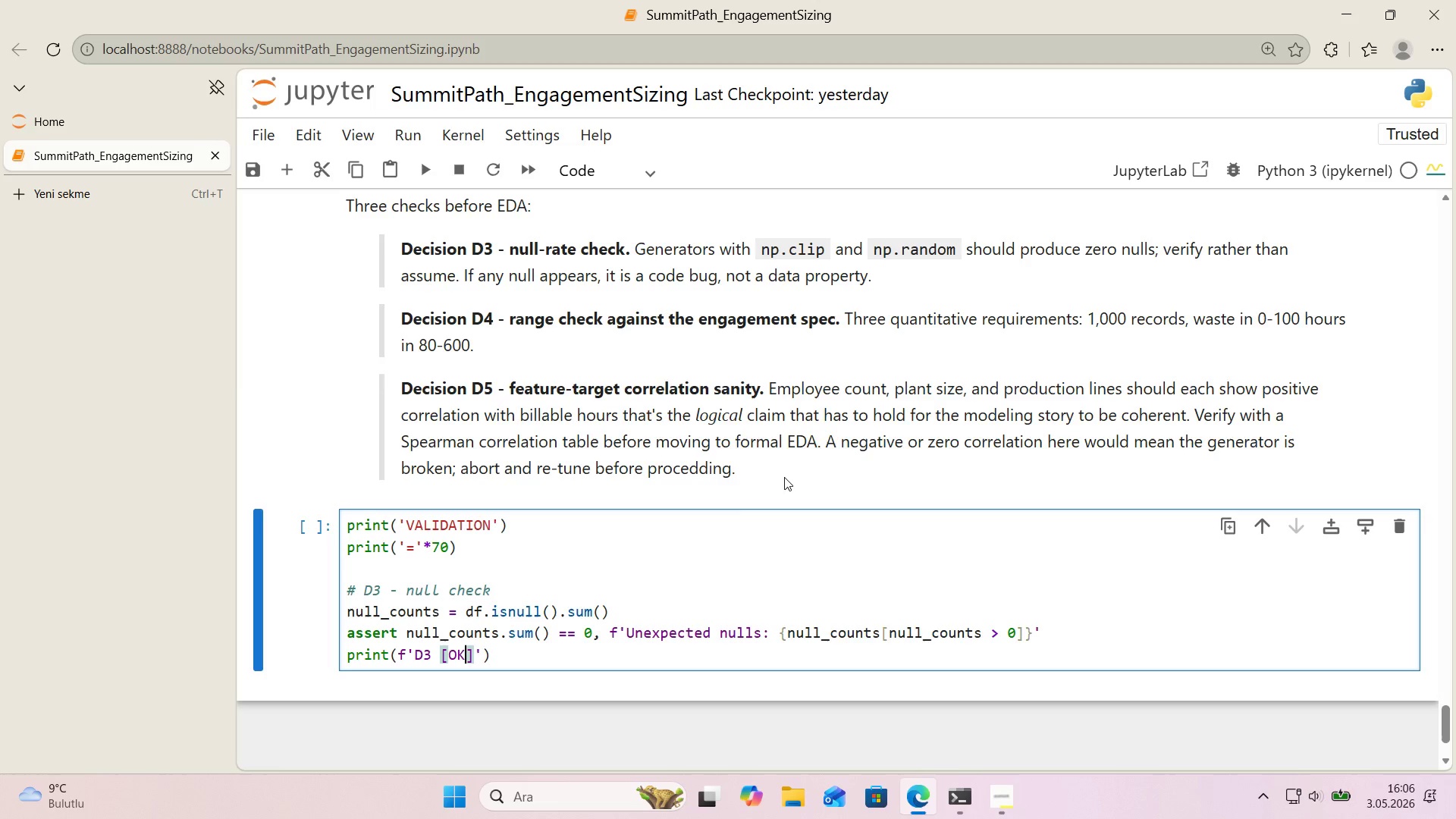 
key(ArrowRight)
 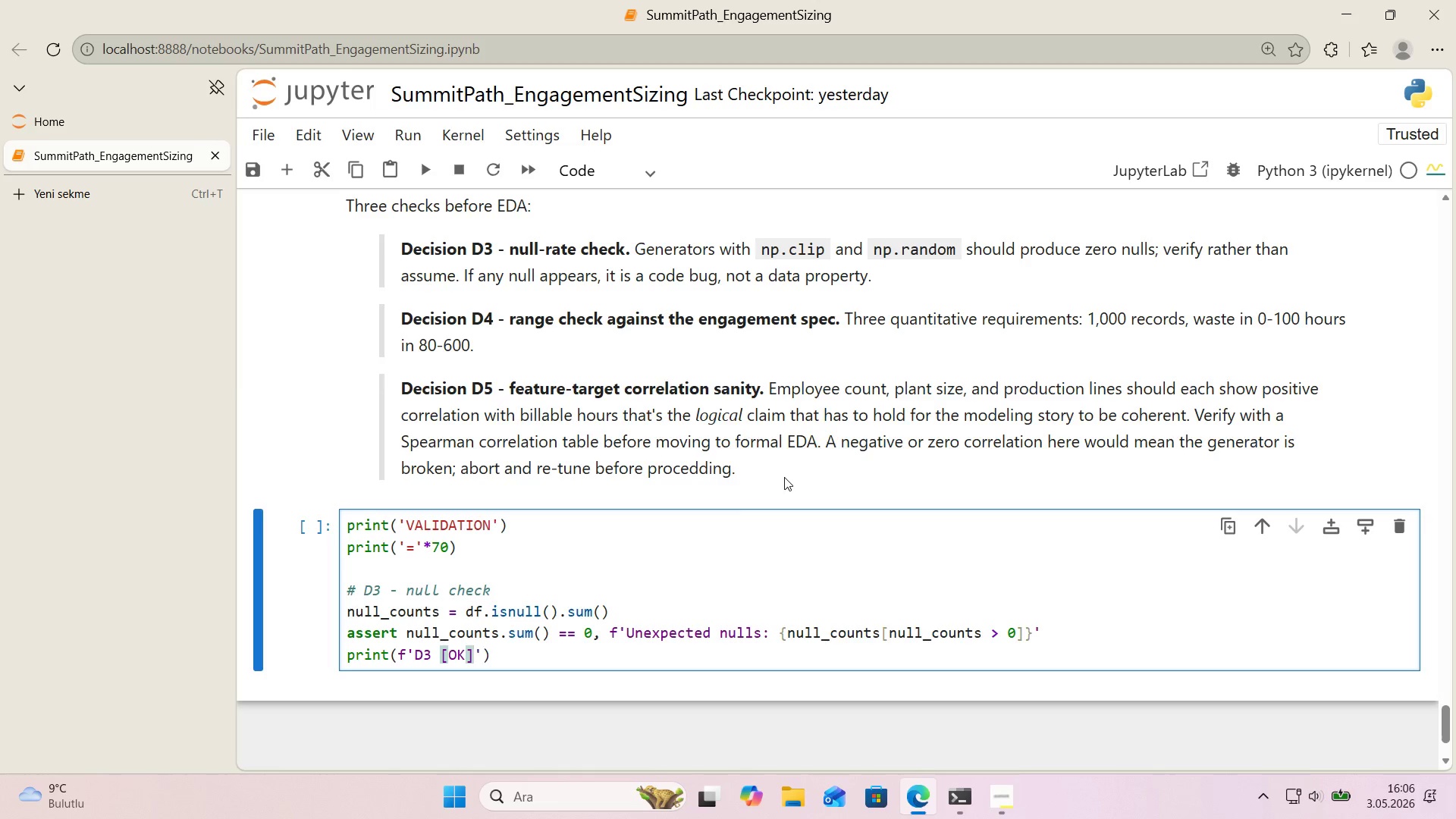 
type( Null count across all colums)
key(Backspace)
type(ns> )
 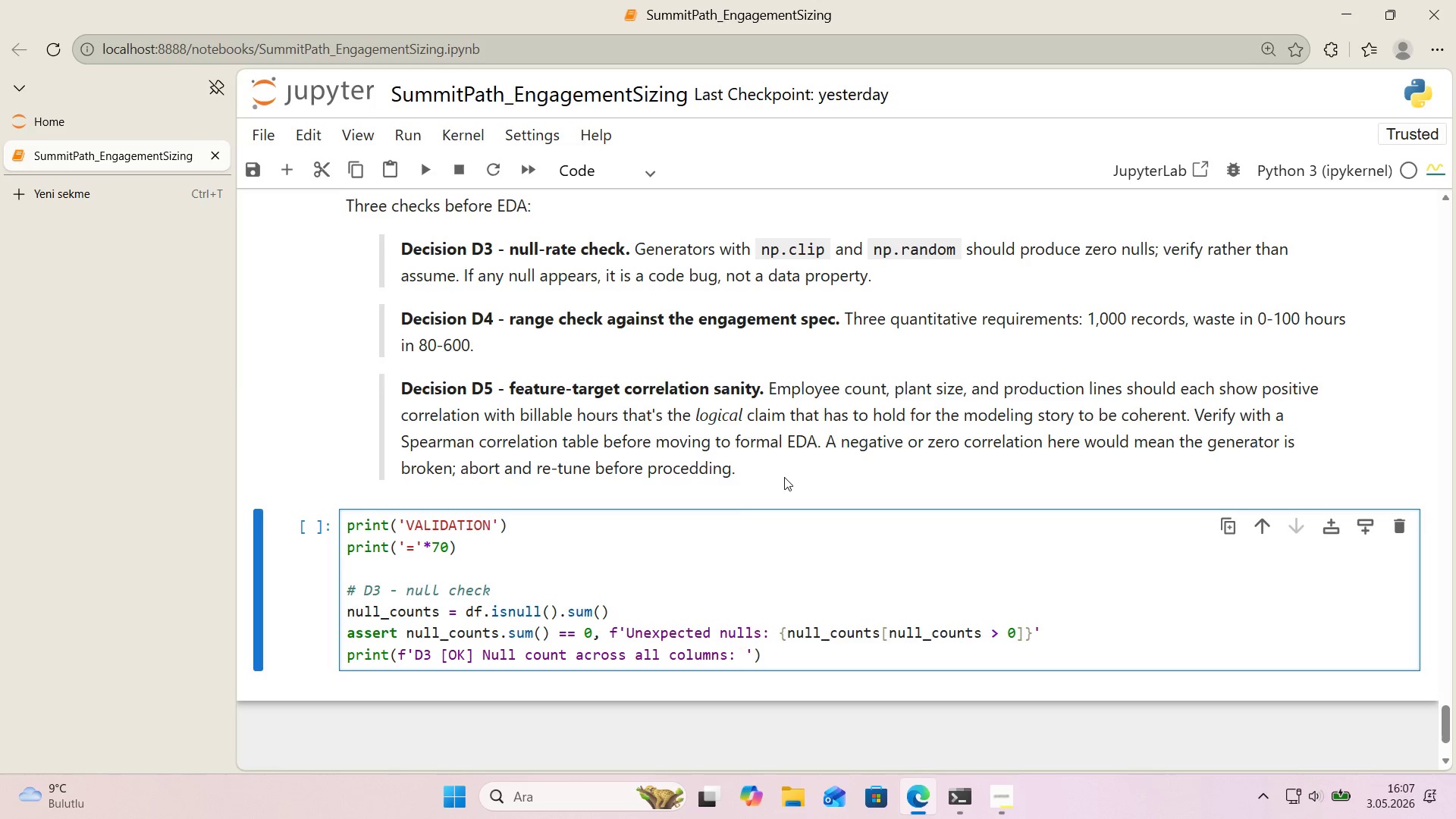 
key(Alt+Control+7)
 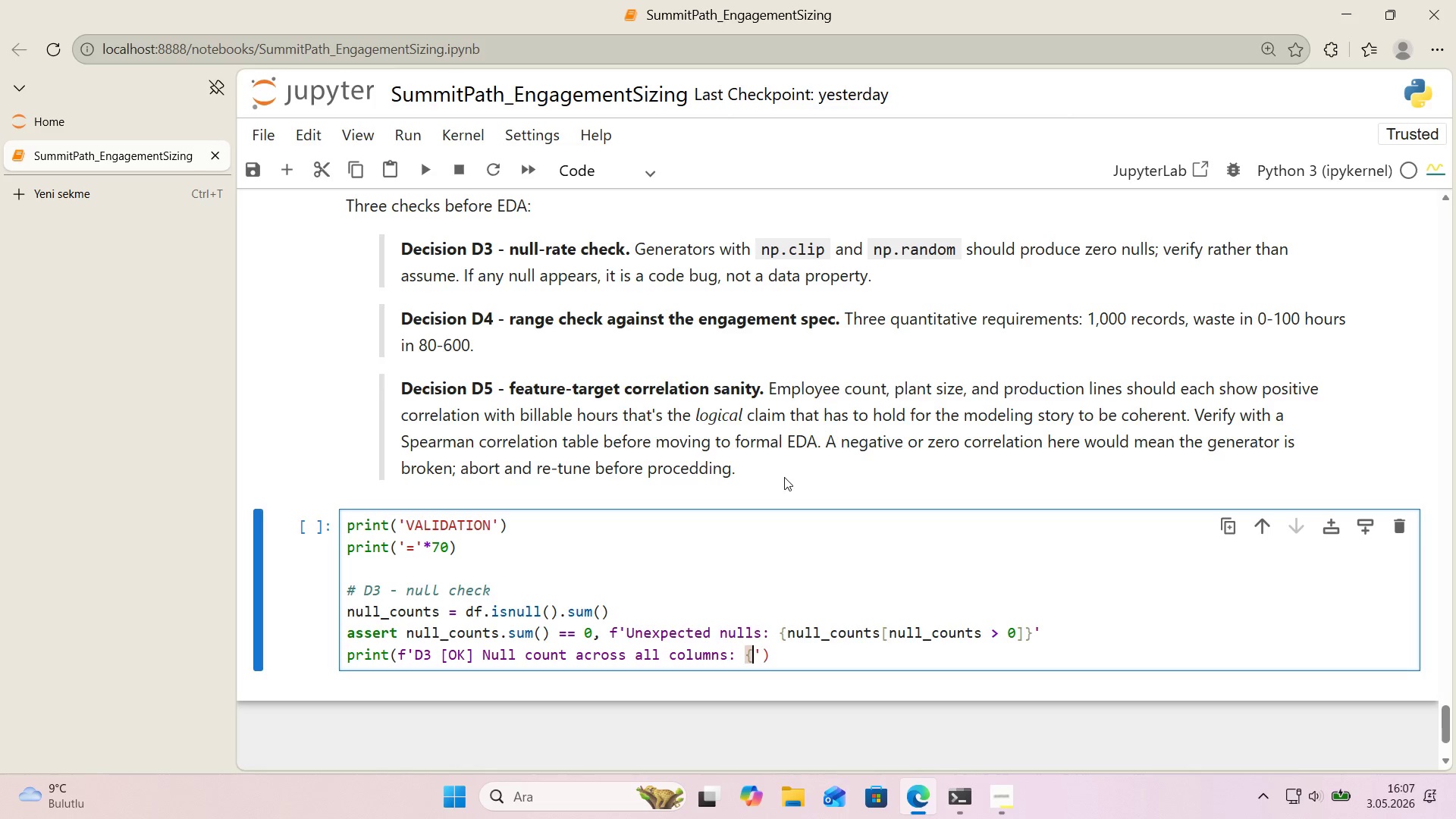 
key(Alt+Control+0)
 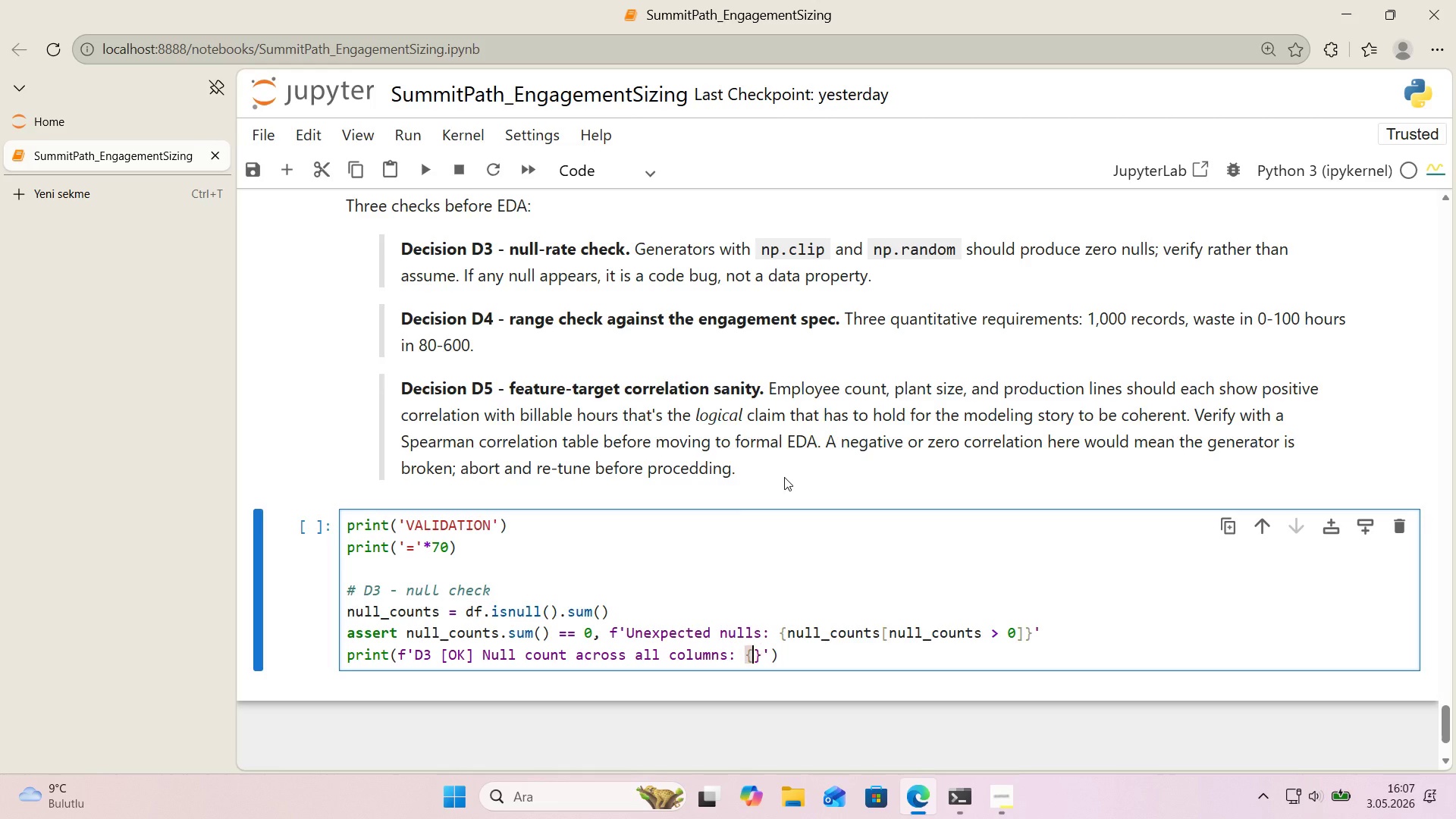 
key(ArrowLeft)
 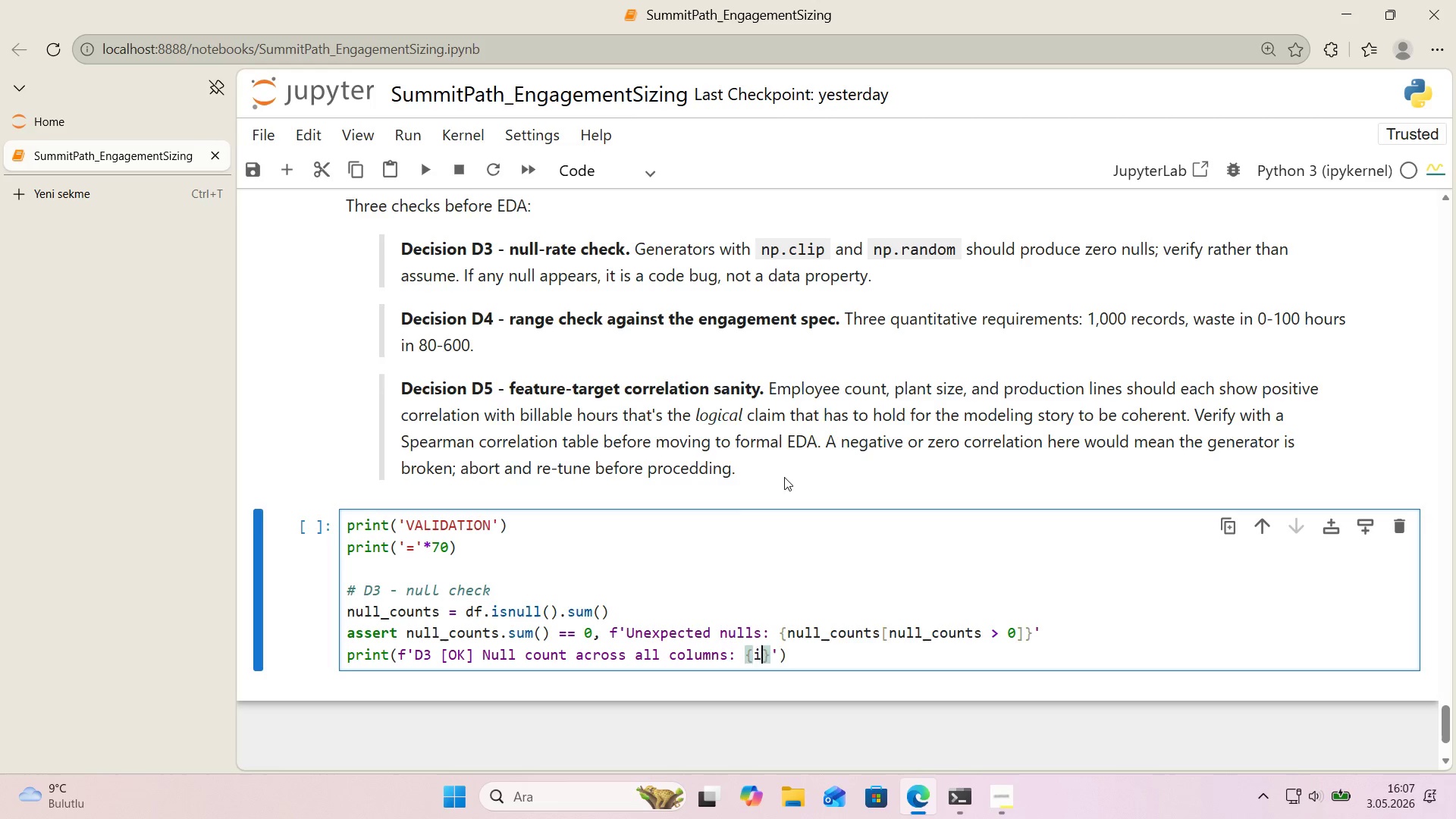 
type('nt)
 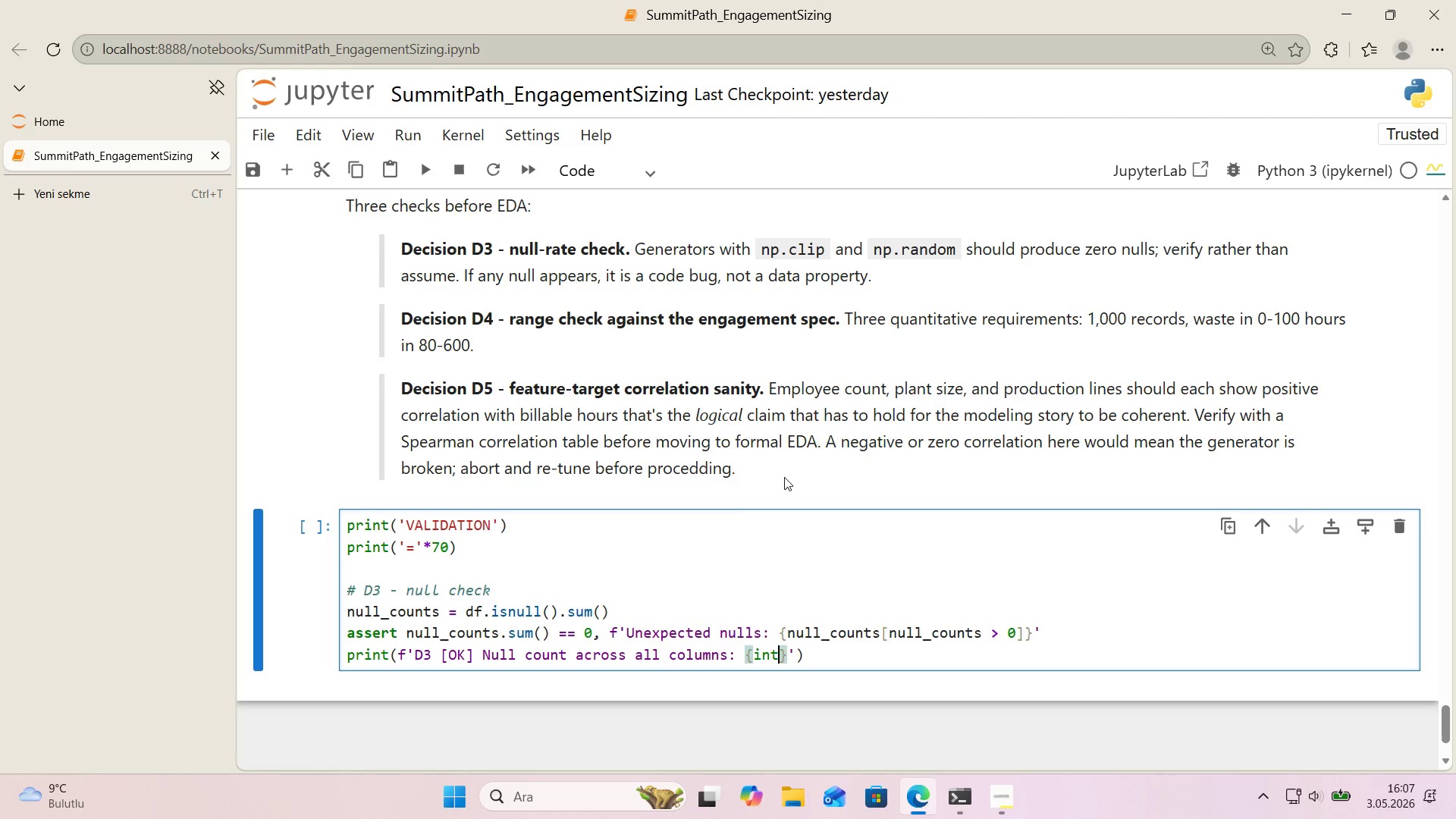 
type(*()
 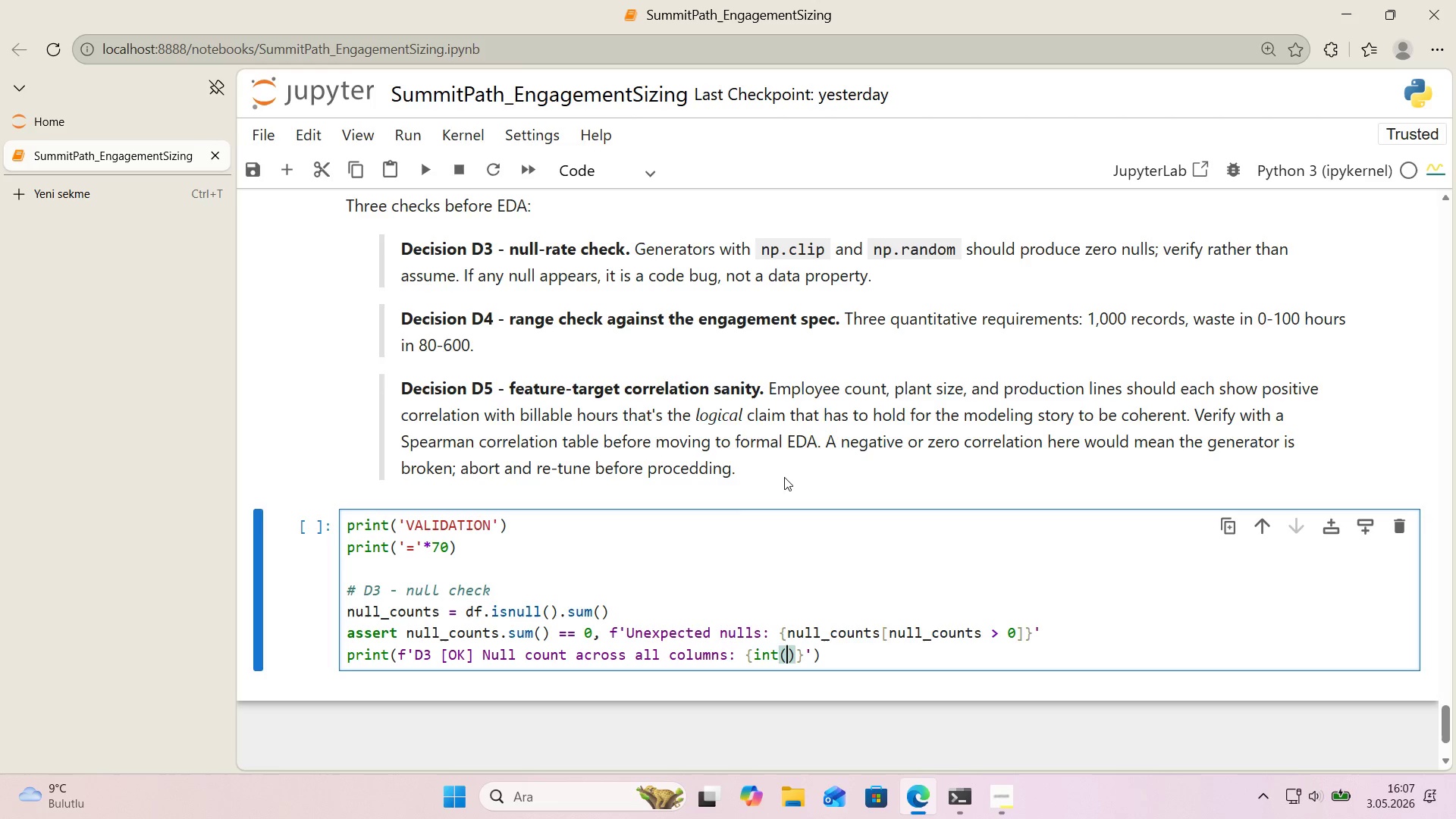 
key(ArrowLeft)
 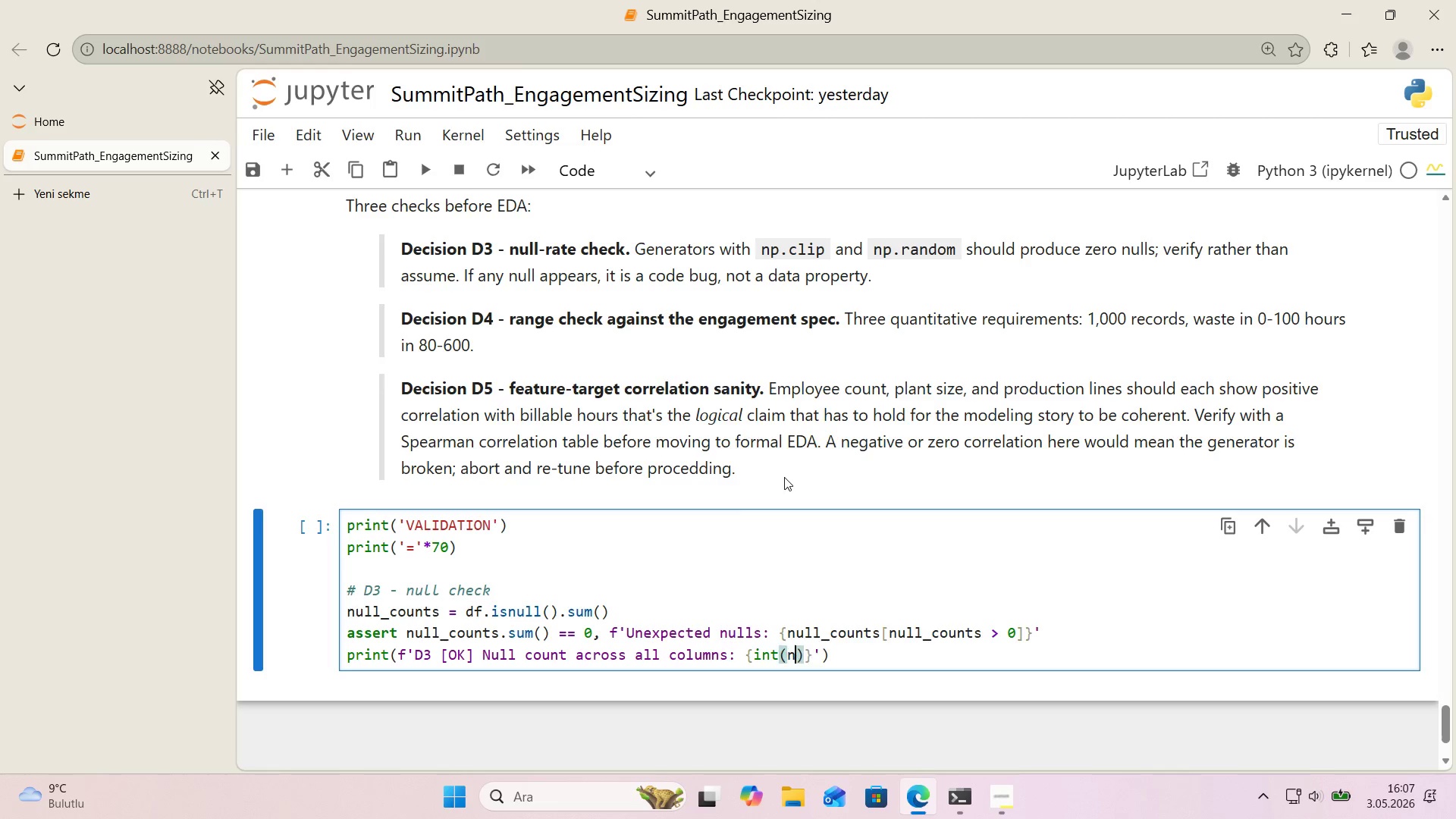 
type(null_counts.sum*()
 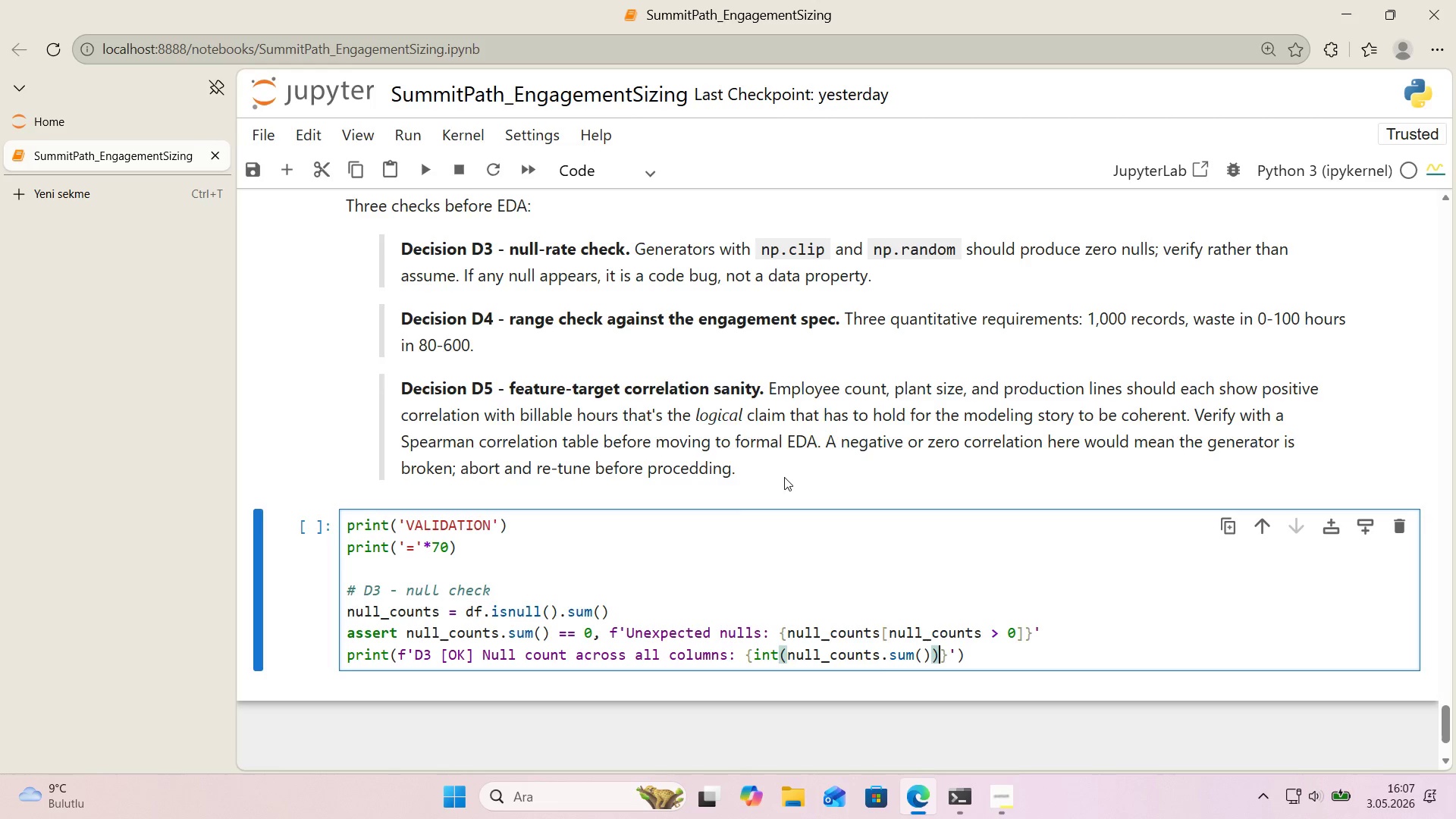 
 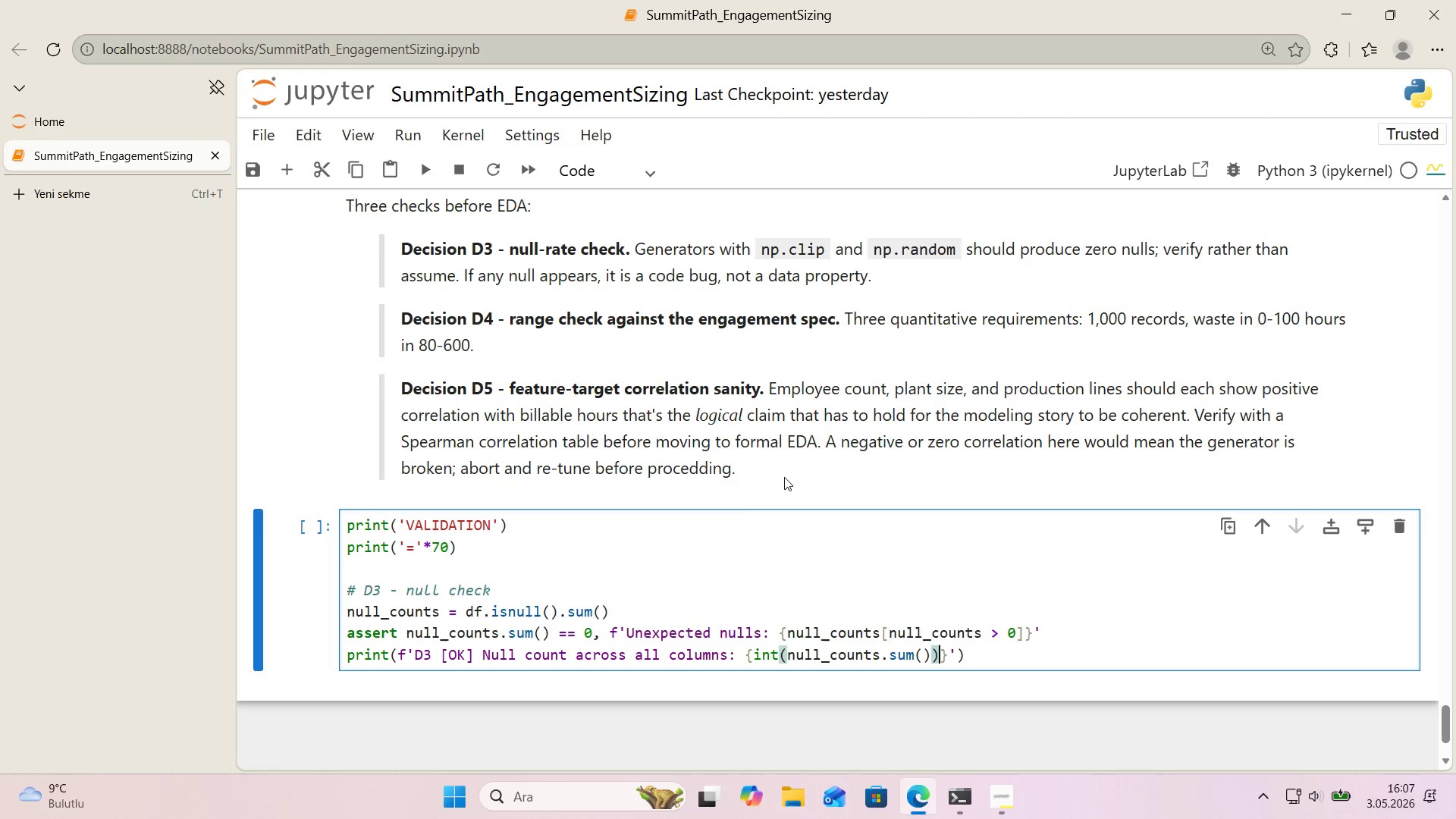 
key(ArrowRight)
 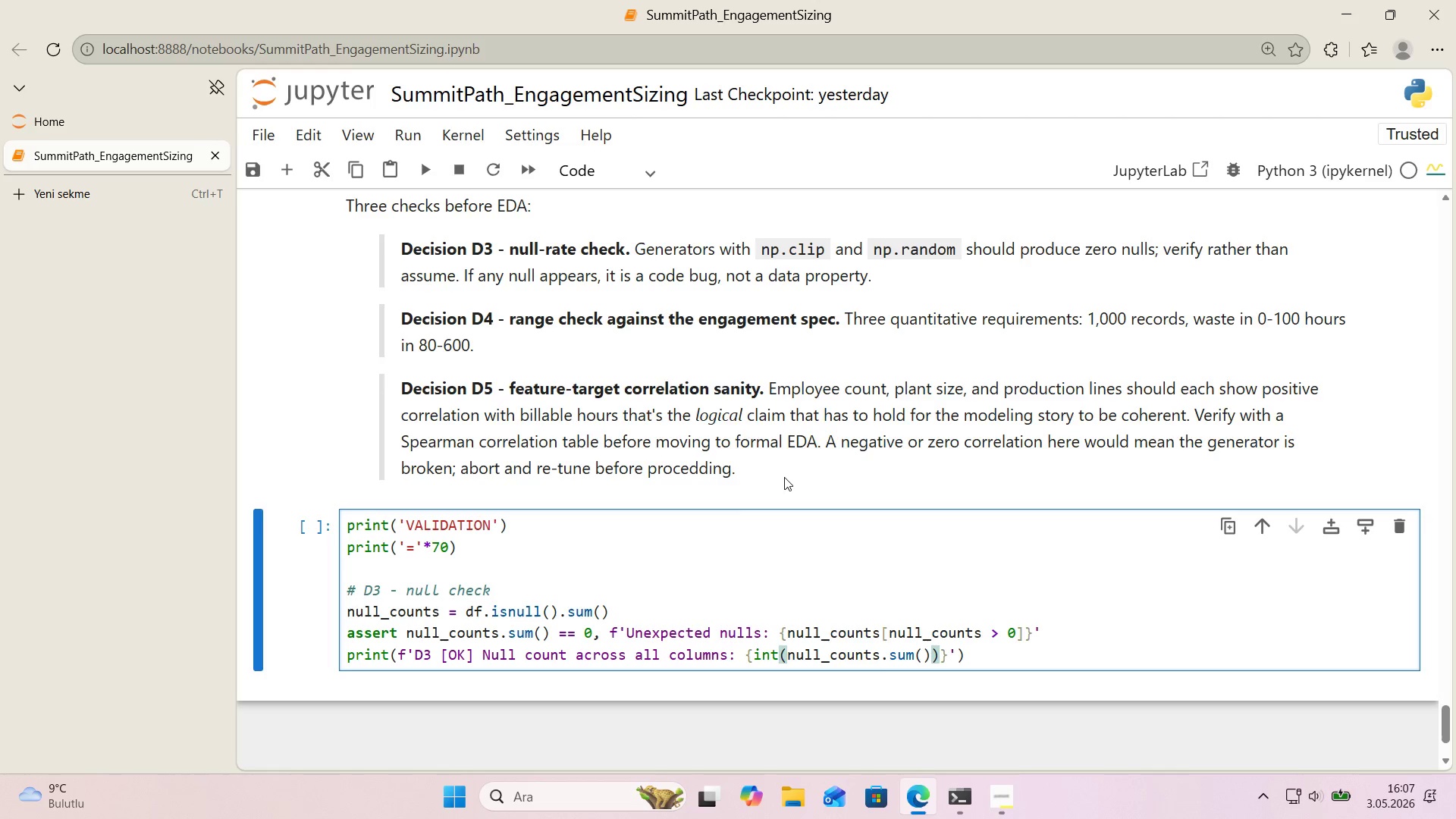 
key(ArrowLeft)
 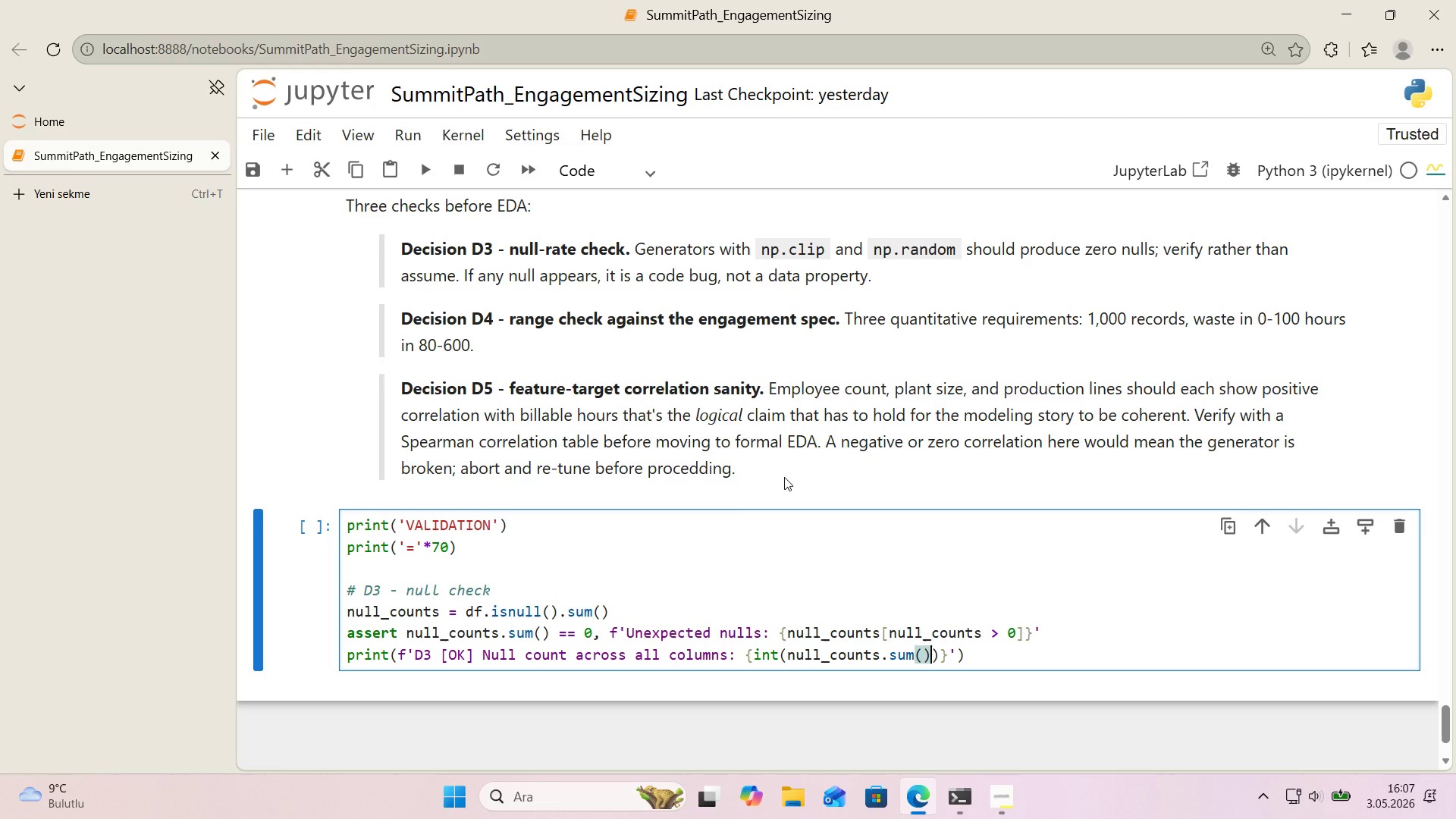 
wait(6.78)
 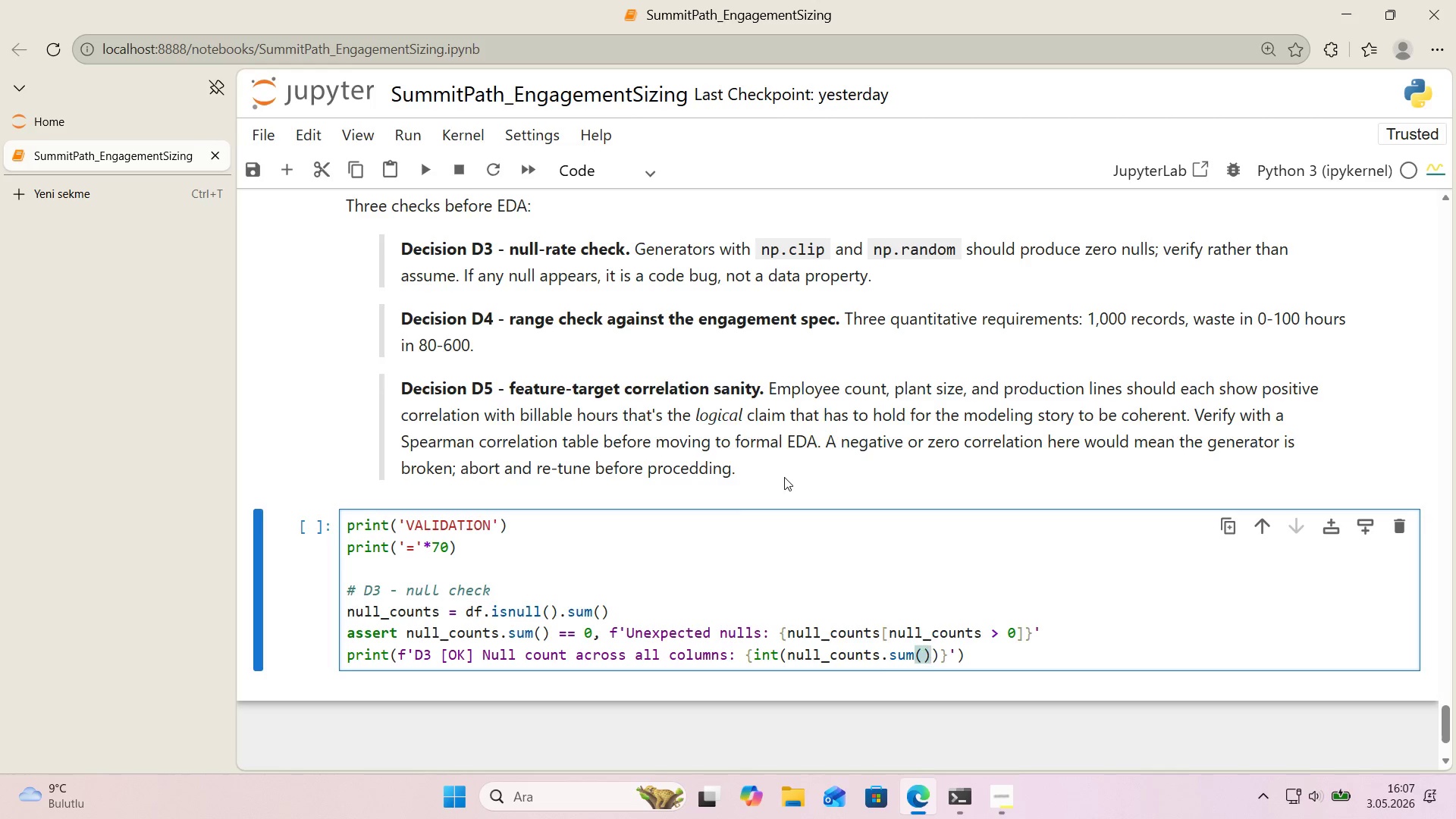 
key(ArrowRight)
 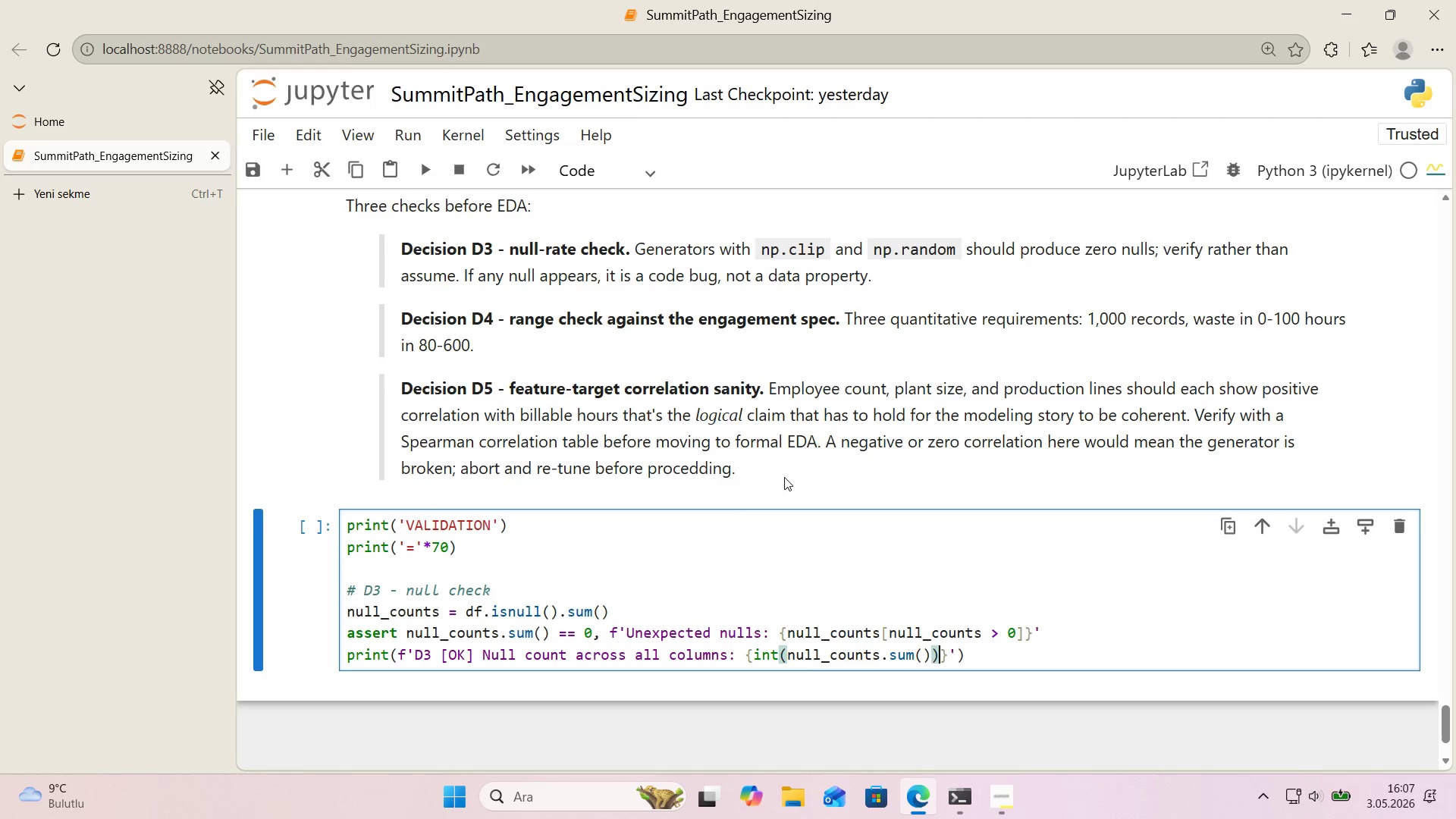 
key(ArrowRight)
 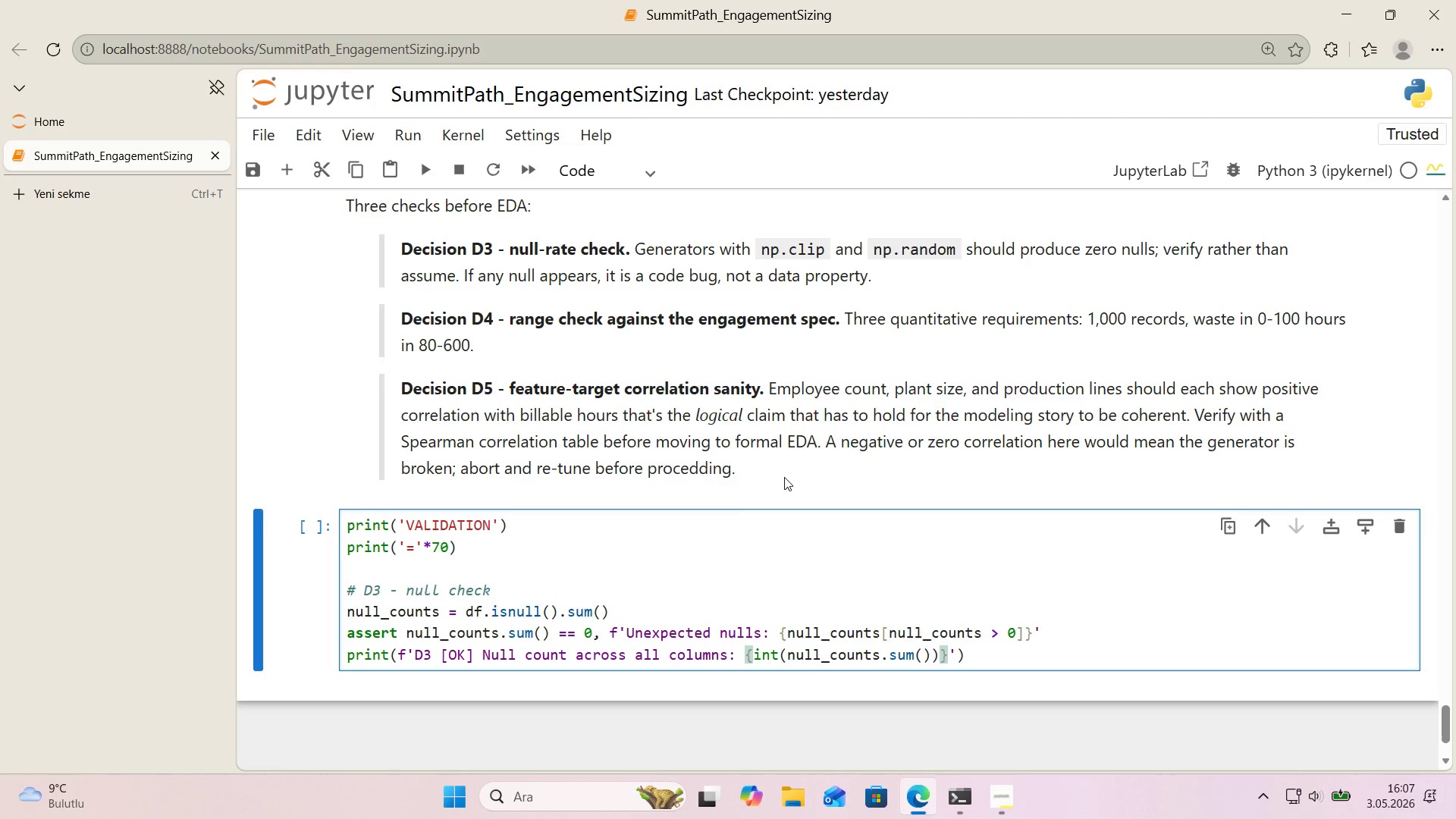 
key(ArrowRight)
 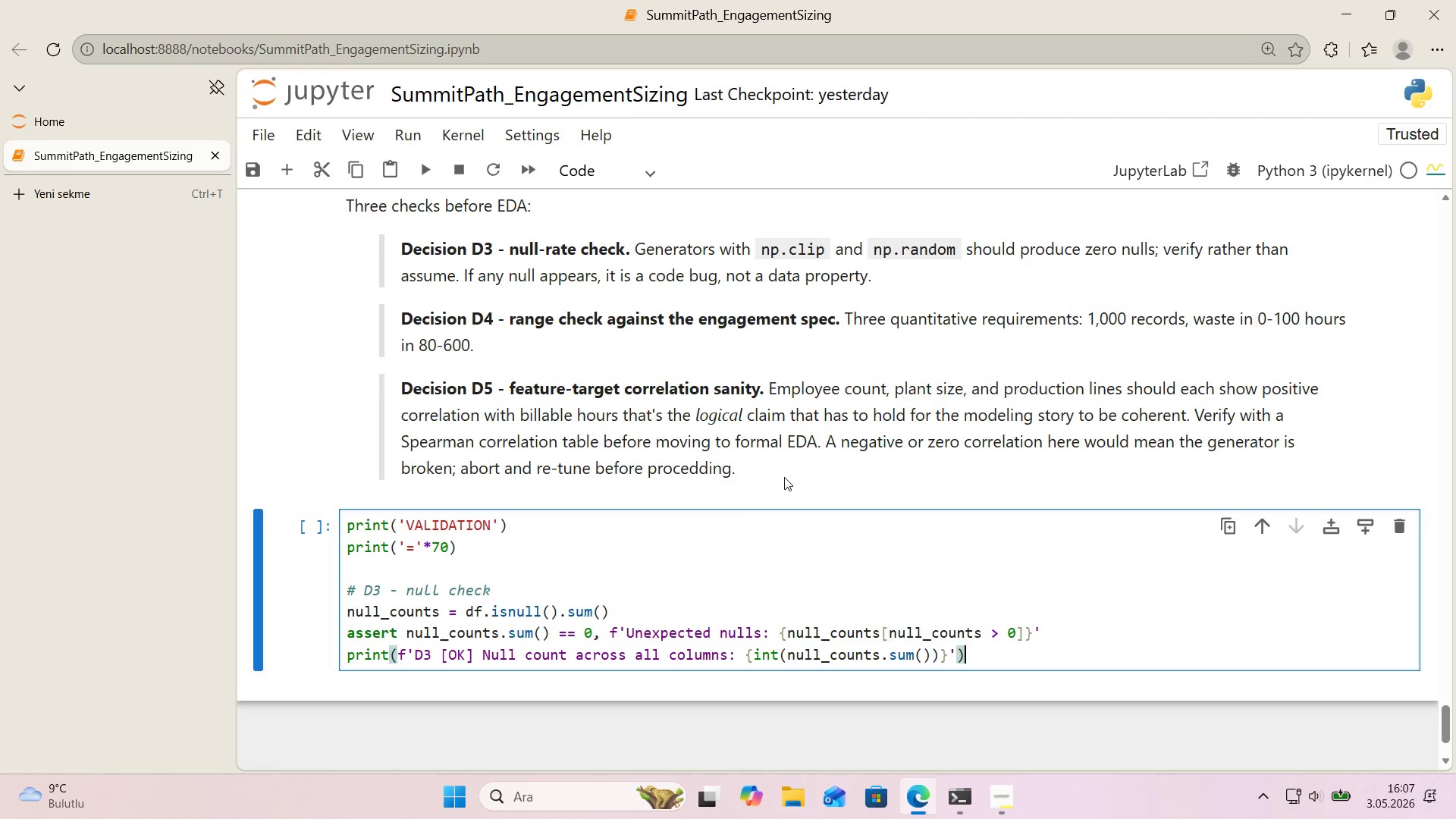 
key(ArrowRight)
 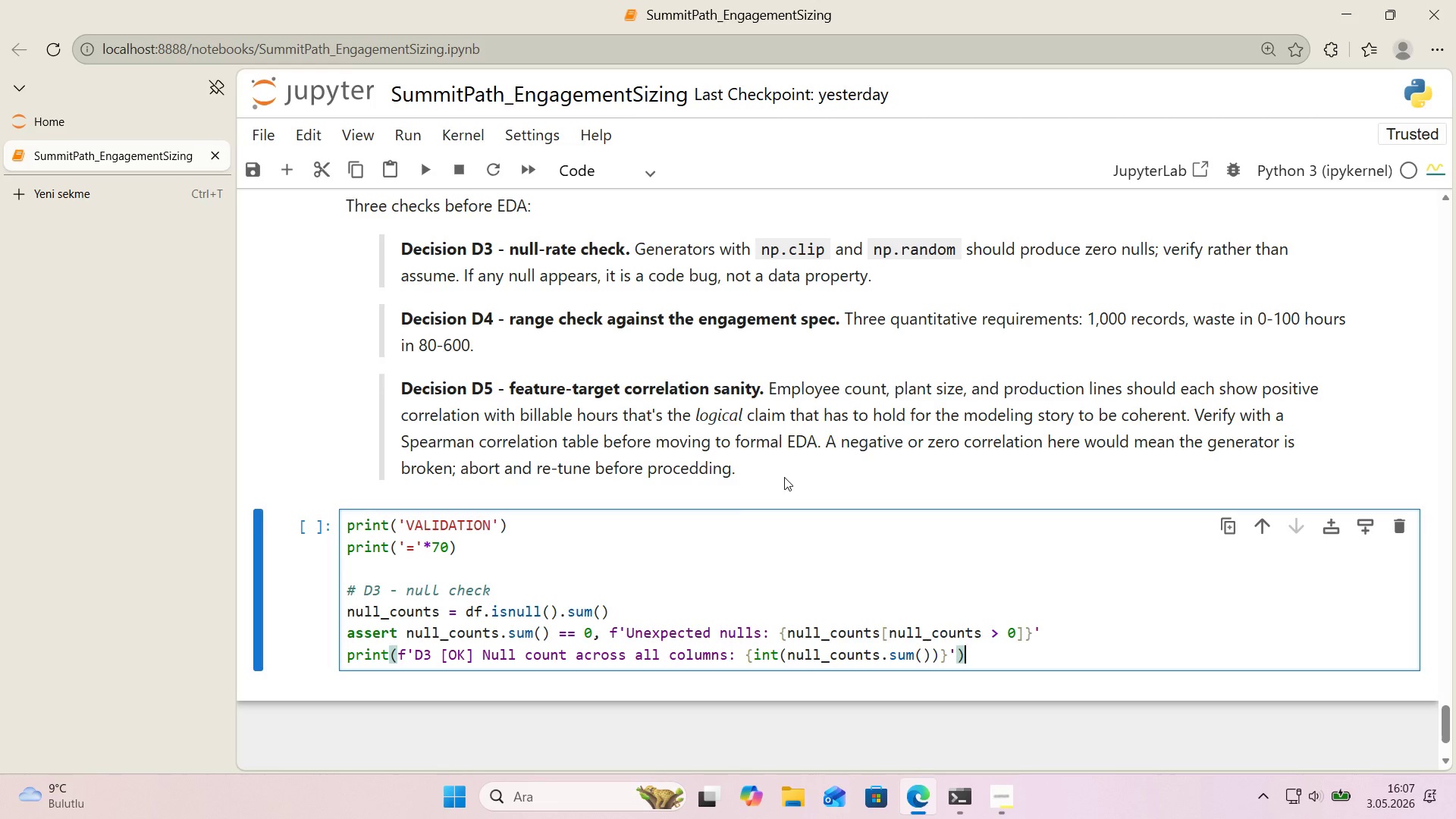 
key(Enter)
 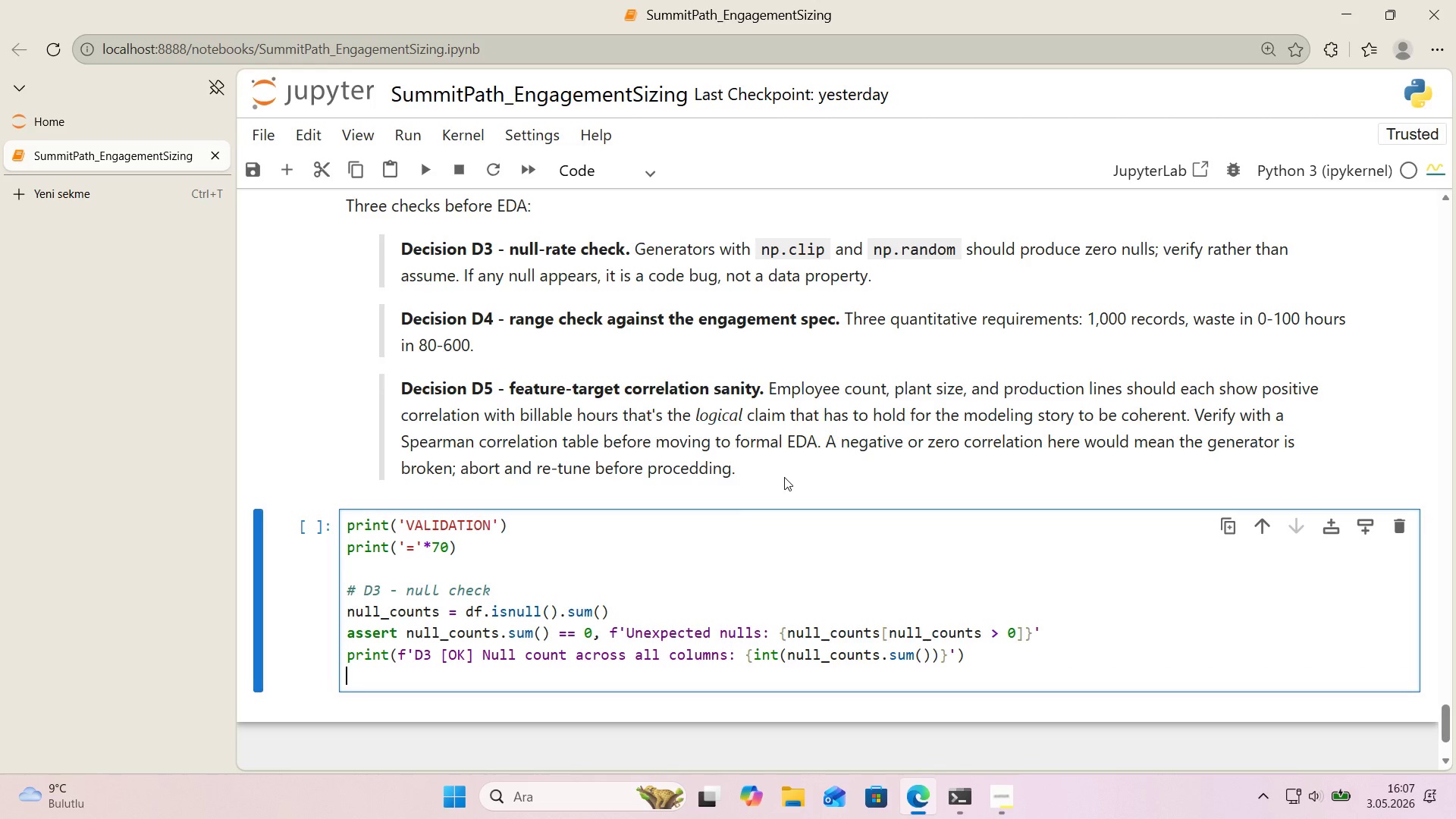 
key(Enter)
 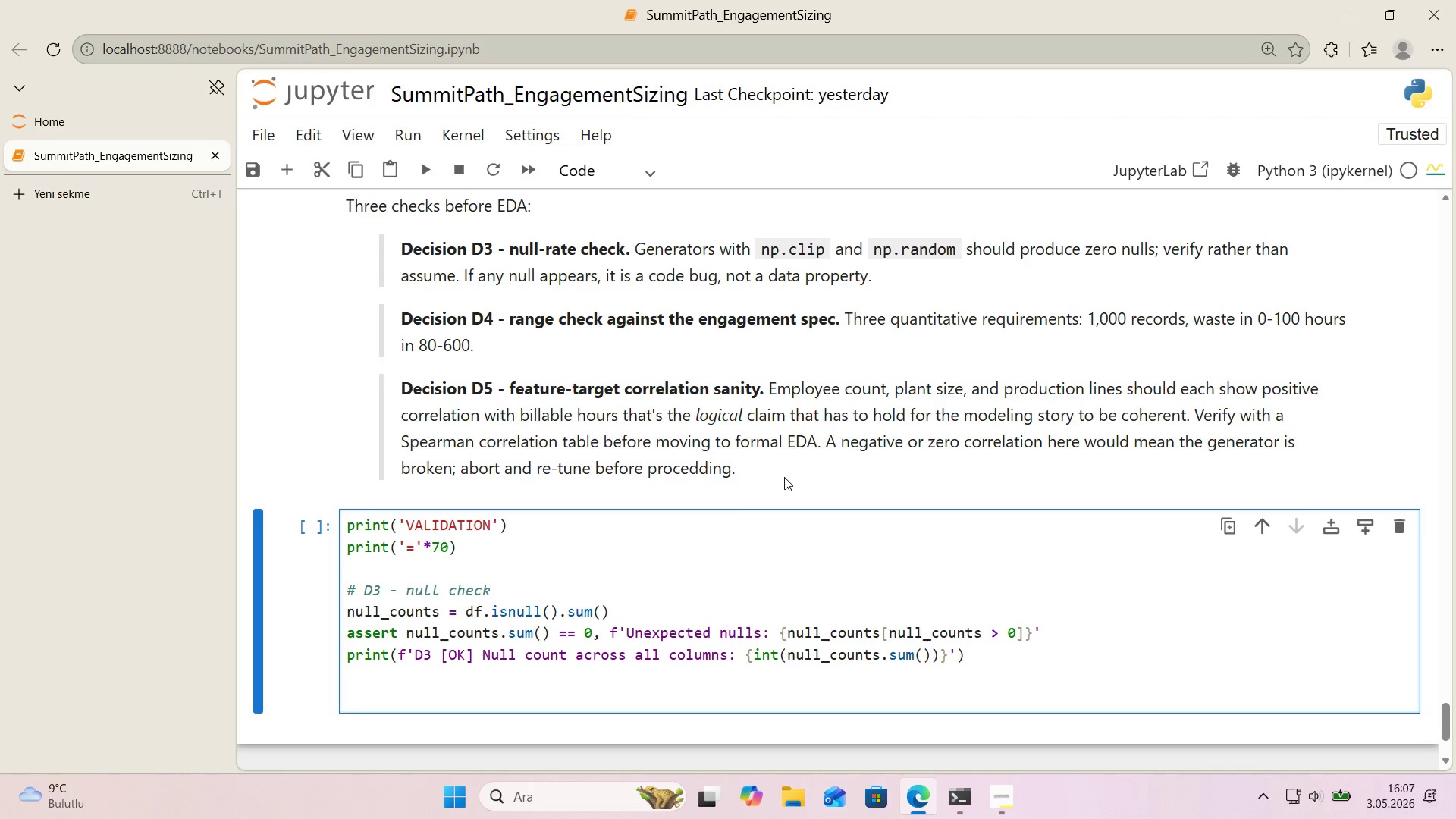 
key(Control+ControlLeft)
 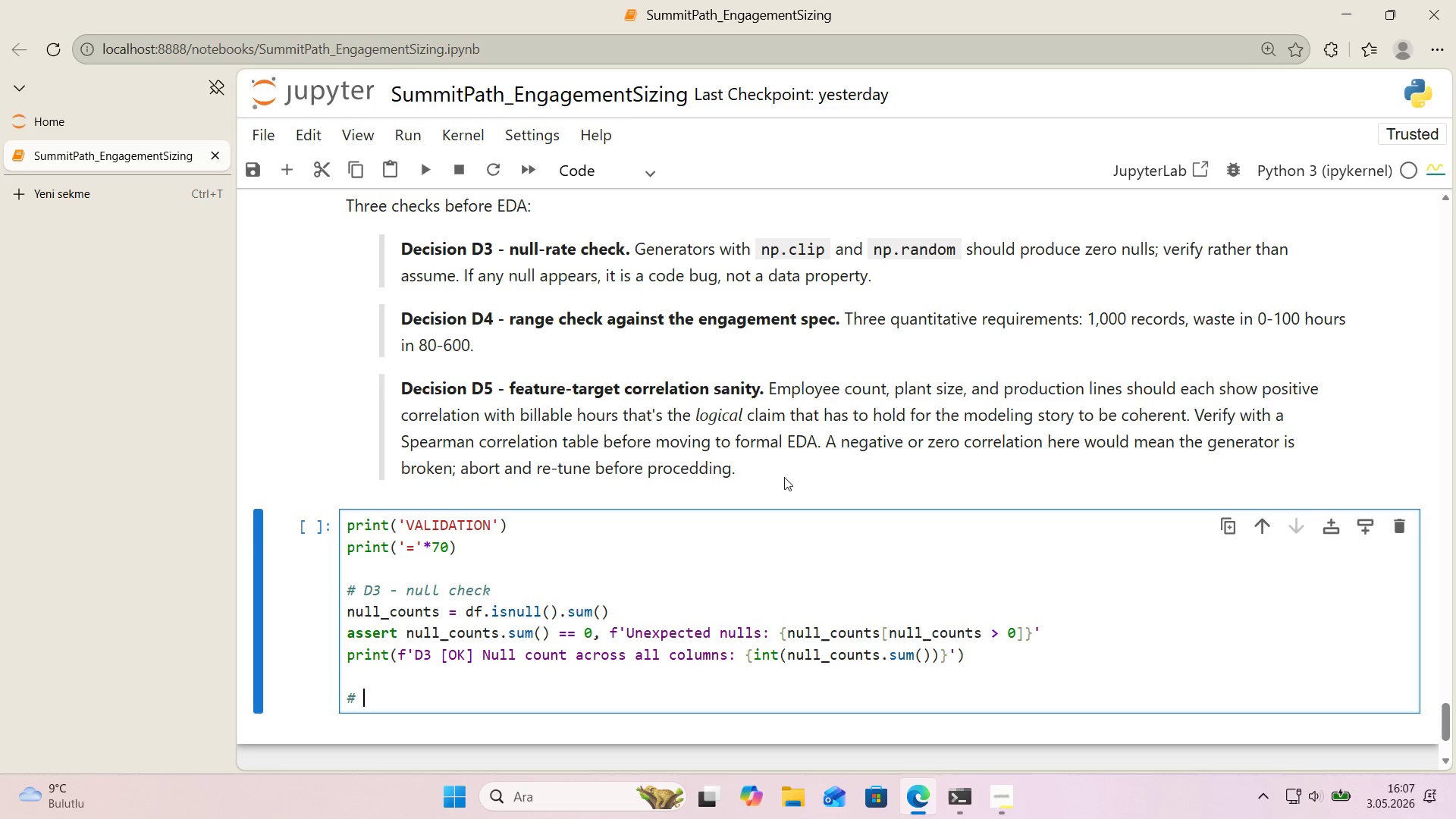 
key(Alt+Control+AltRight)
 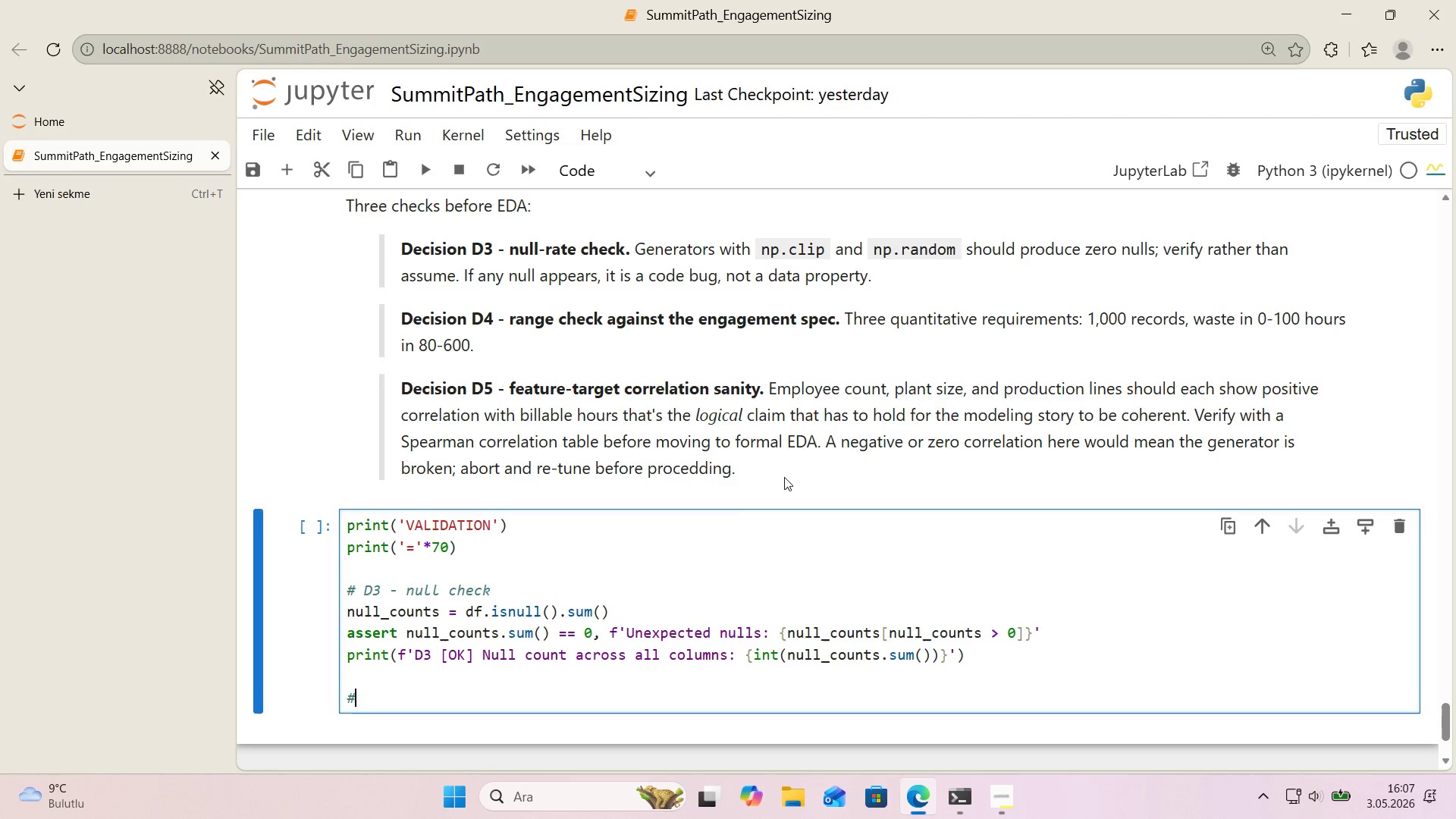 
key(Alt+Control+3)
 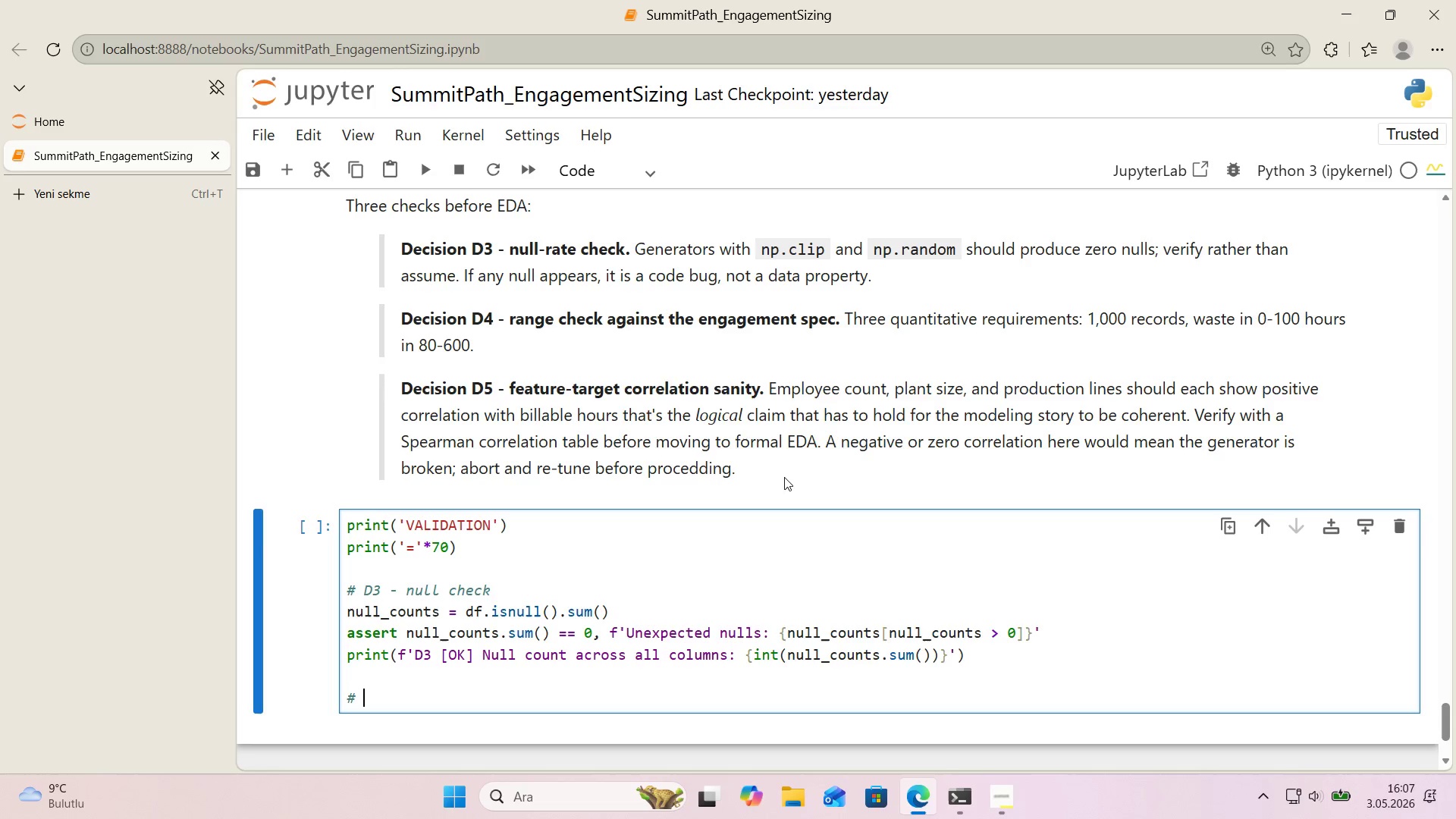 
type( D4)
 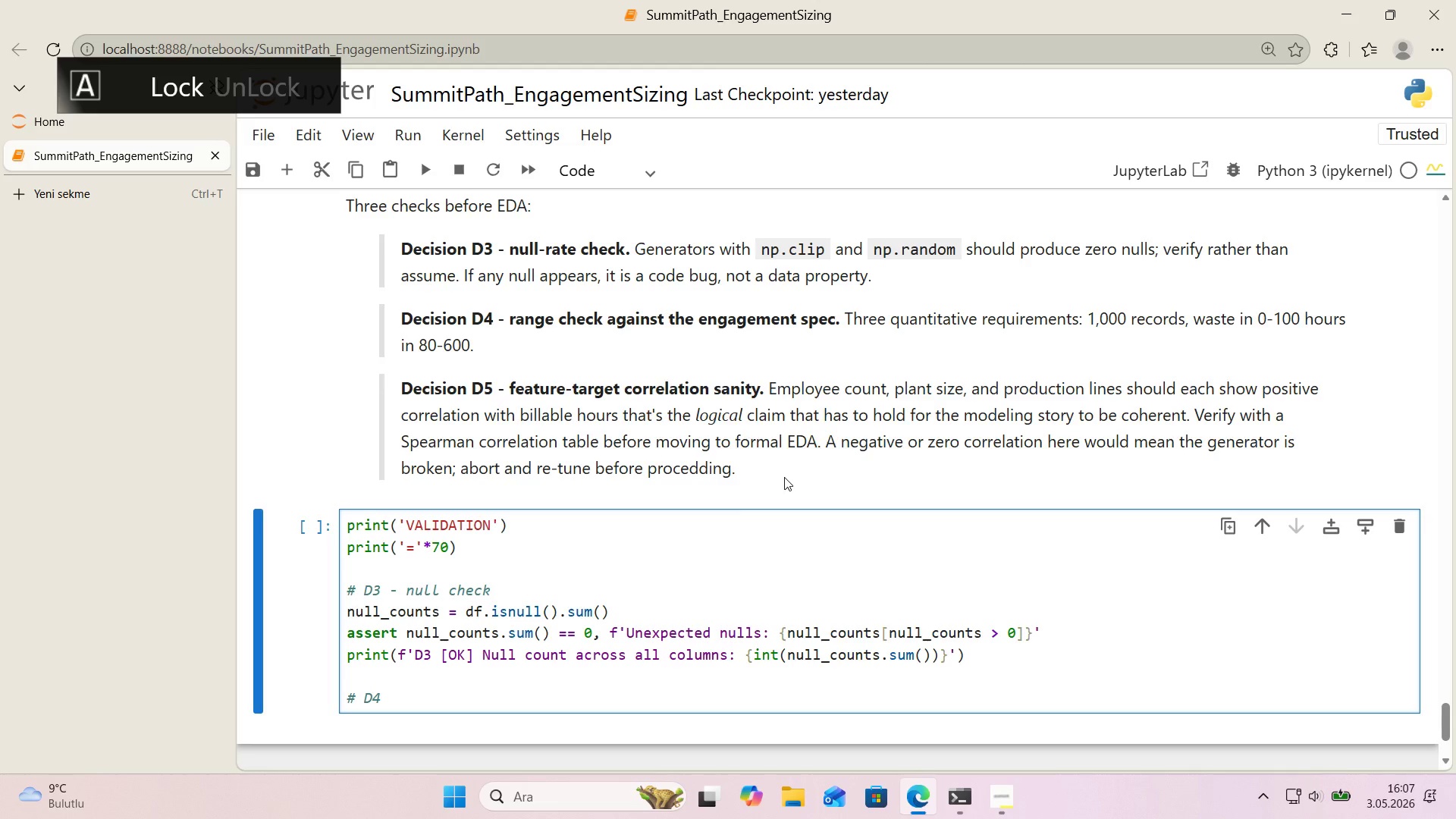 
key(ArrowLeft)
 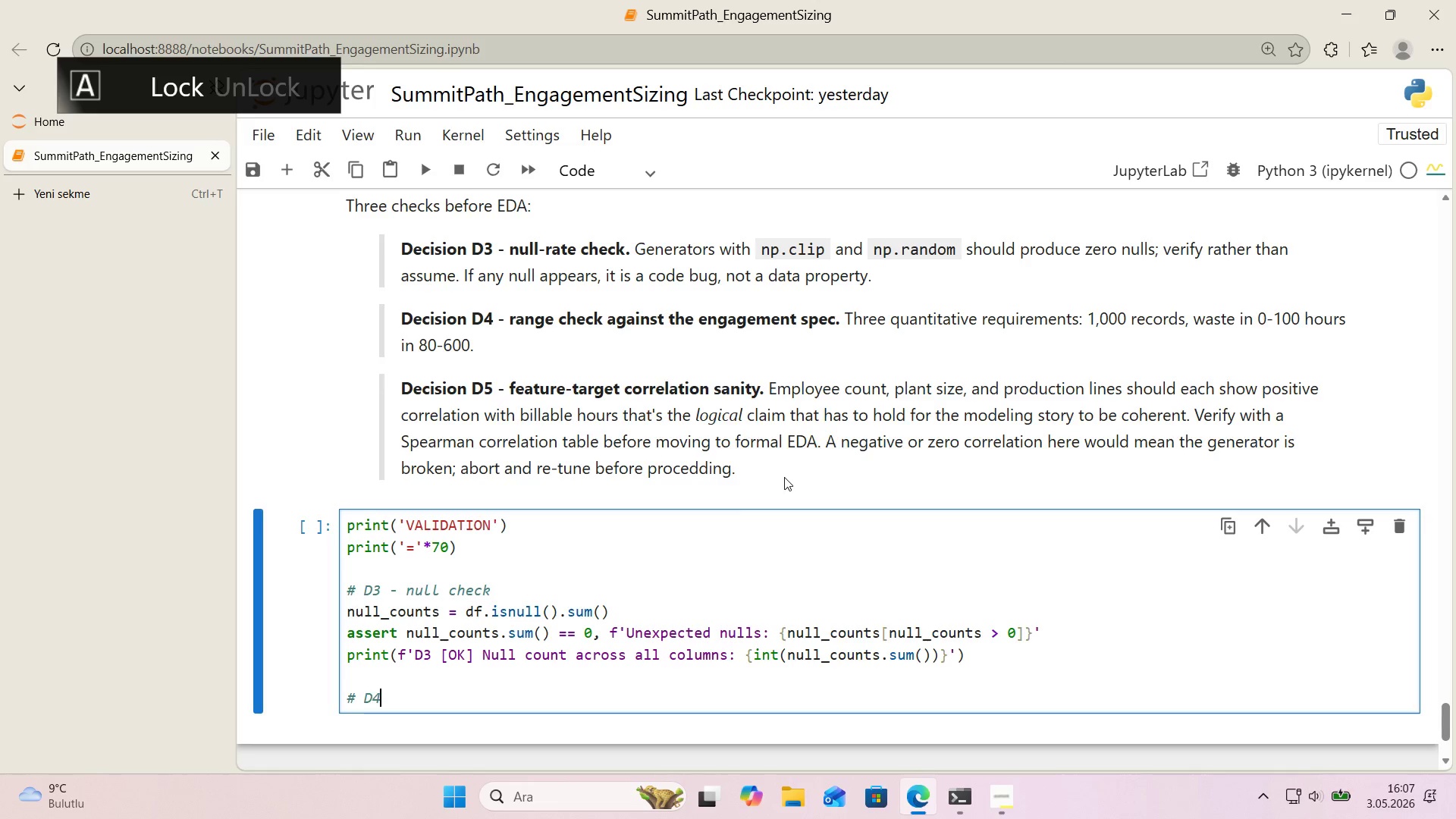 
key(ArrowRight)
 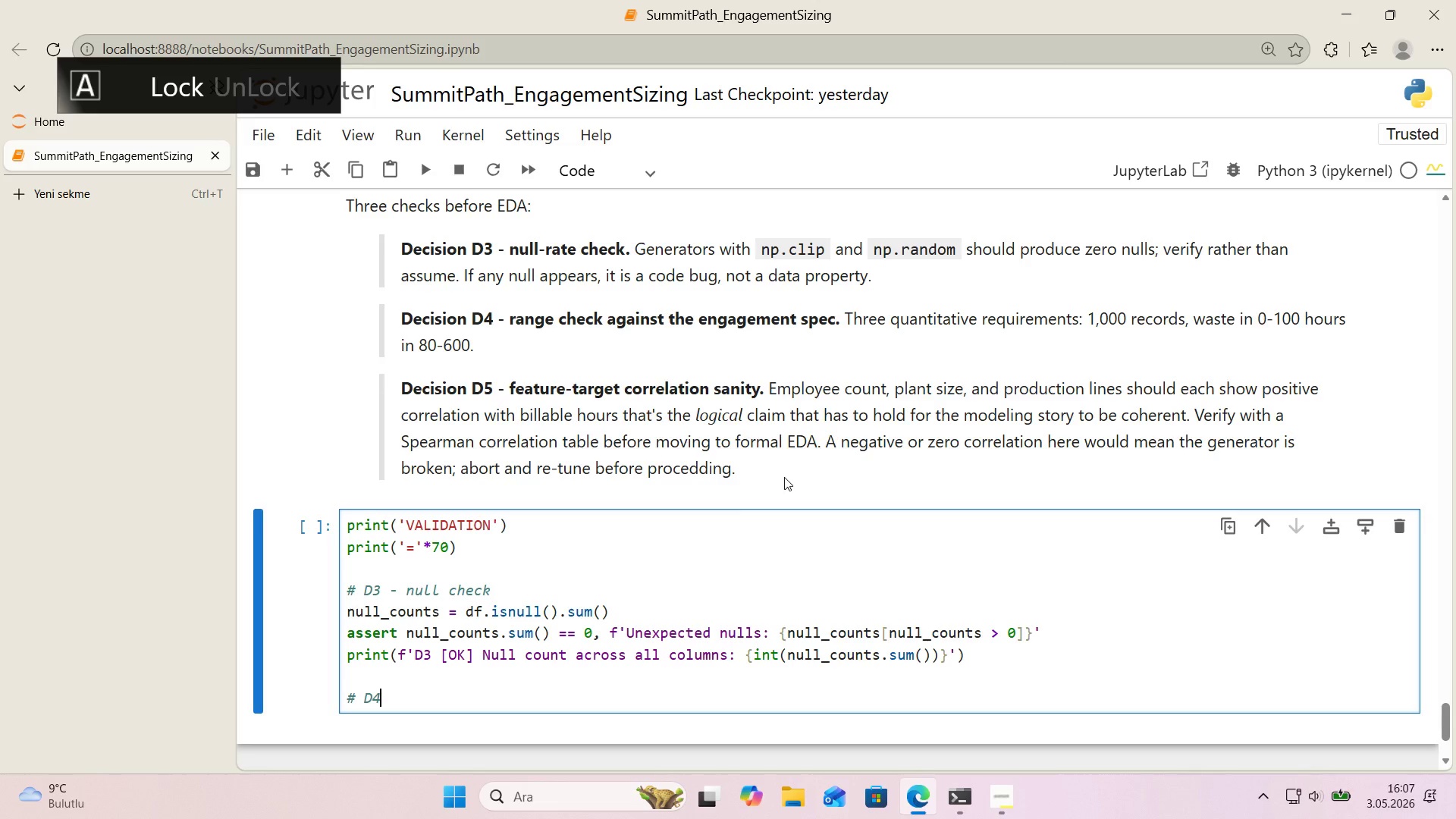 
type( - spec ranges)
 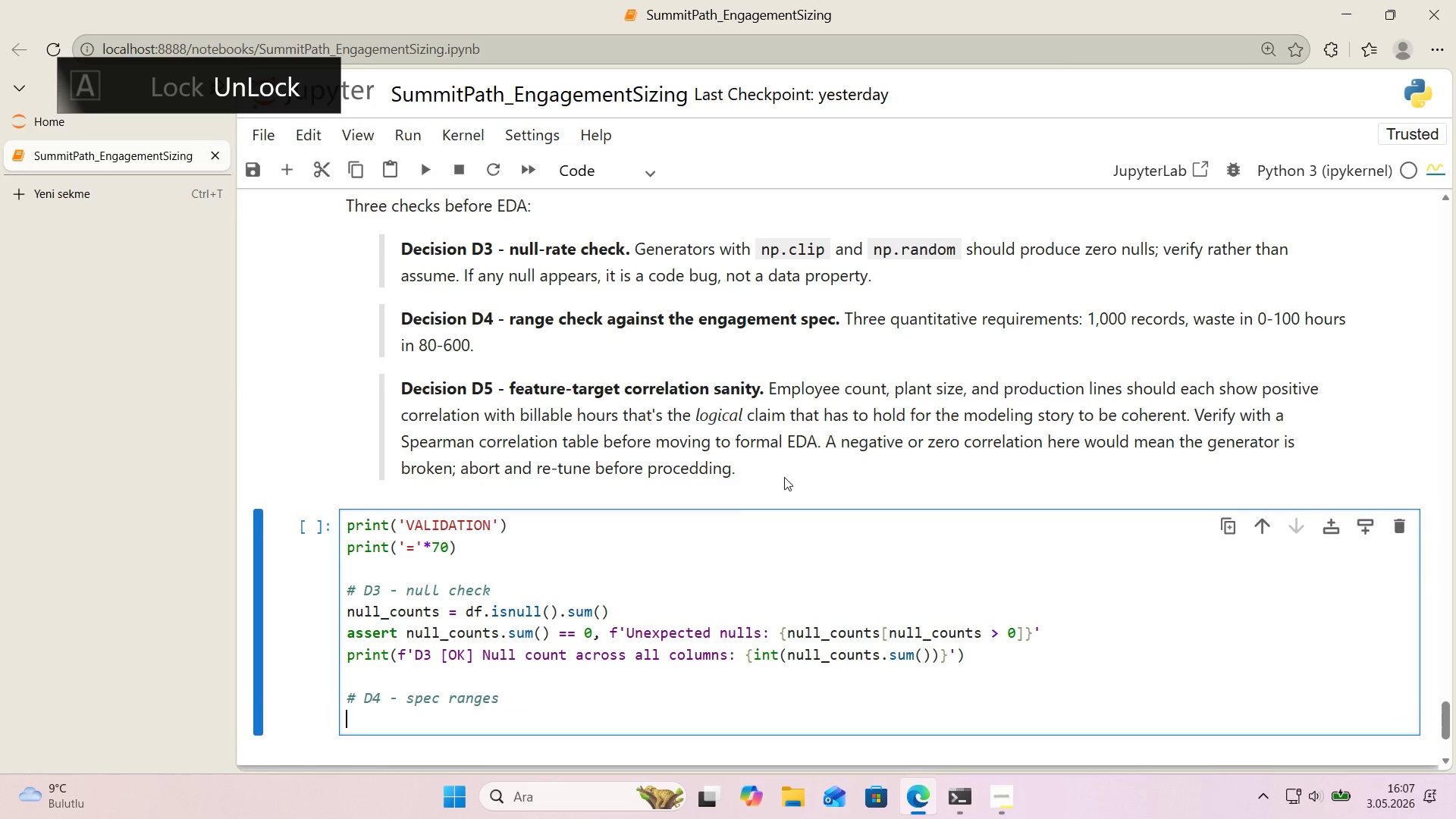 
key(Enter)
 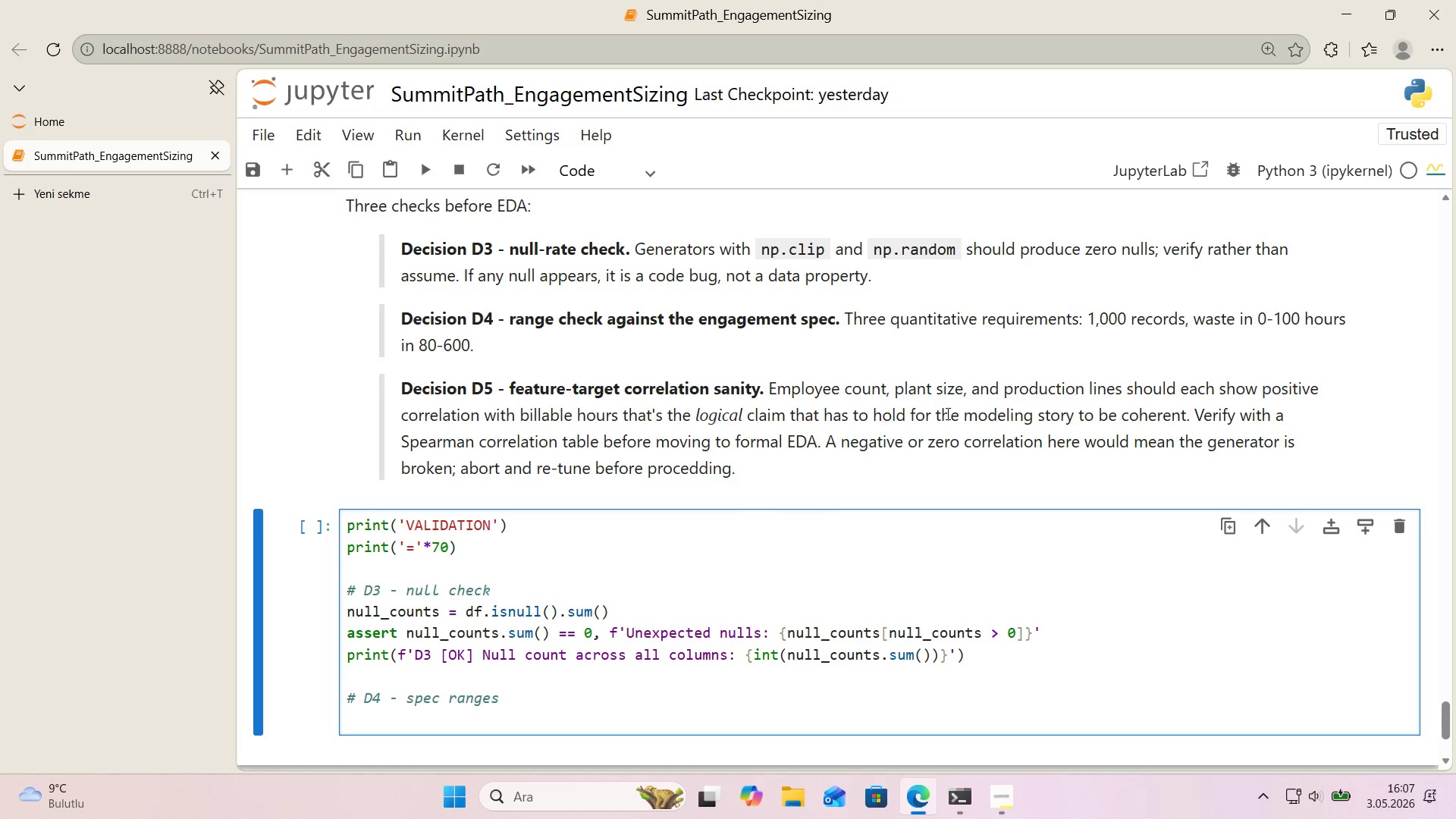 
type(as)
 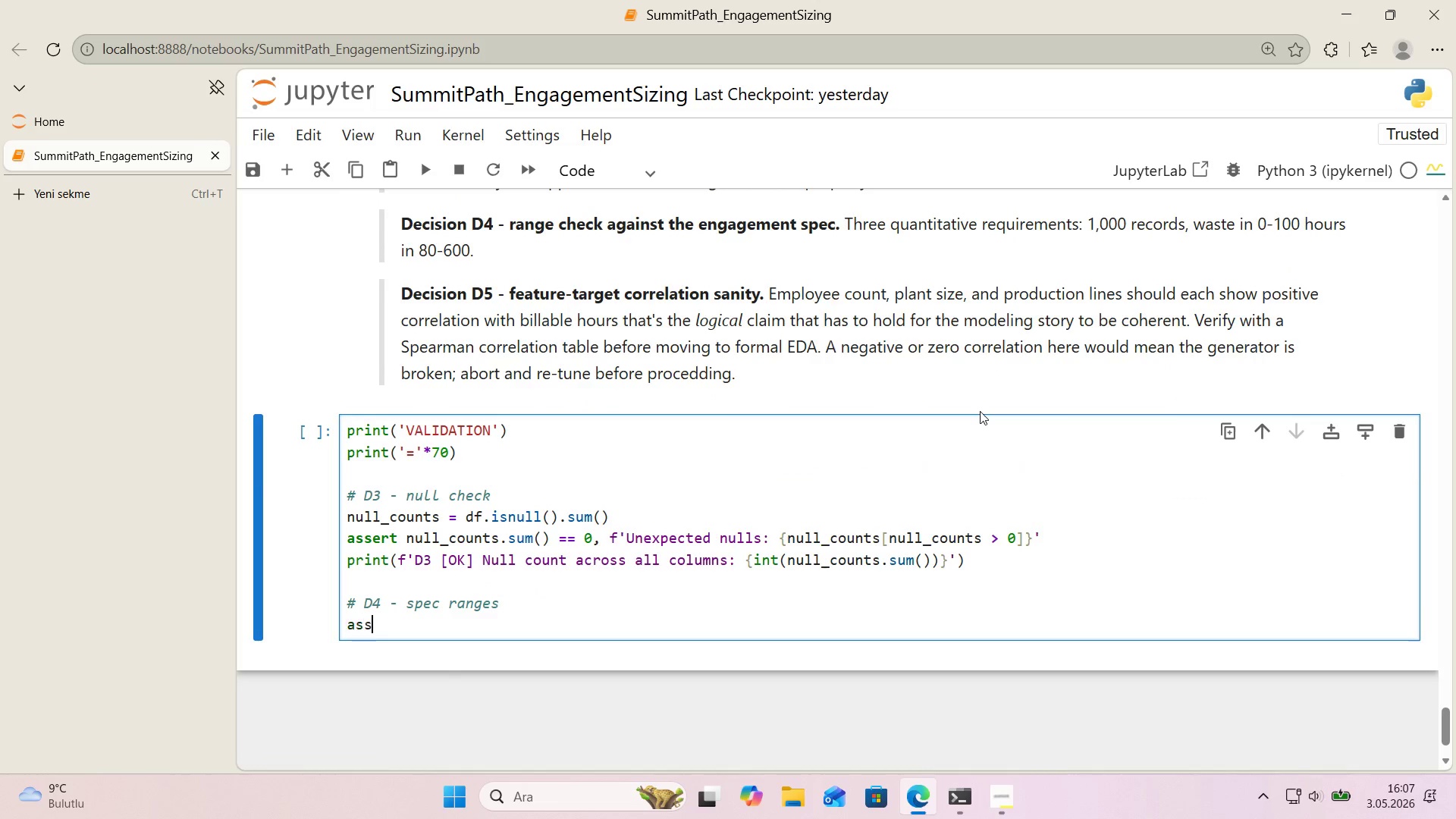 
scroll: coordinate [980, 411], scroll_direction: down, amount: 1.0
 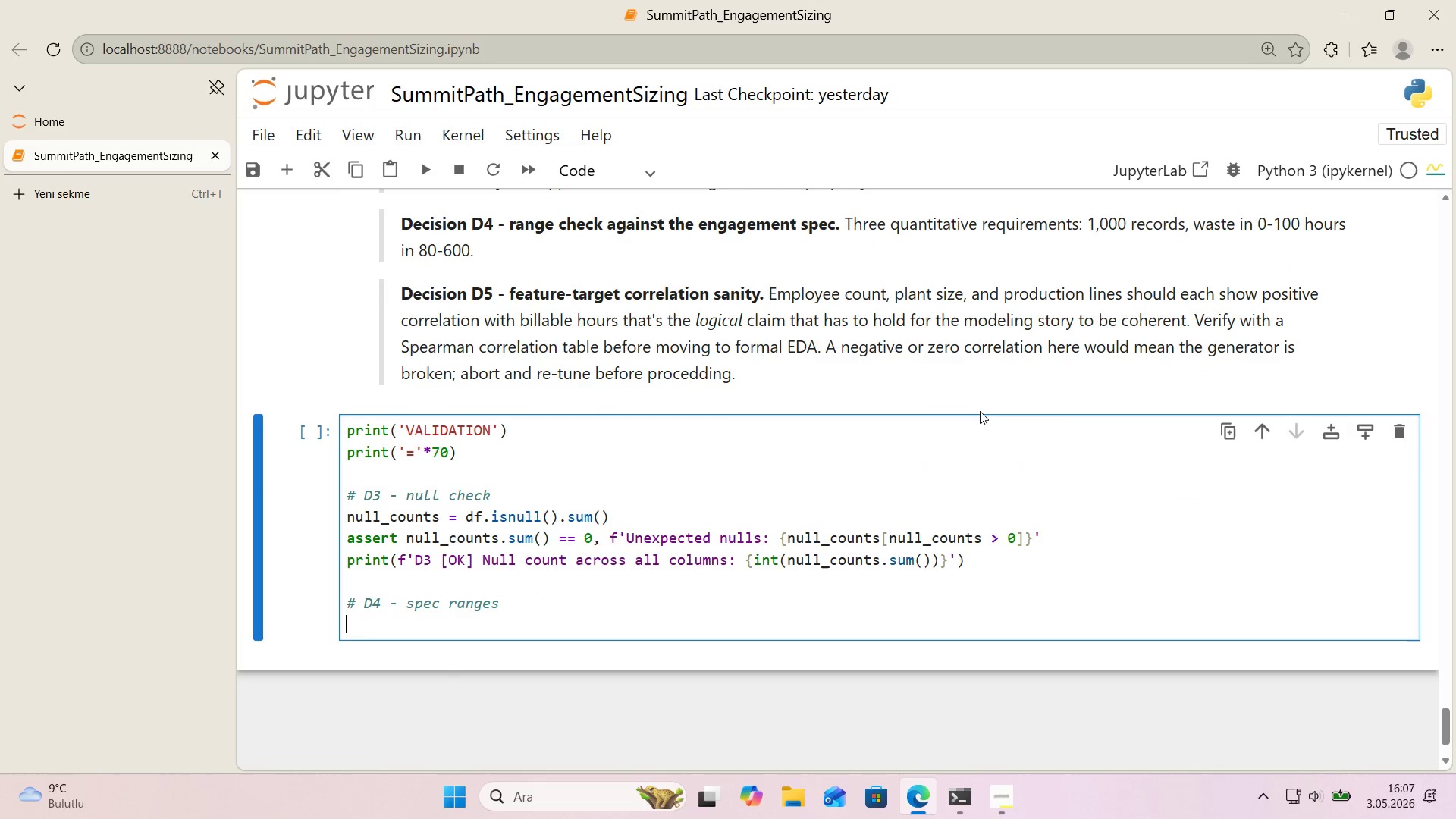 
type(sert len*()
 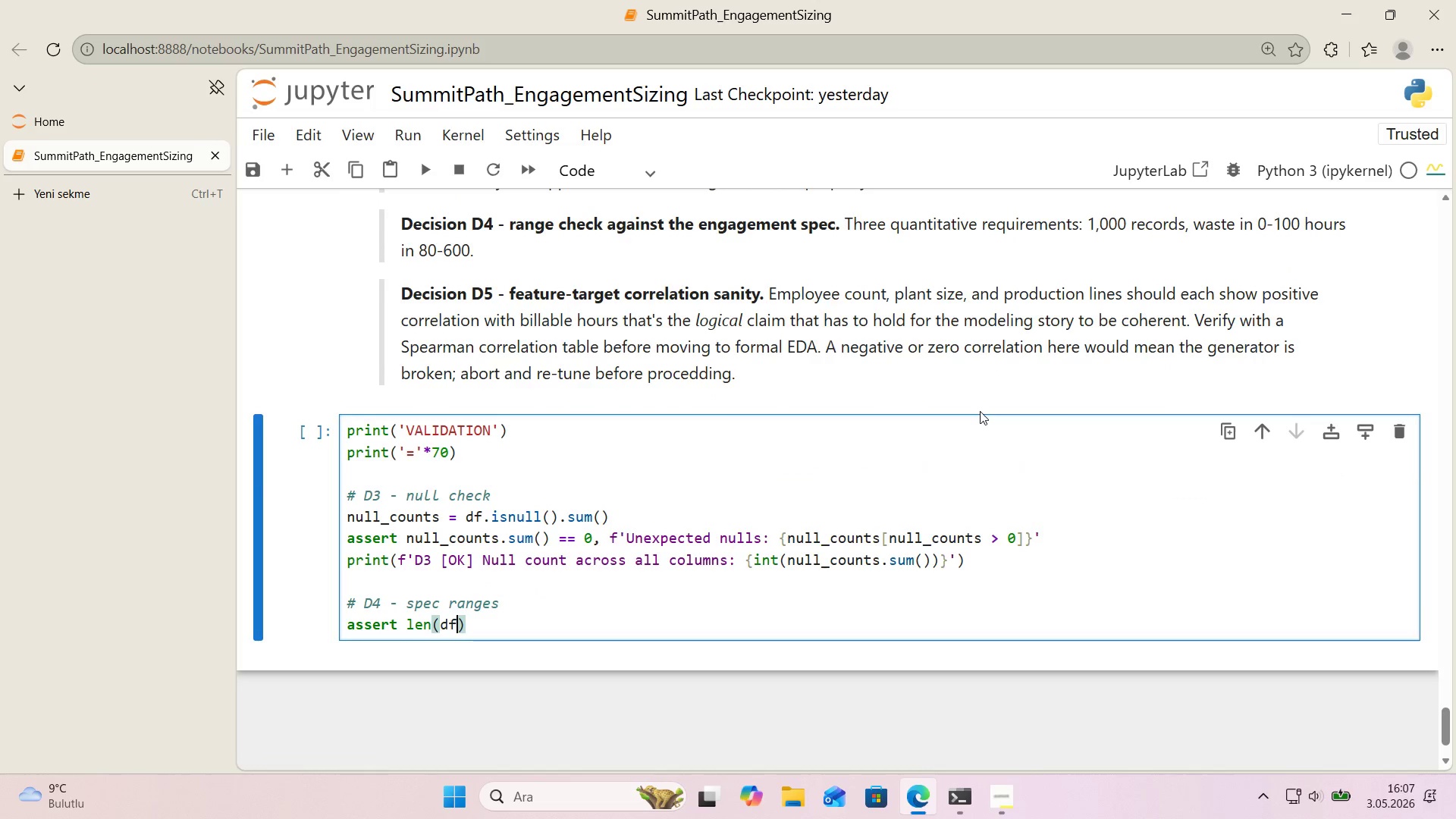 
 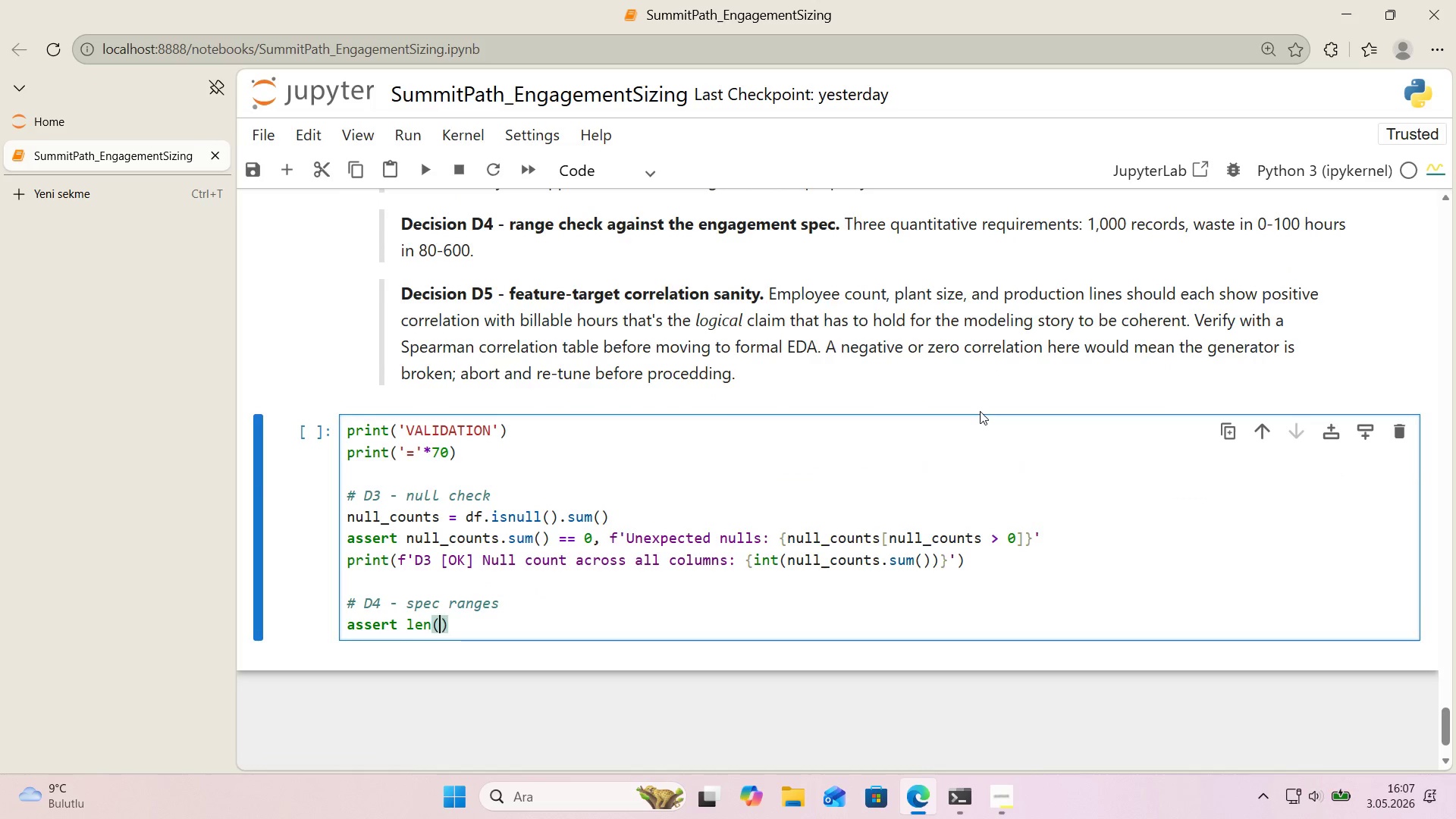 
key(ArrowLeft)
 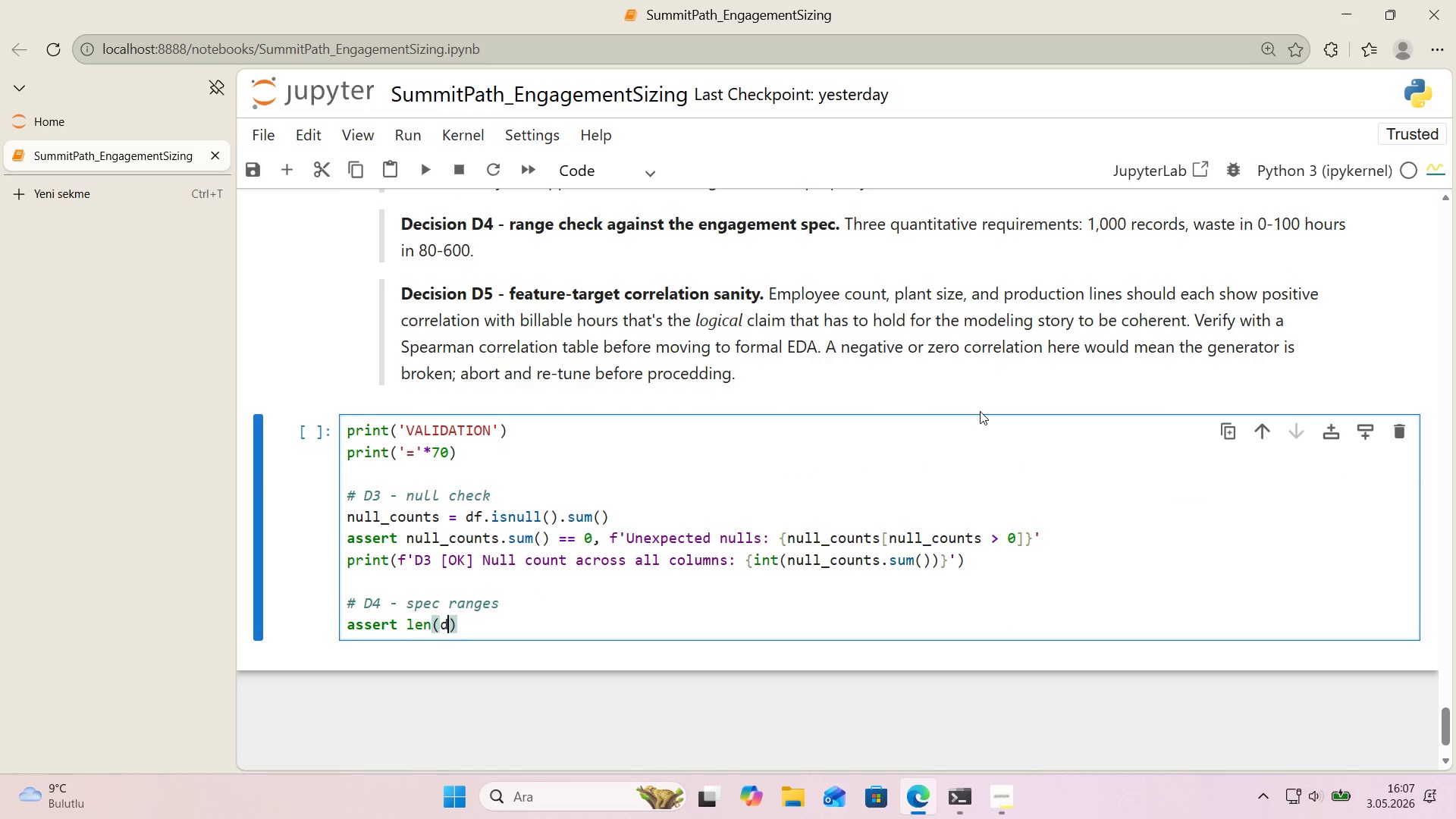 
type(df)
 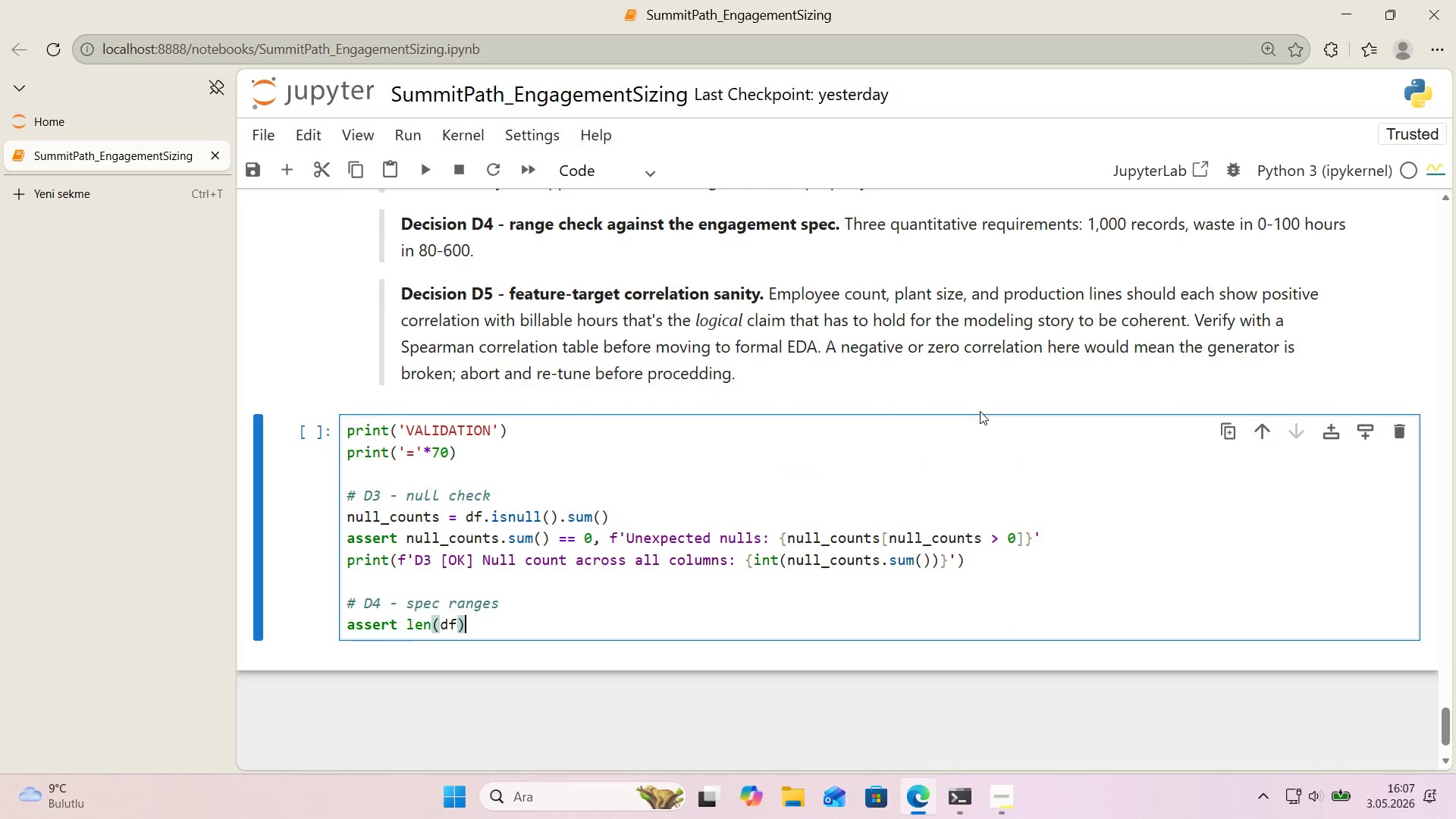 
key(ArrowRight)
 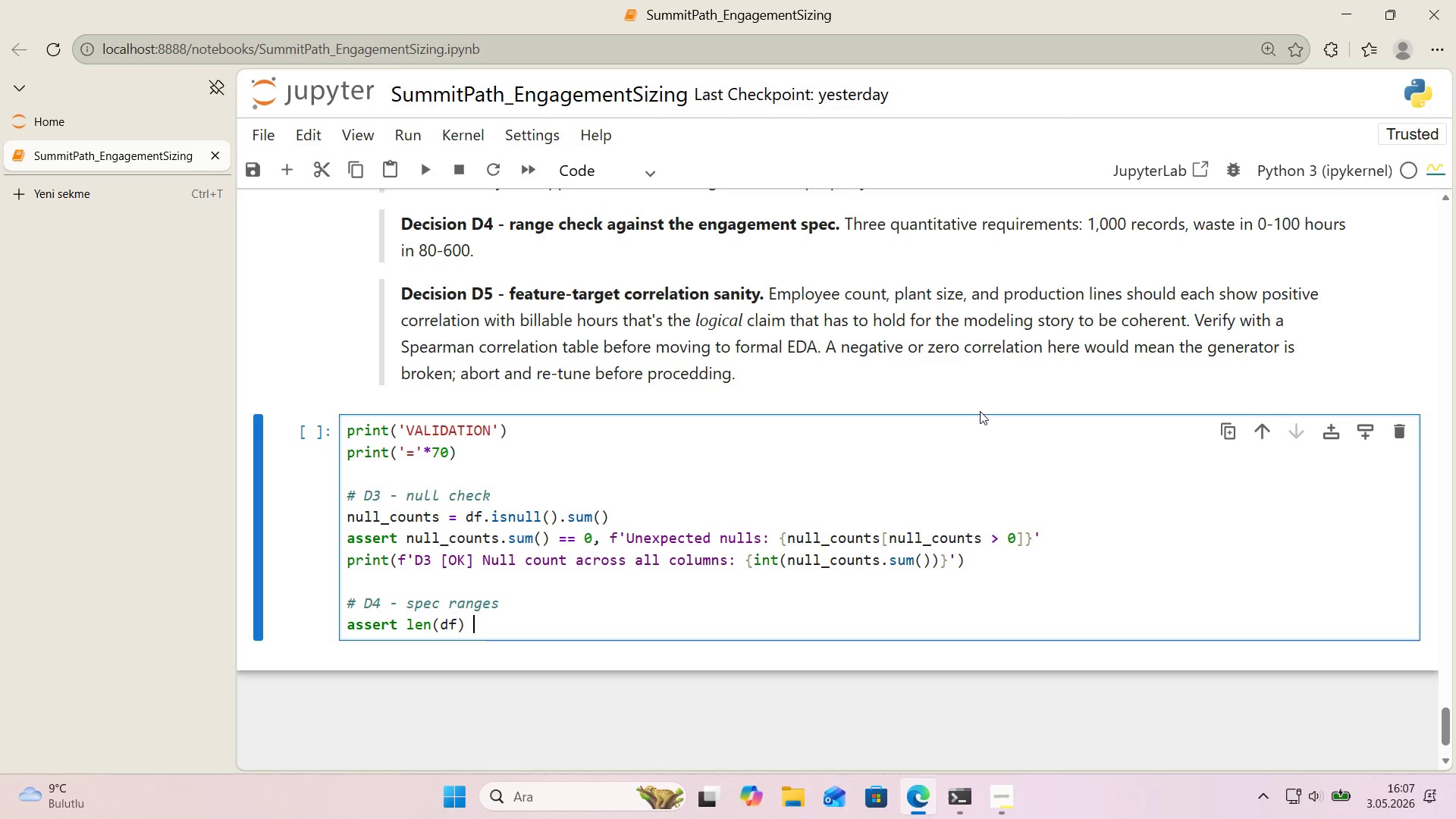 
type( )) 1000, f@@)
 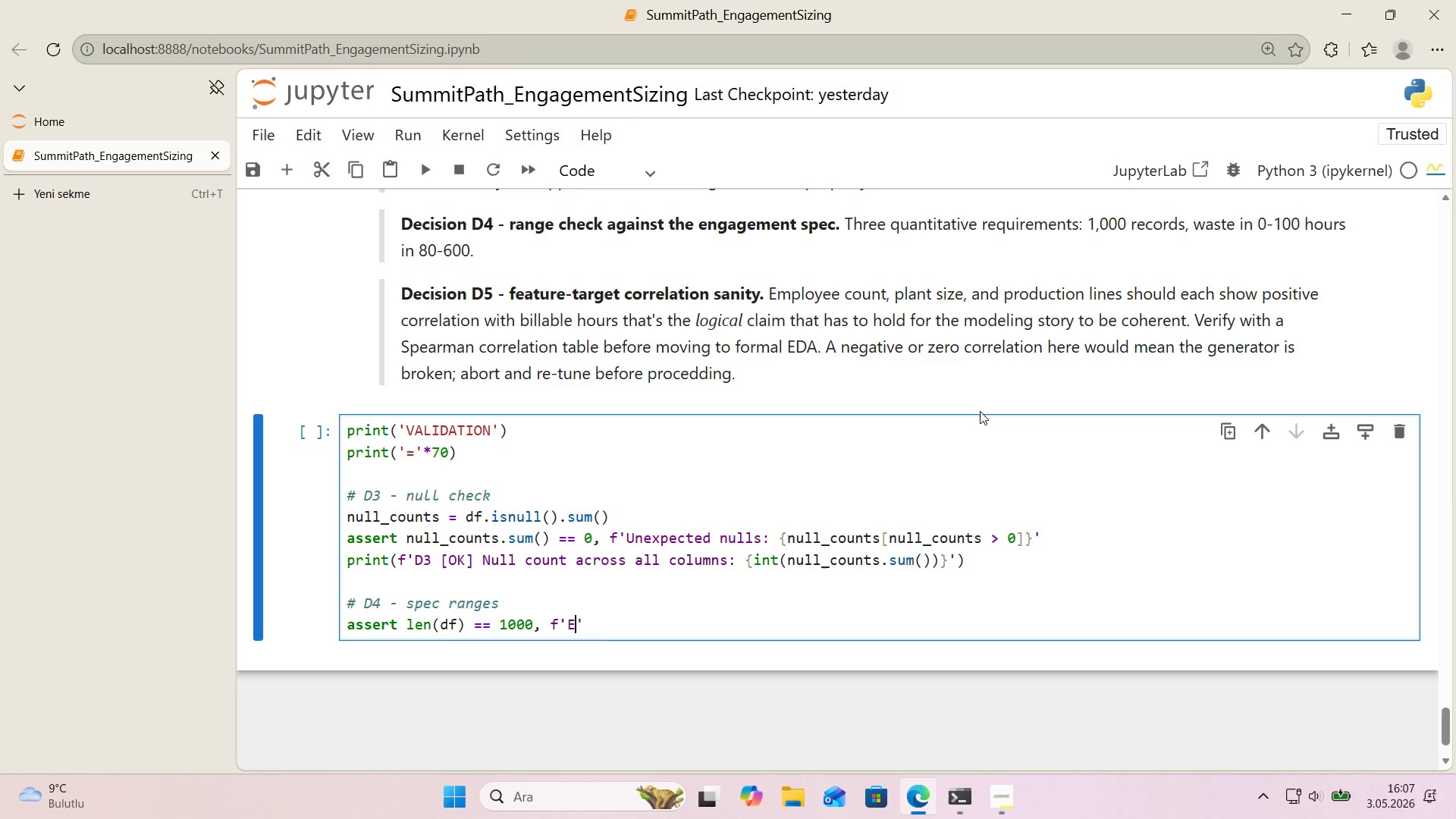 
 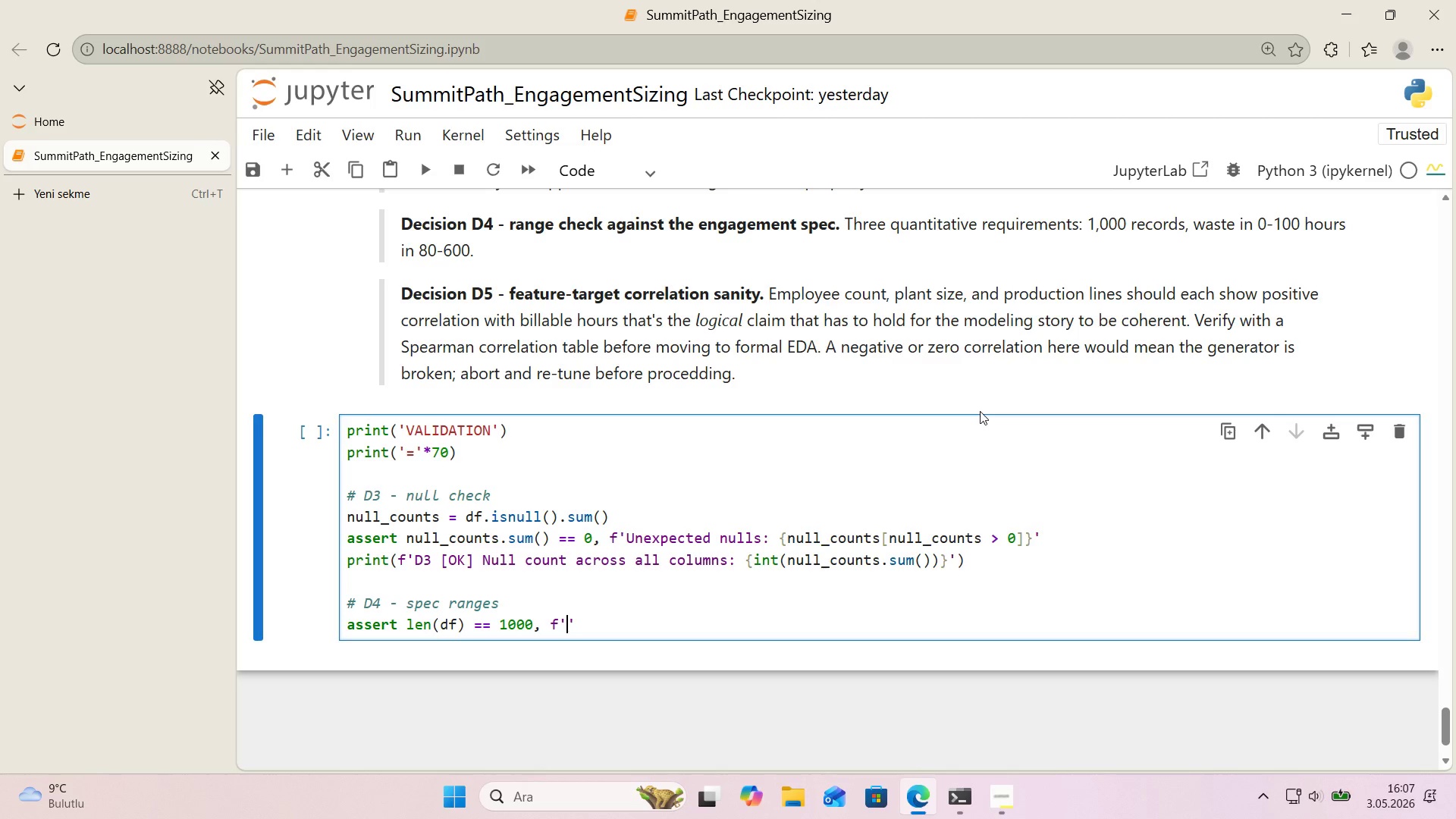 
key(ArrowLeft)
 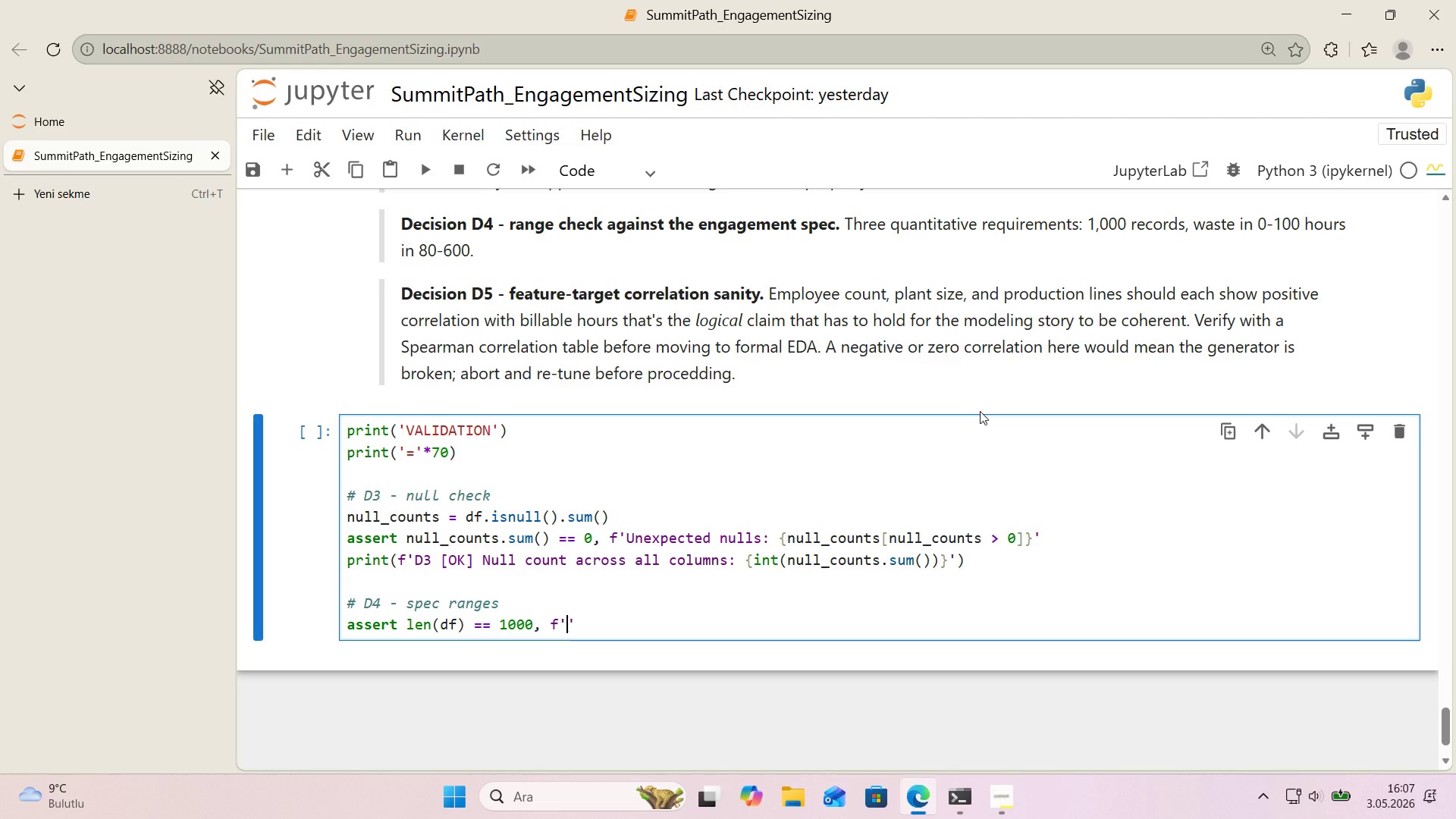 
type(Expected)
 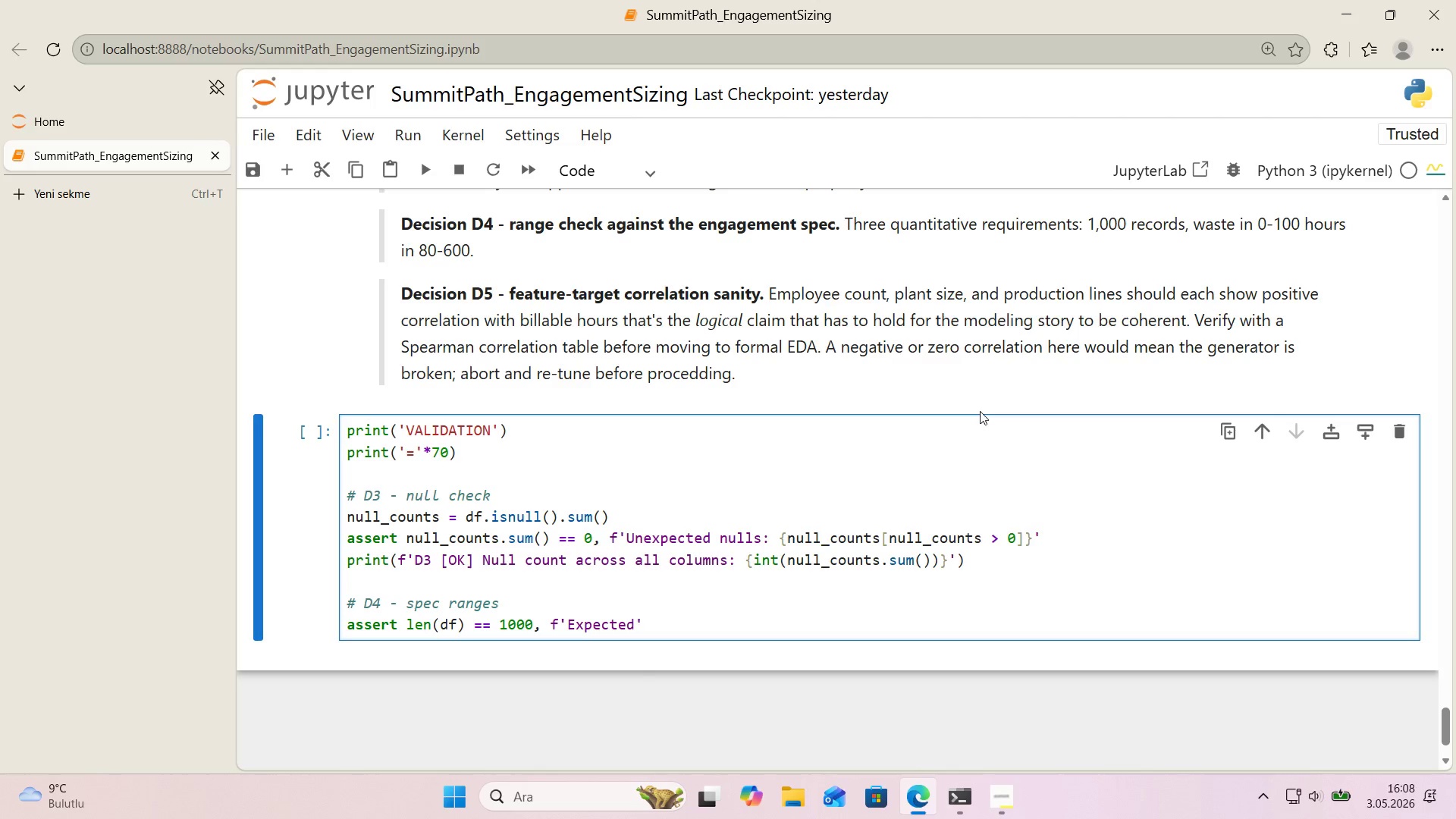 
wait(29.97)
 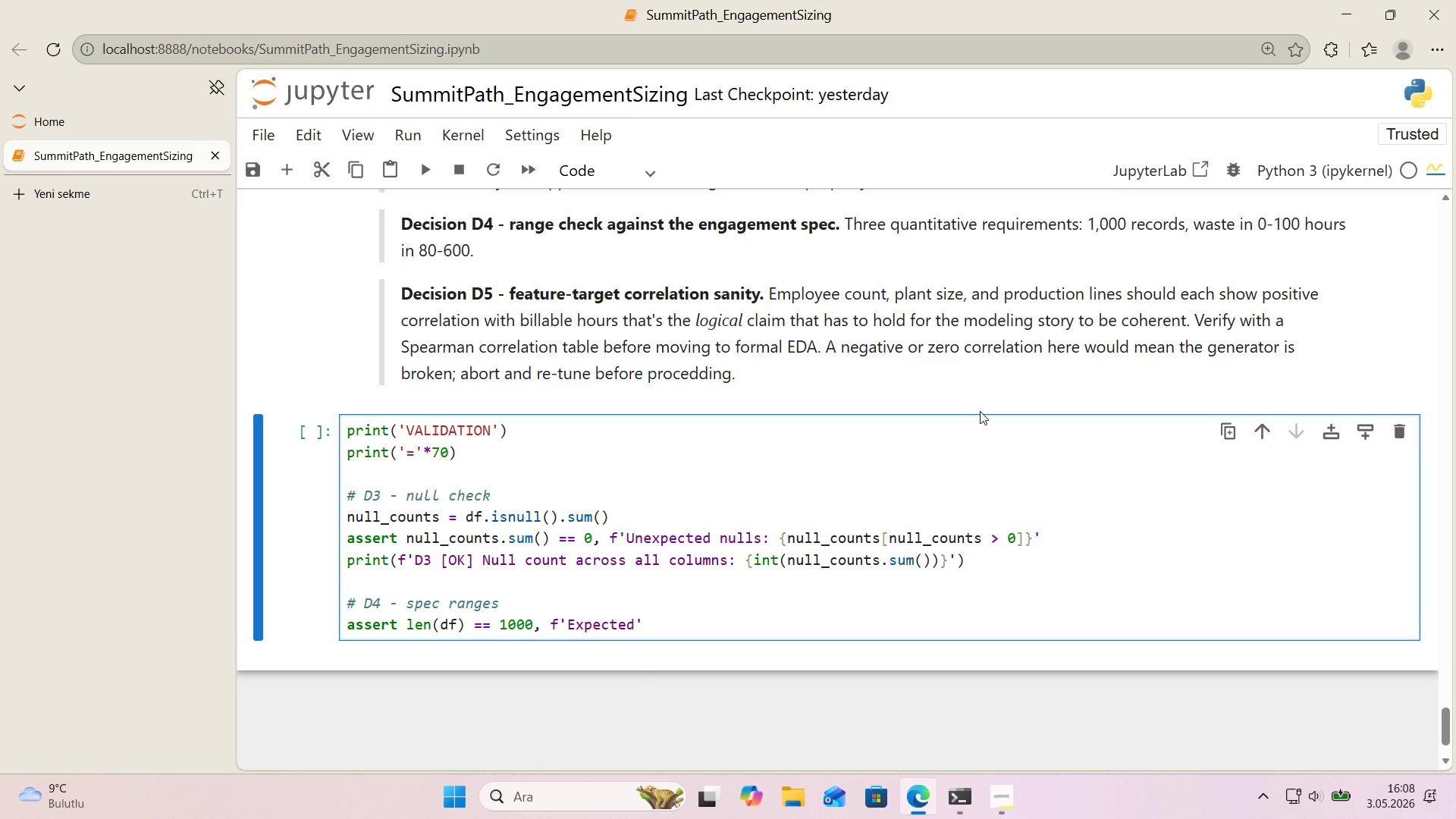 
type( 1000 rowsw)
key(Backspace)
type(, got )
 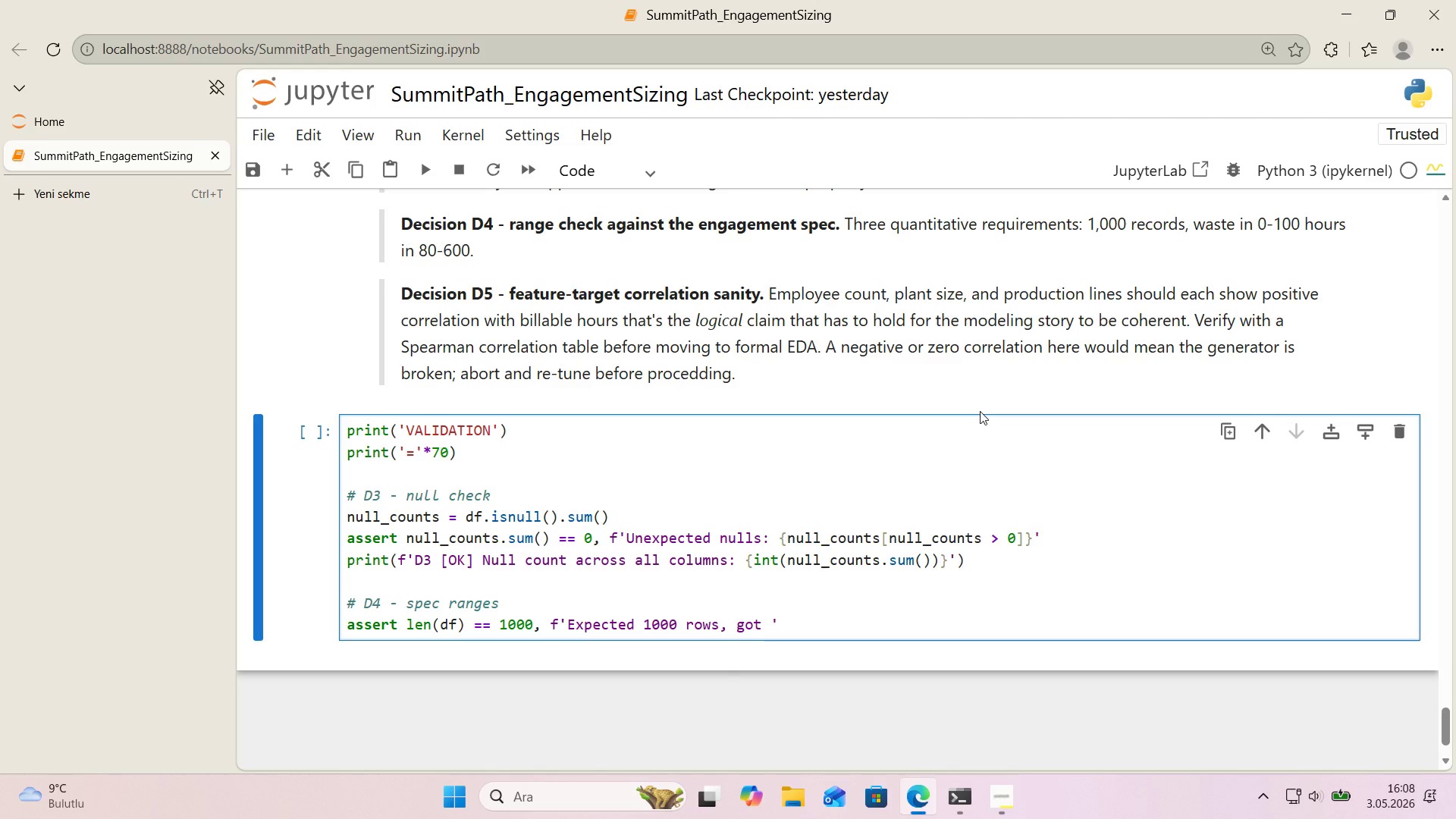 
key(Alt+Control+7)
 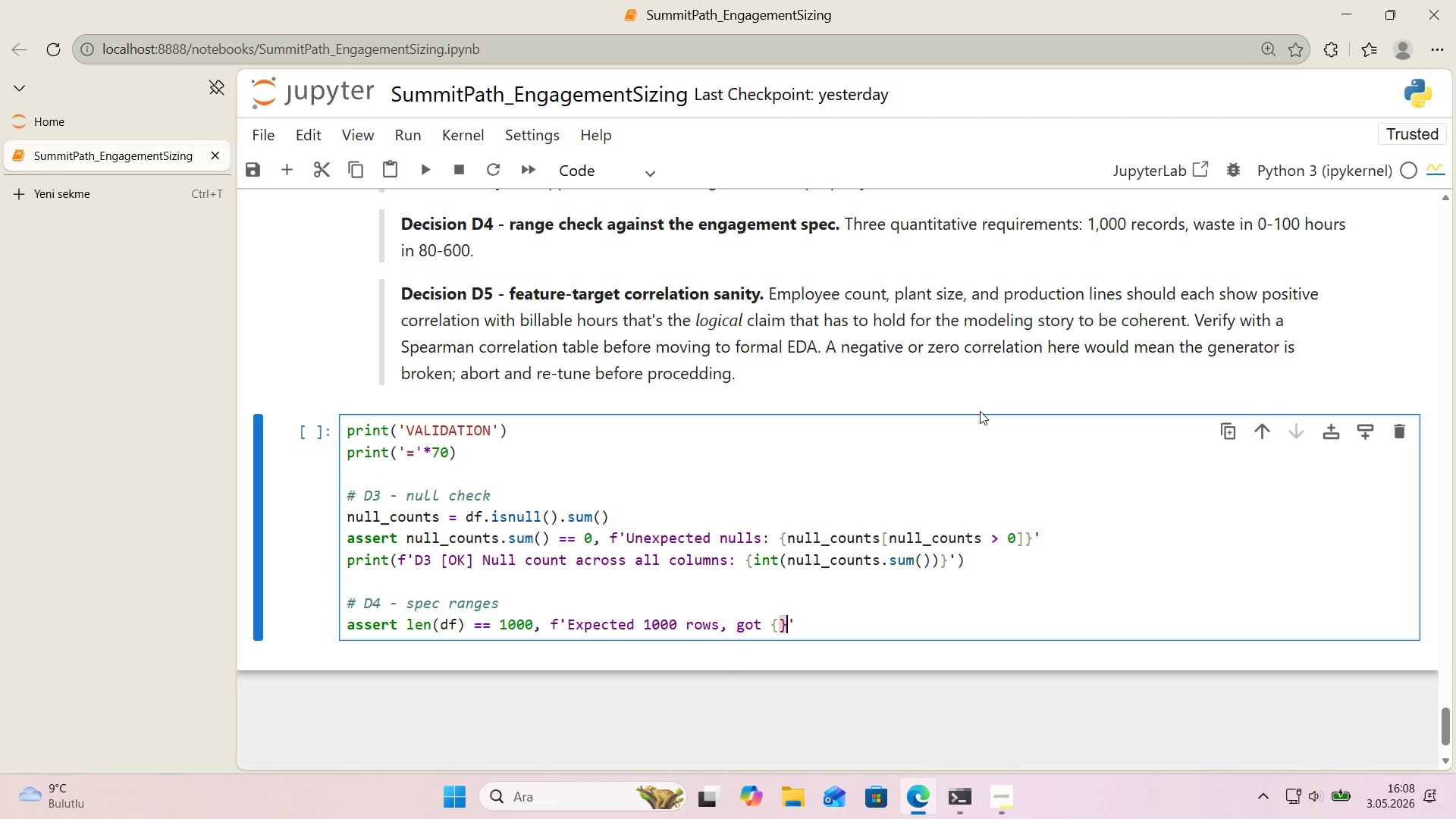 
key(Alt+Control+0)
 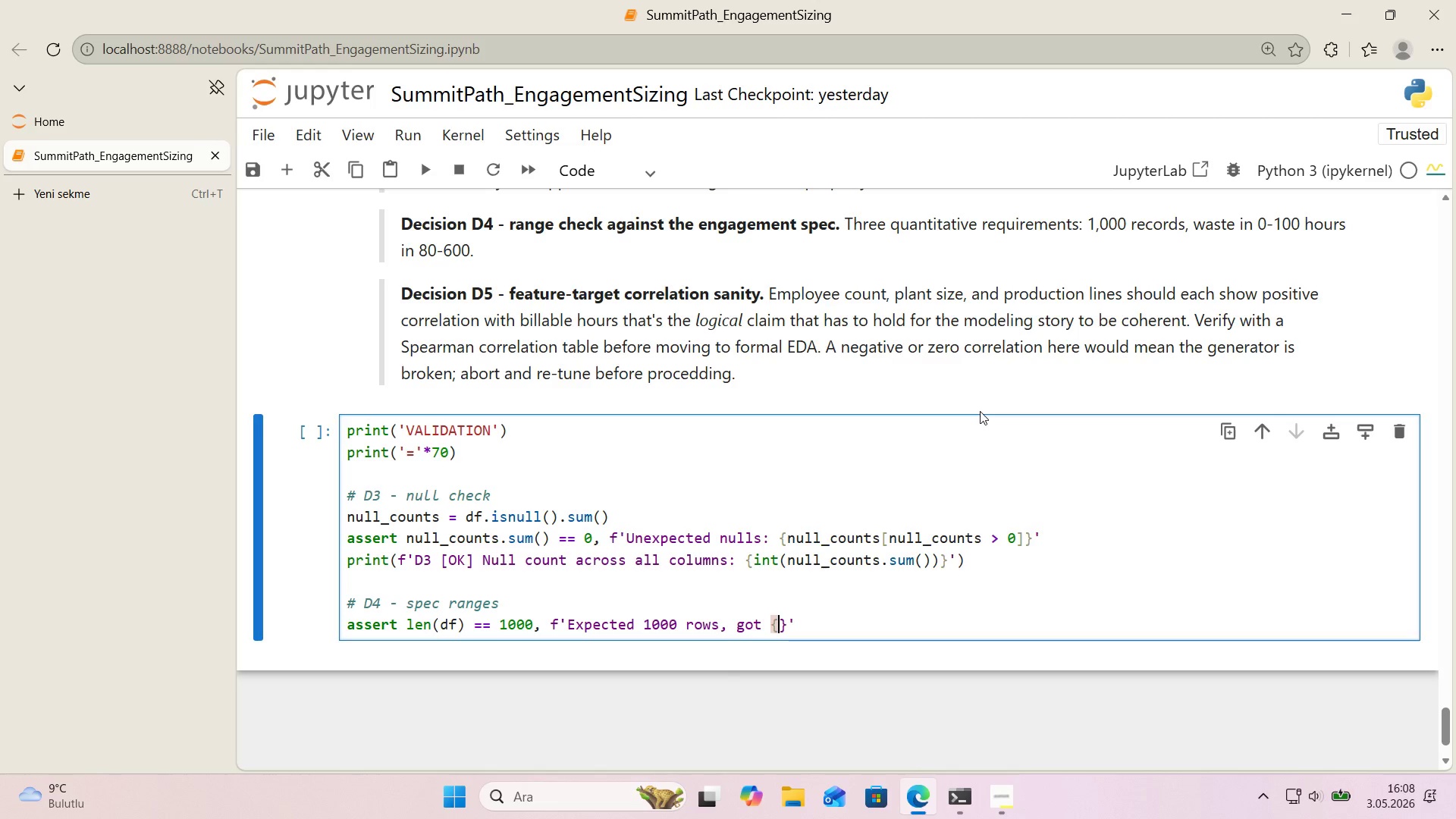 
key(ArrowLeft)
 